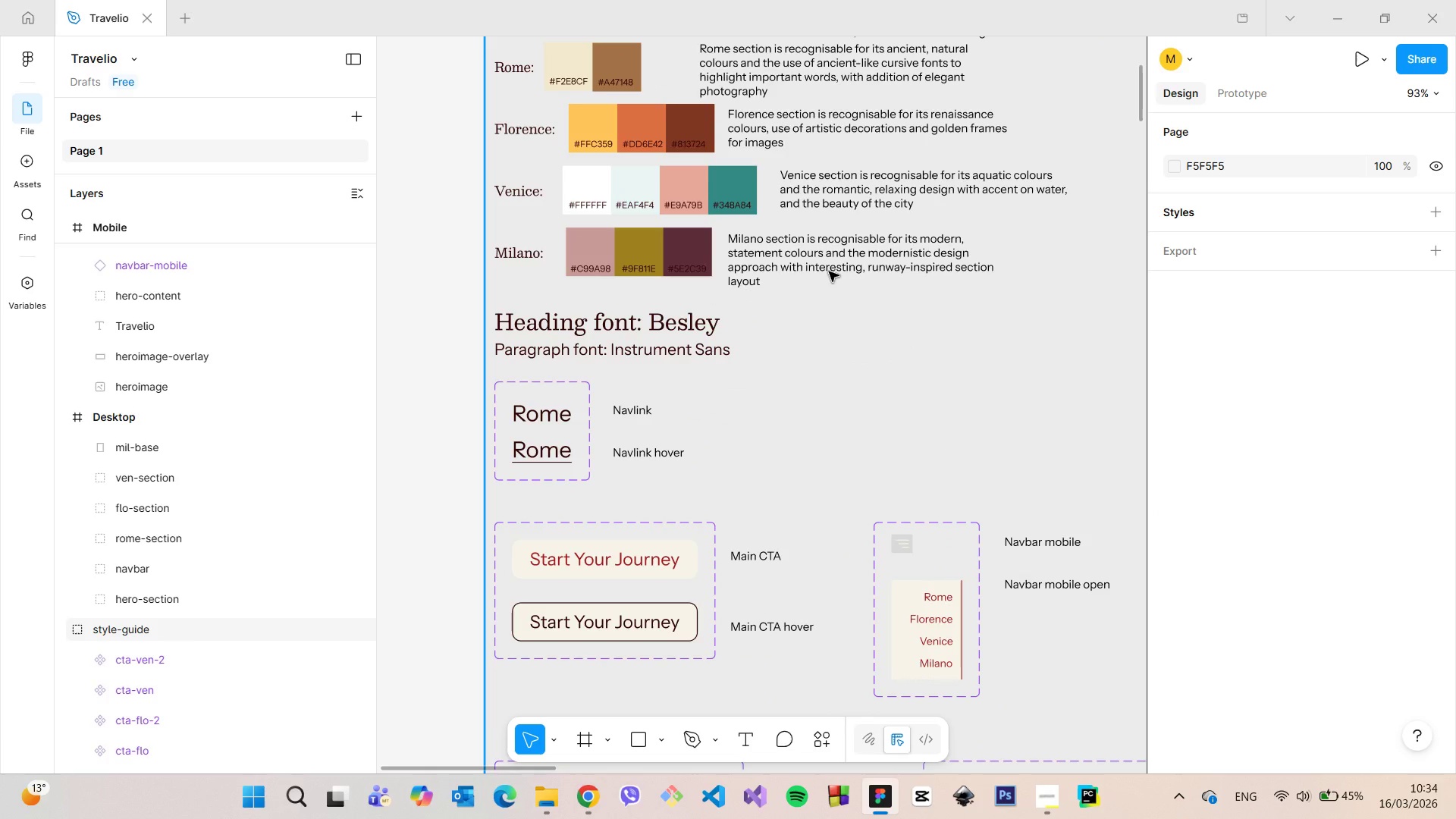 
double_click([871, 271])
 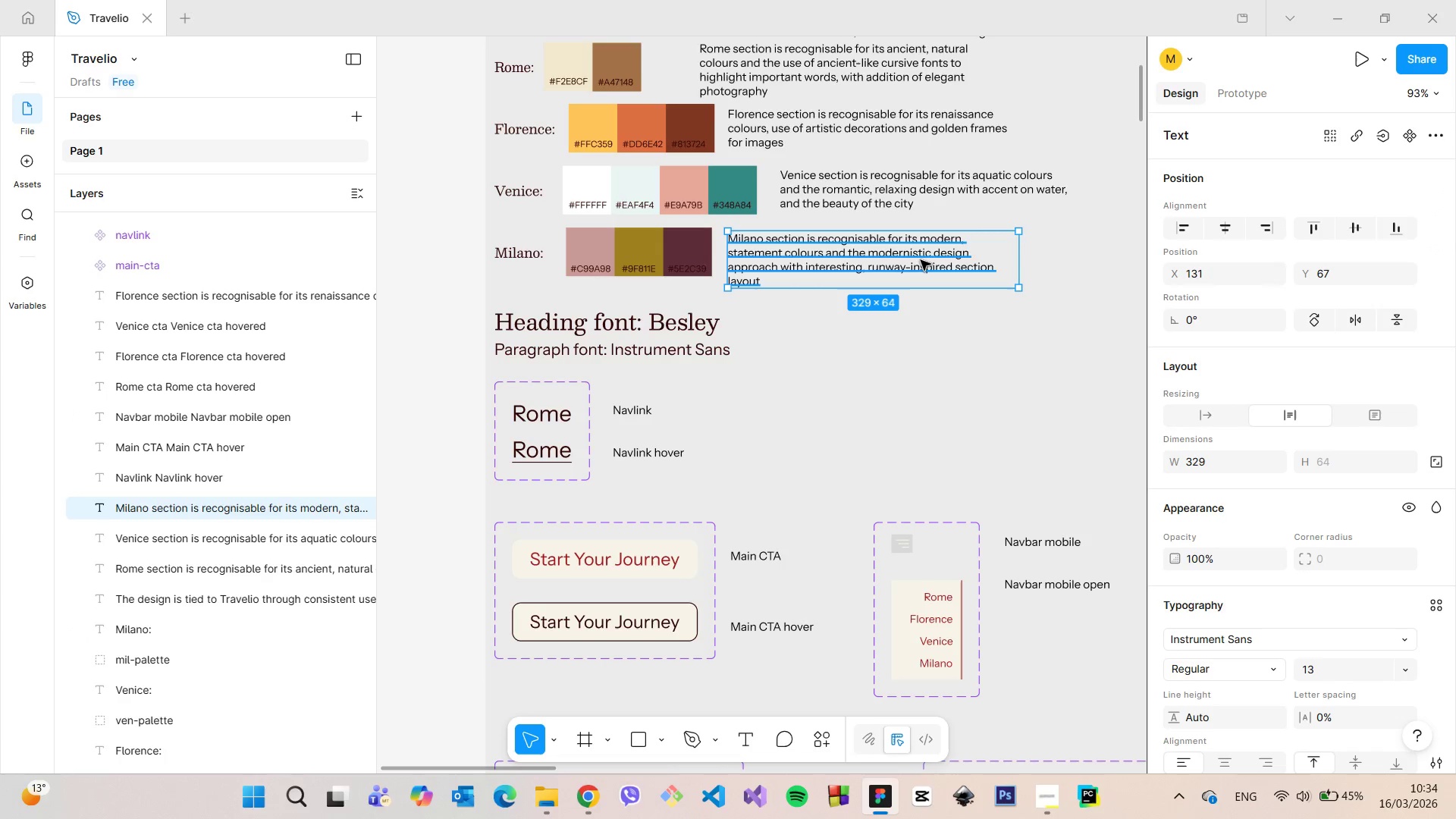 
left_click([923, 268])
 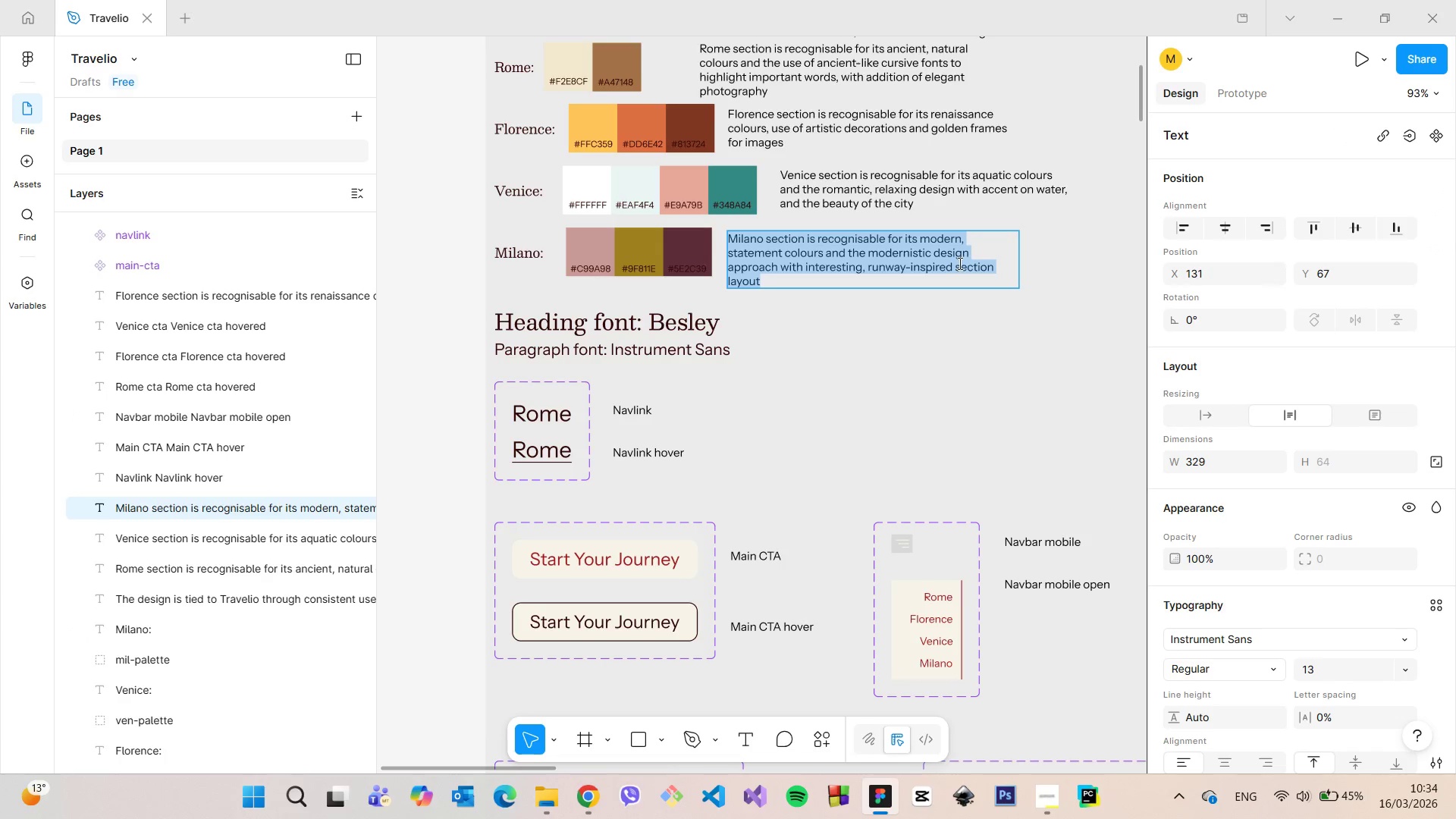 
left_click_drag(start_coordinate=[954, 263], to_coordinate=[808, 268])
 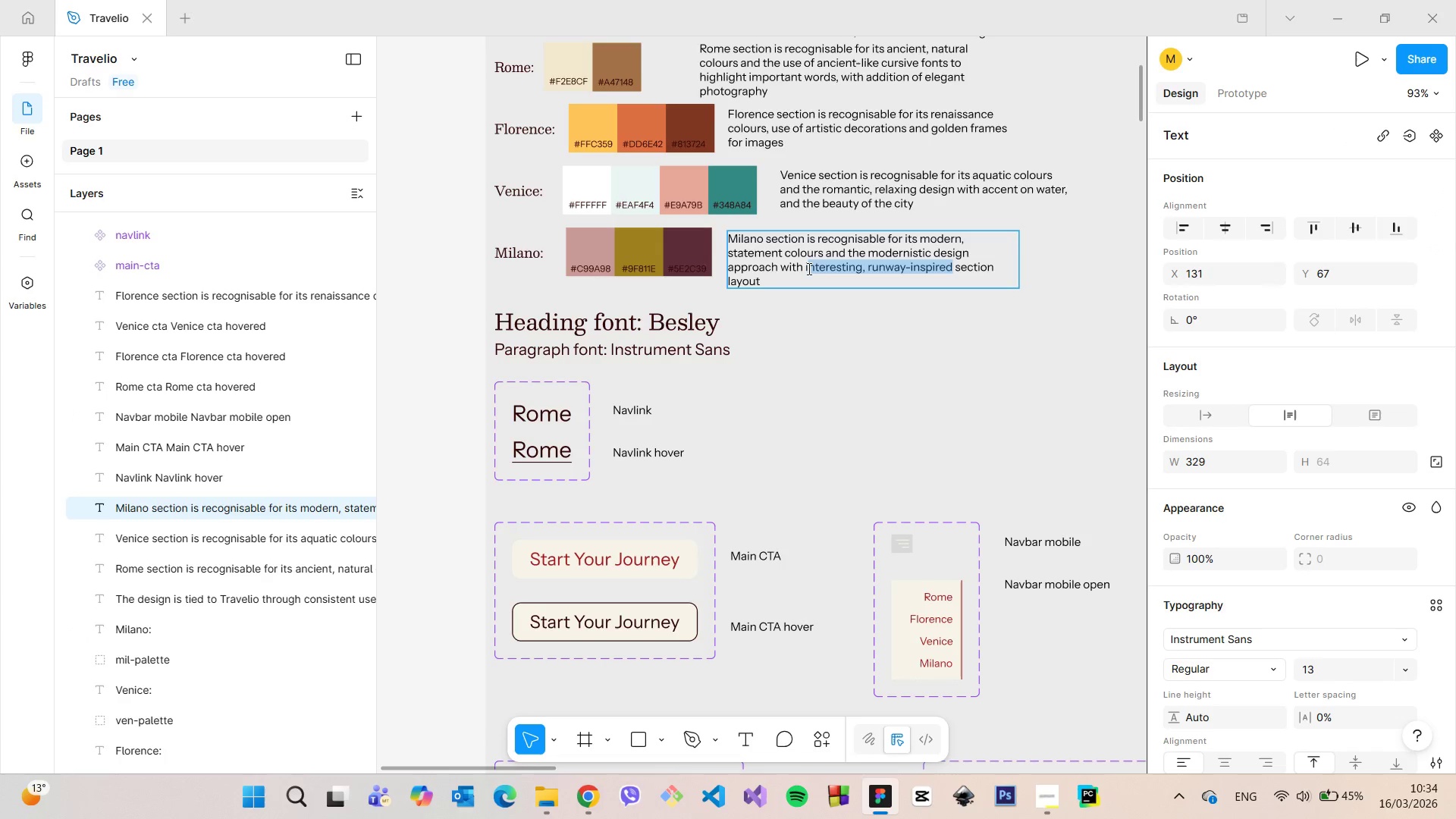 
key(Backspace)
key(Backspace)
type(smooth)
 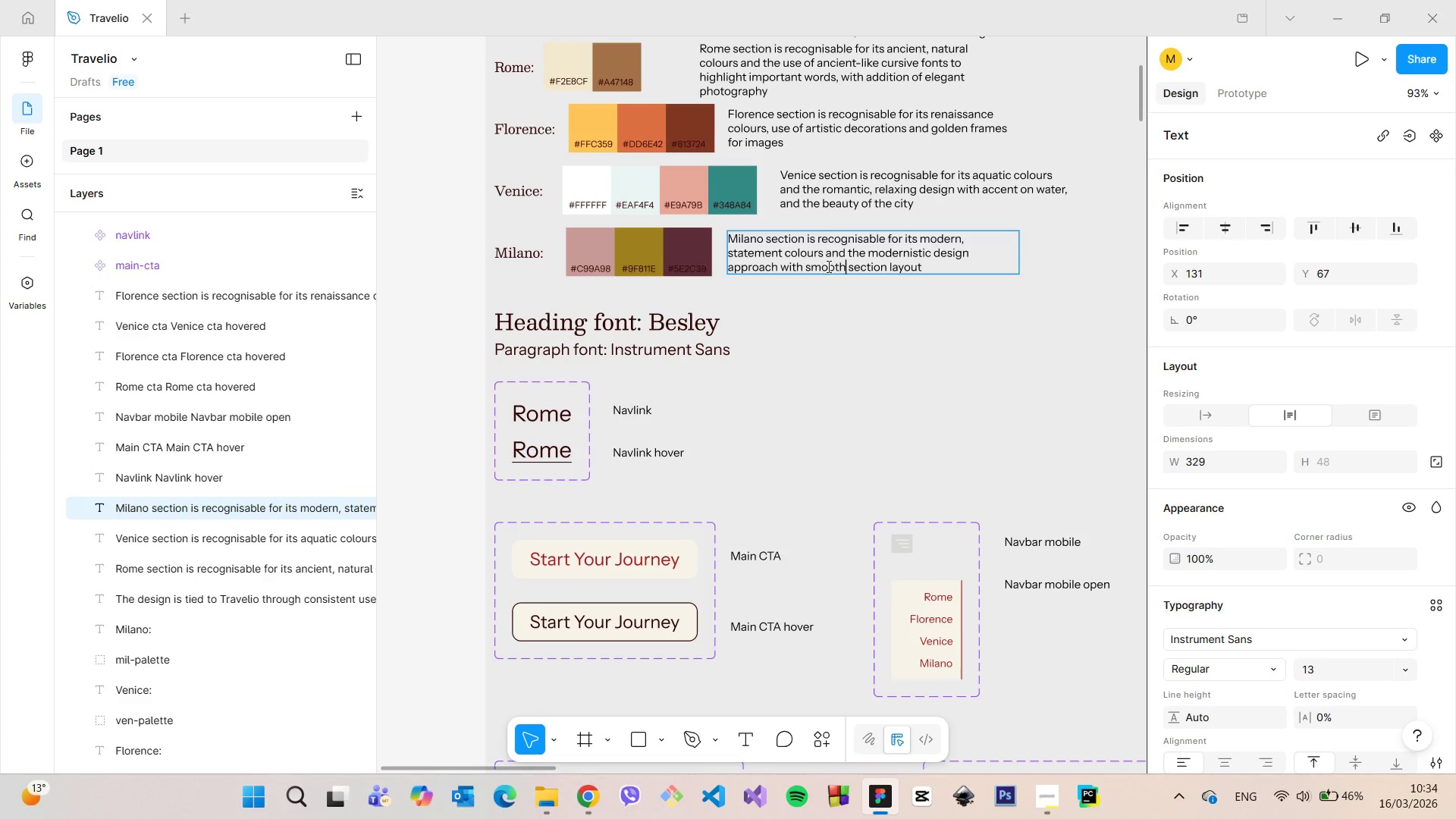 
left_click([879, 309])
 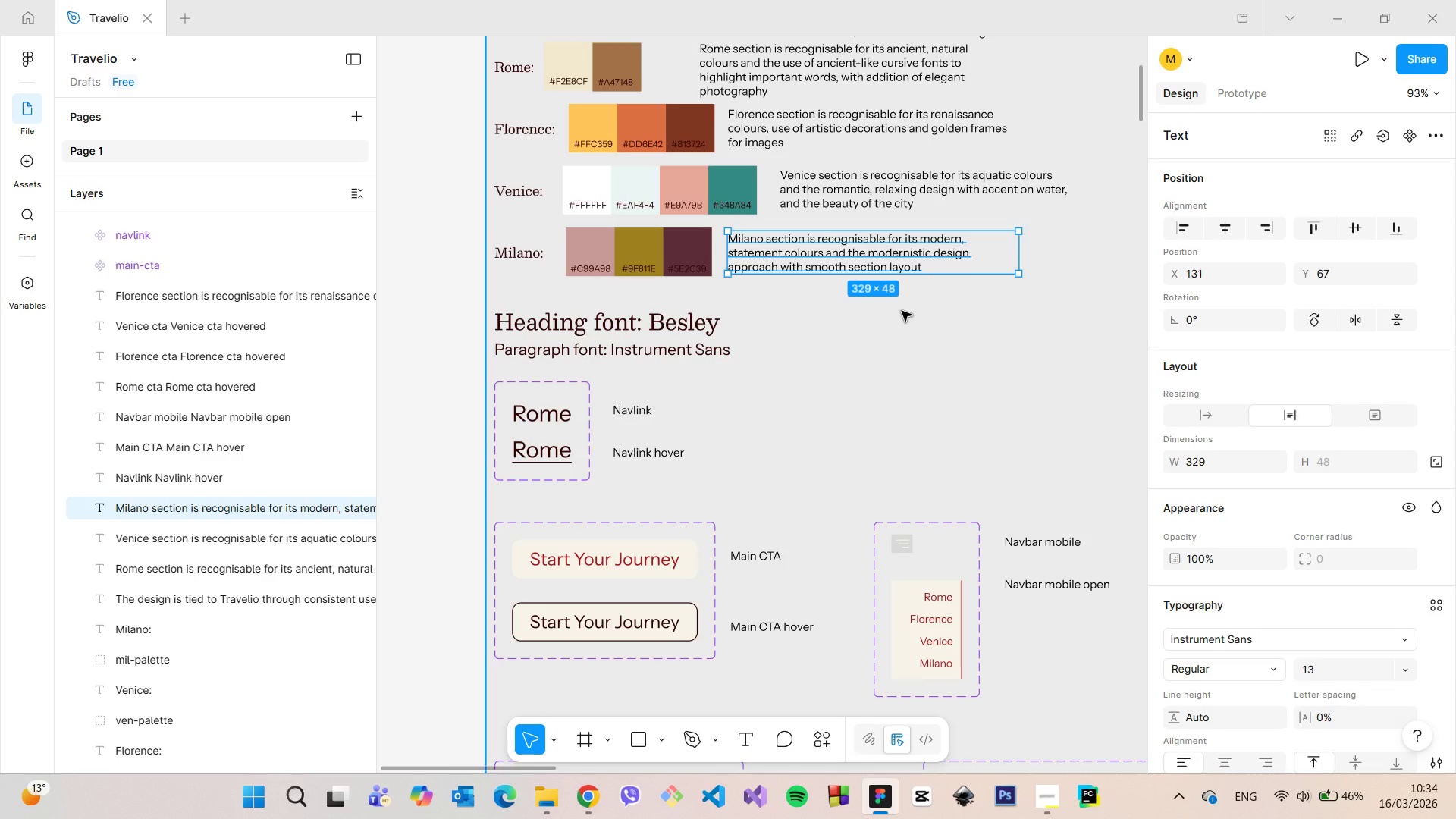 
left_click([902, 311])
 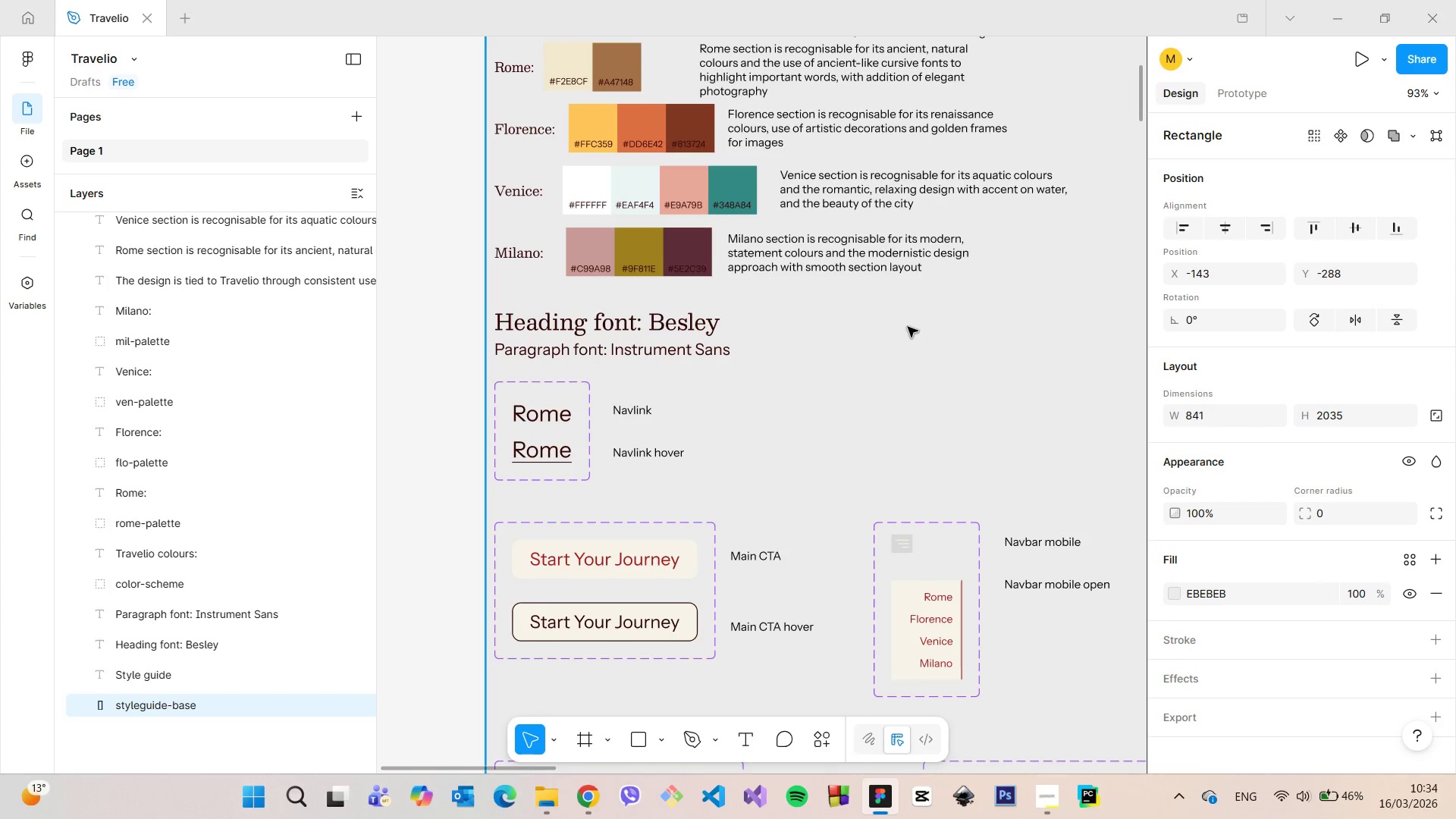 
scroll: coordinate [937, 463], scroll_direction: down, amount: 29.0
 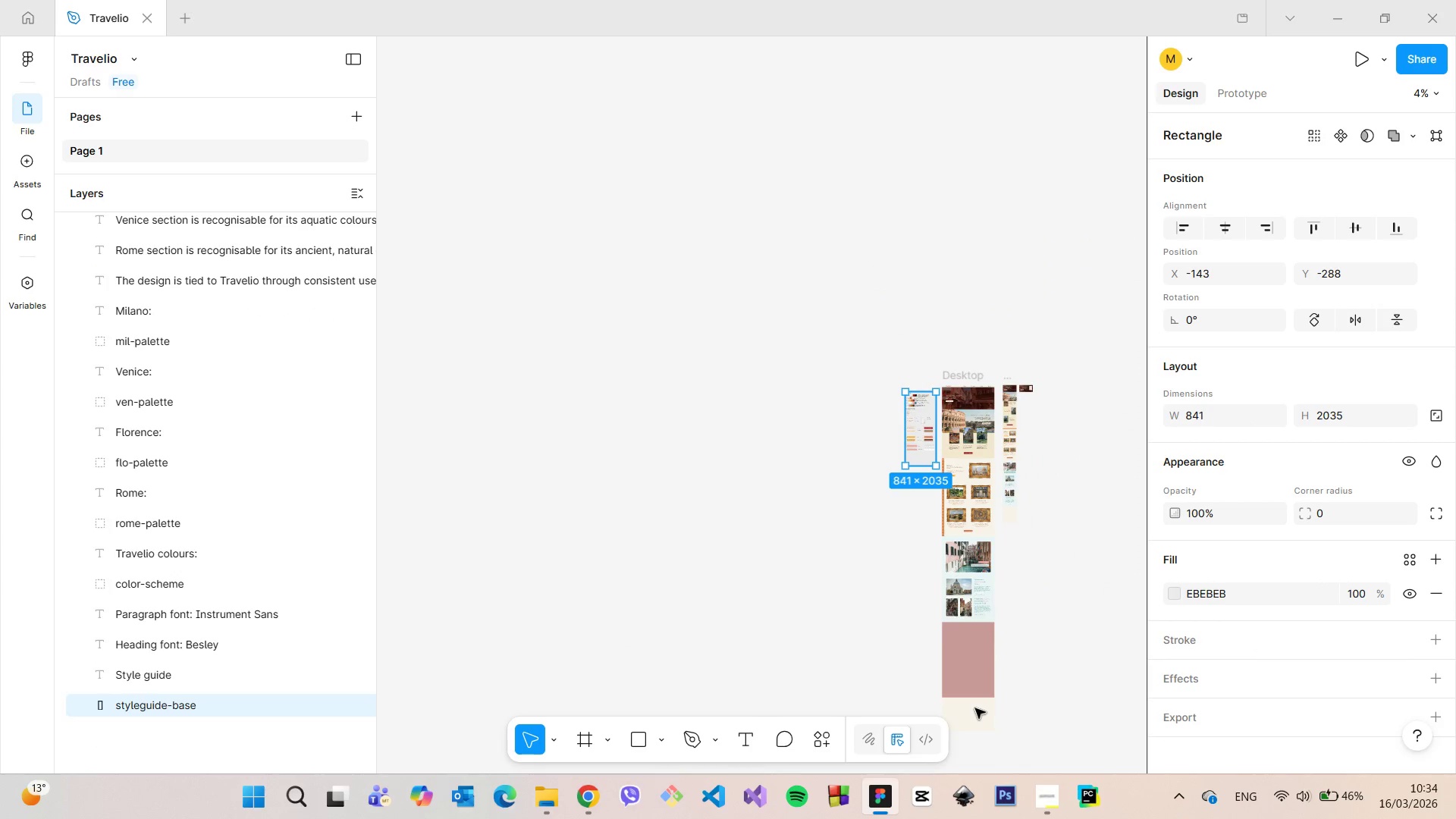 
scroll: coordinate [987, 702], scroll_direction: up, amount: 20.0
 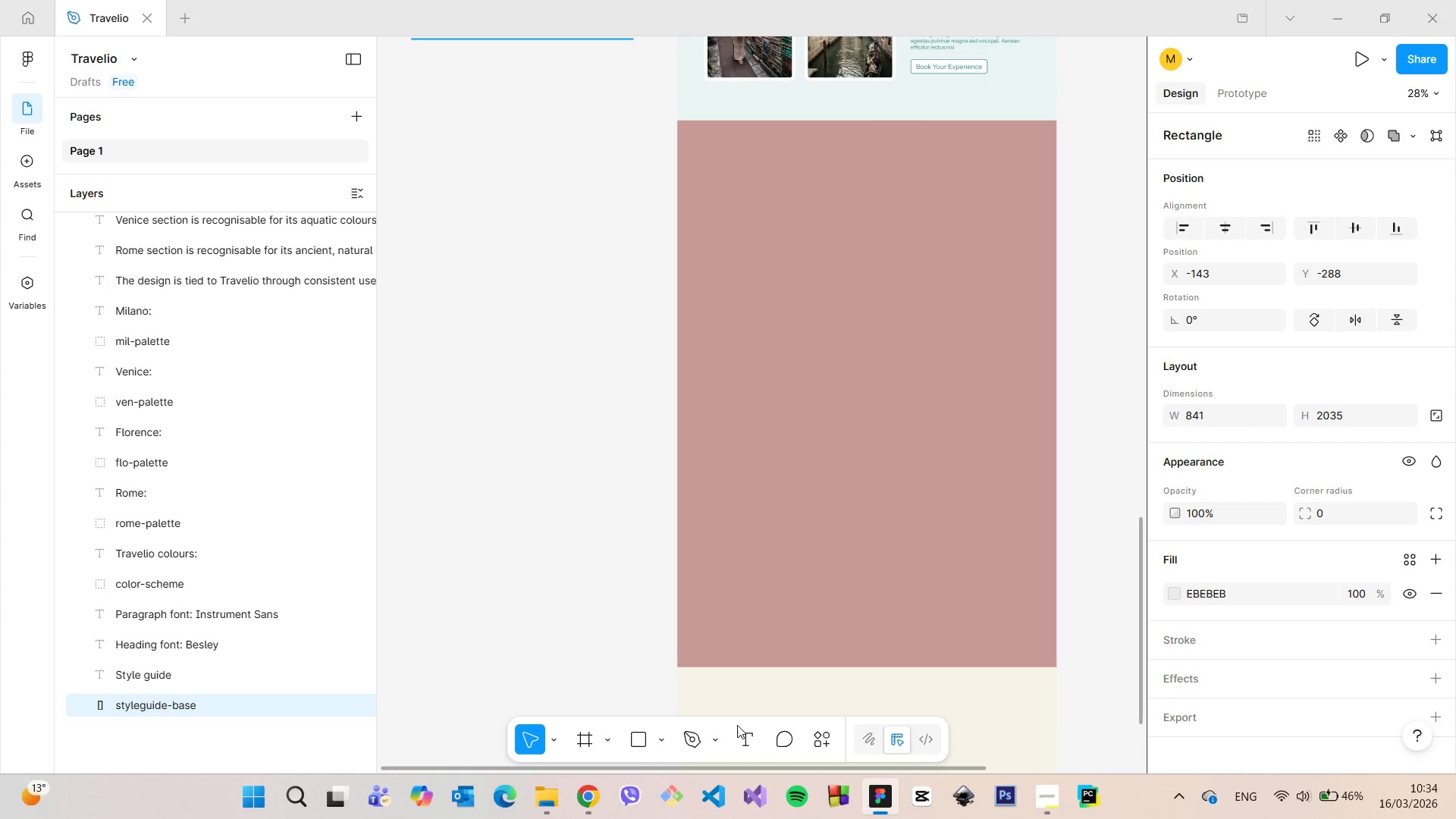 
left_click([657, 731])
 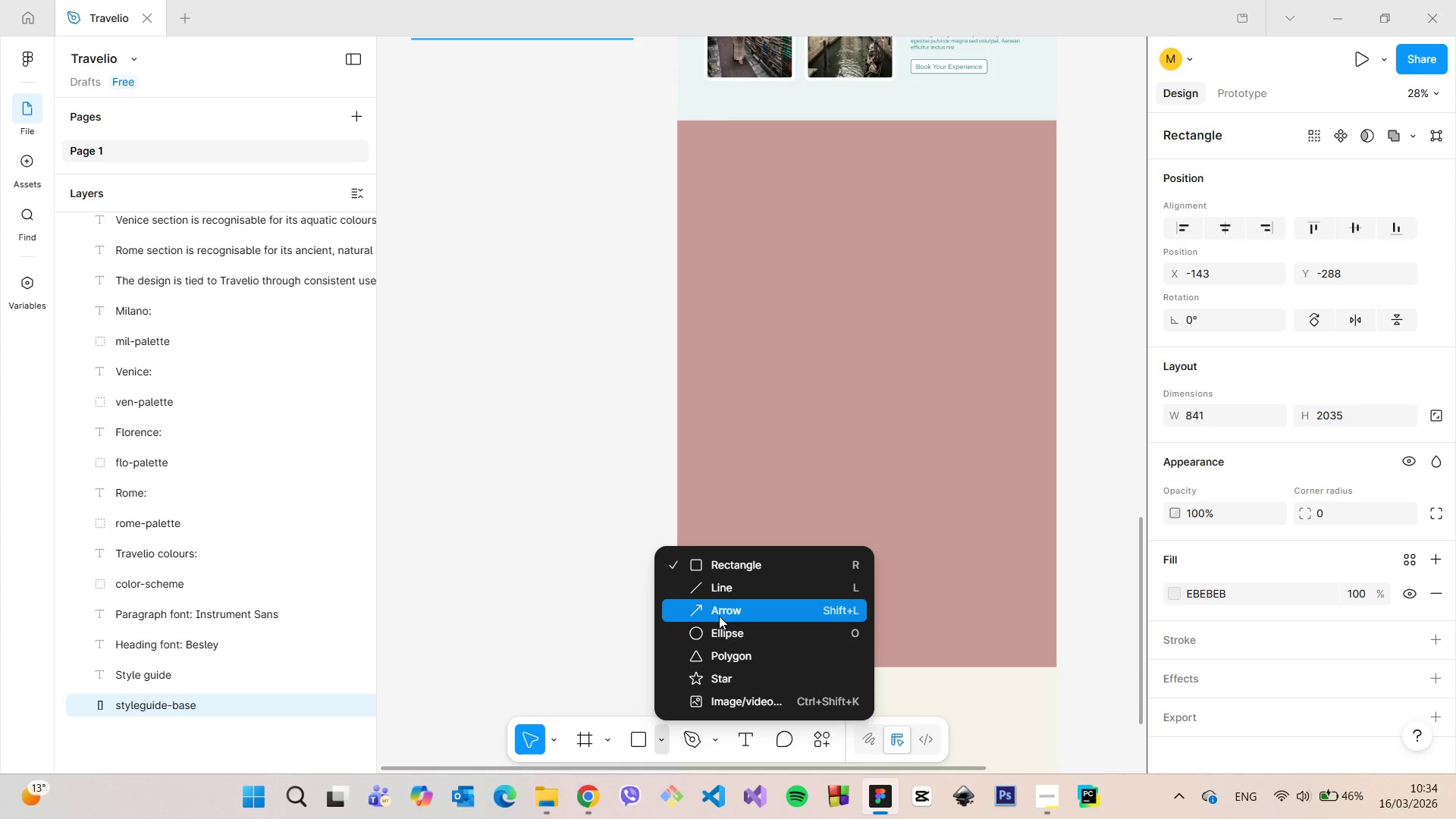 
left_click([720, 624])
 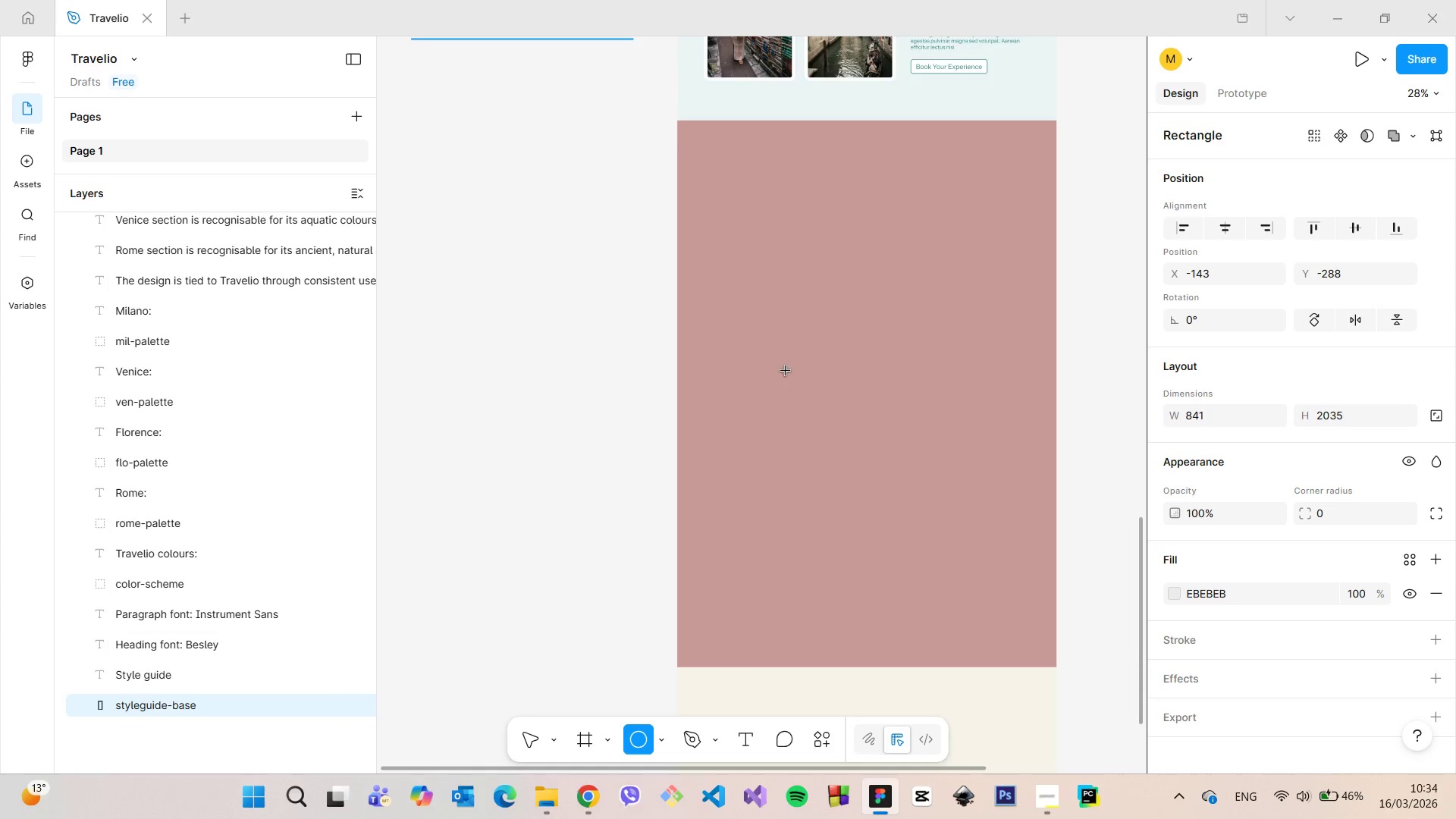 
hold_key(key=ShiftLeft, duration=1.25)
left_click_drag(start_coordinate=[755, 350], to_coordinate=[777, 375])
 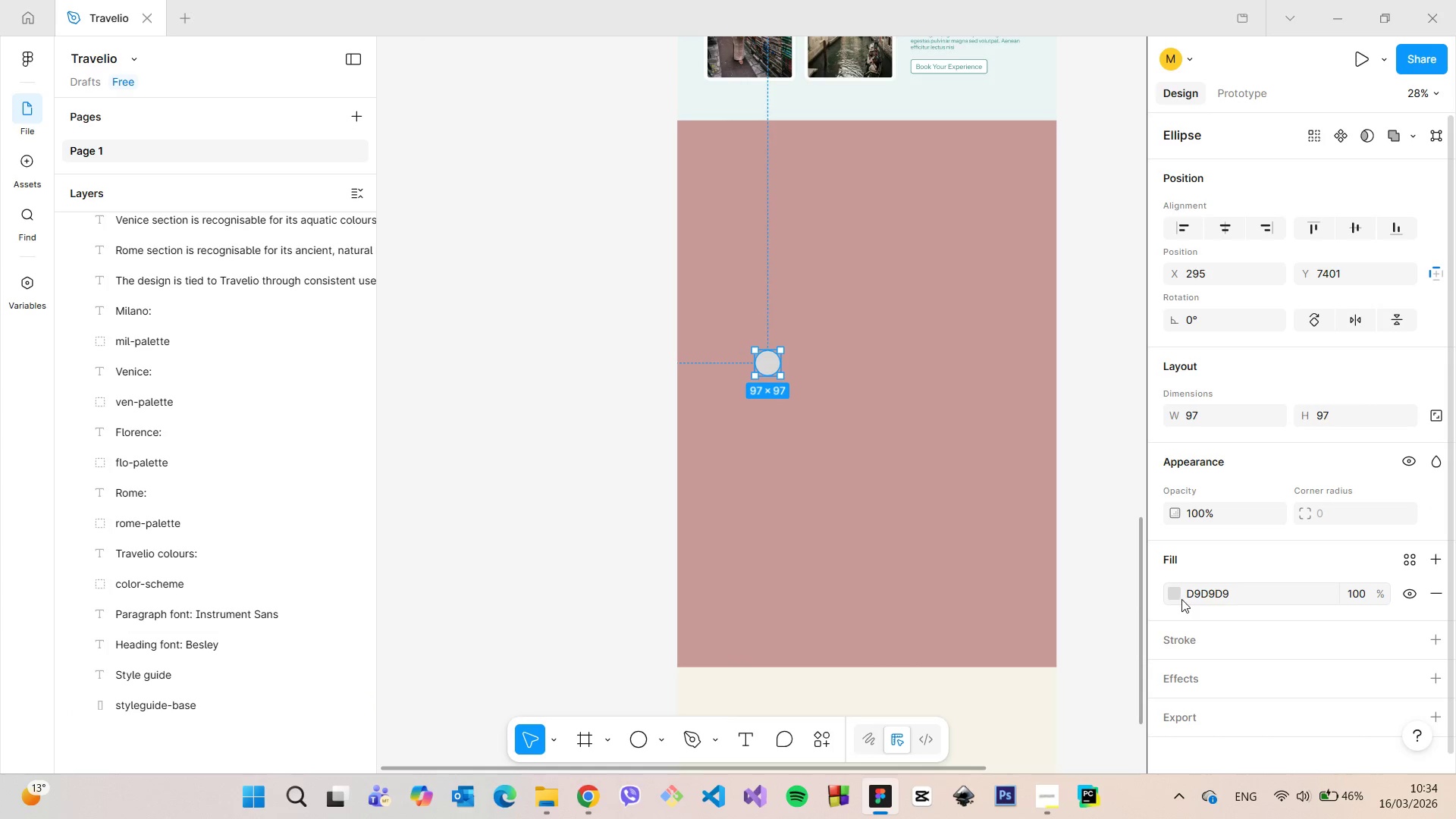 
left_click([1176, 596])
 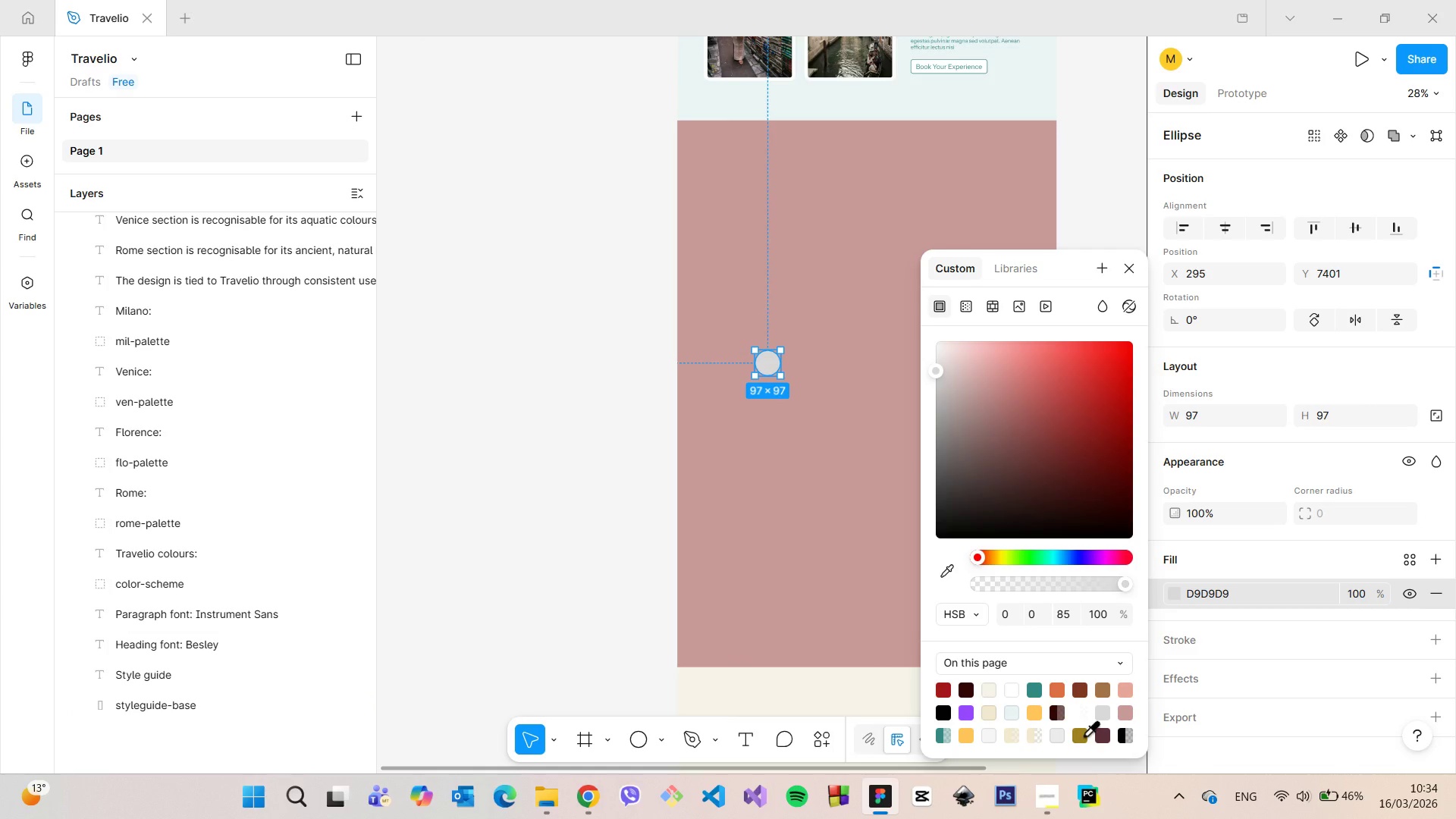 
left_click([1084, 735])
 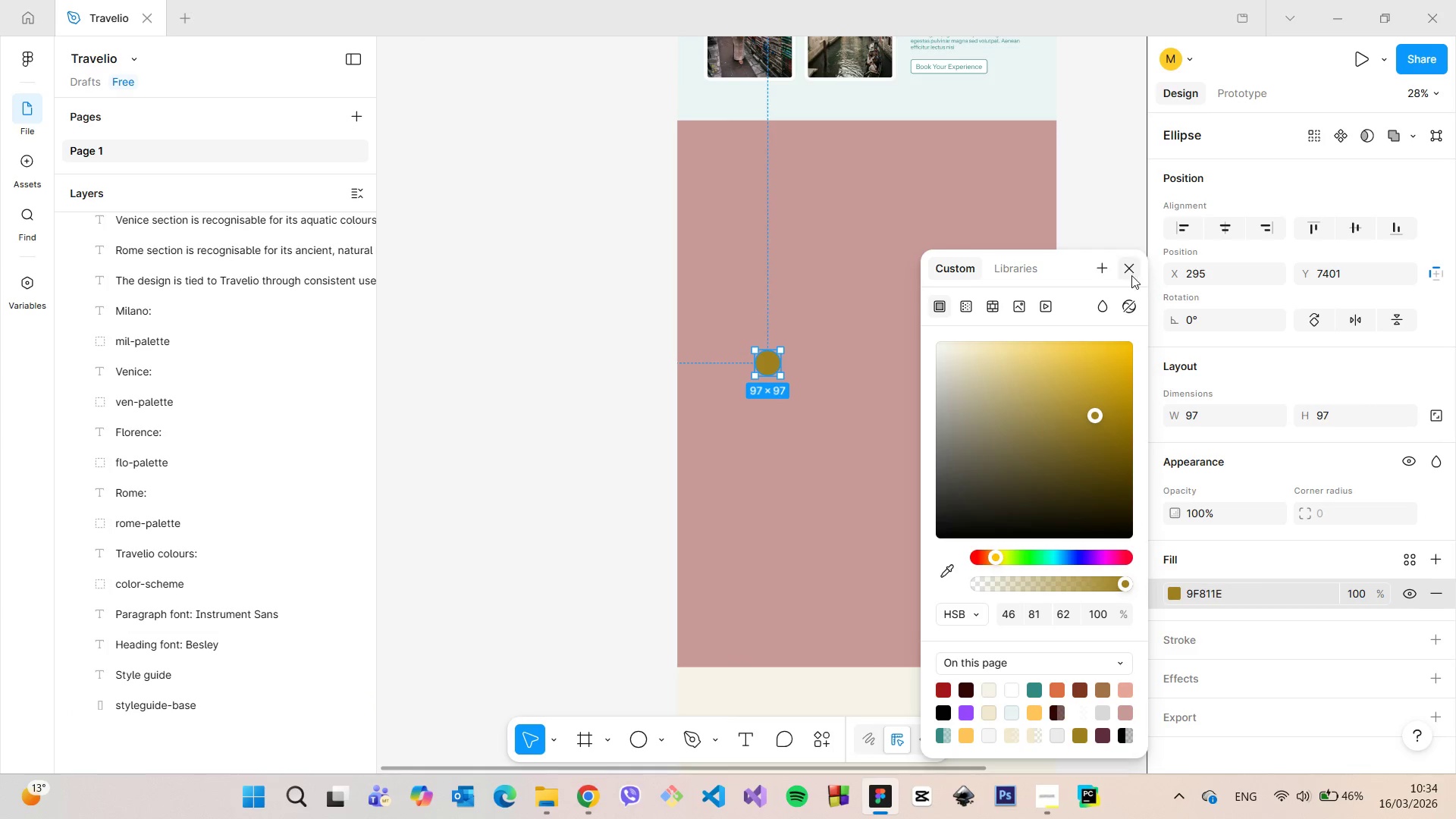 
double_click([1126, 277])
 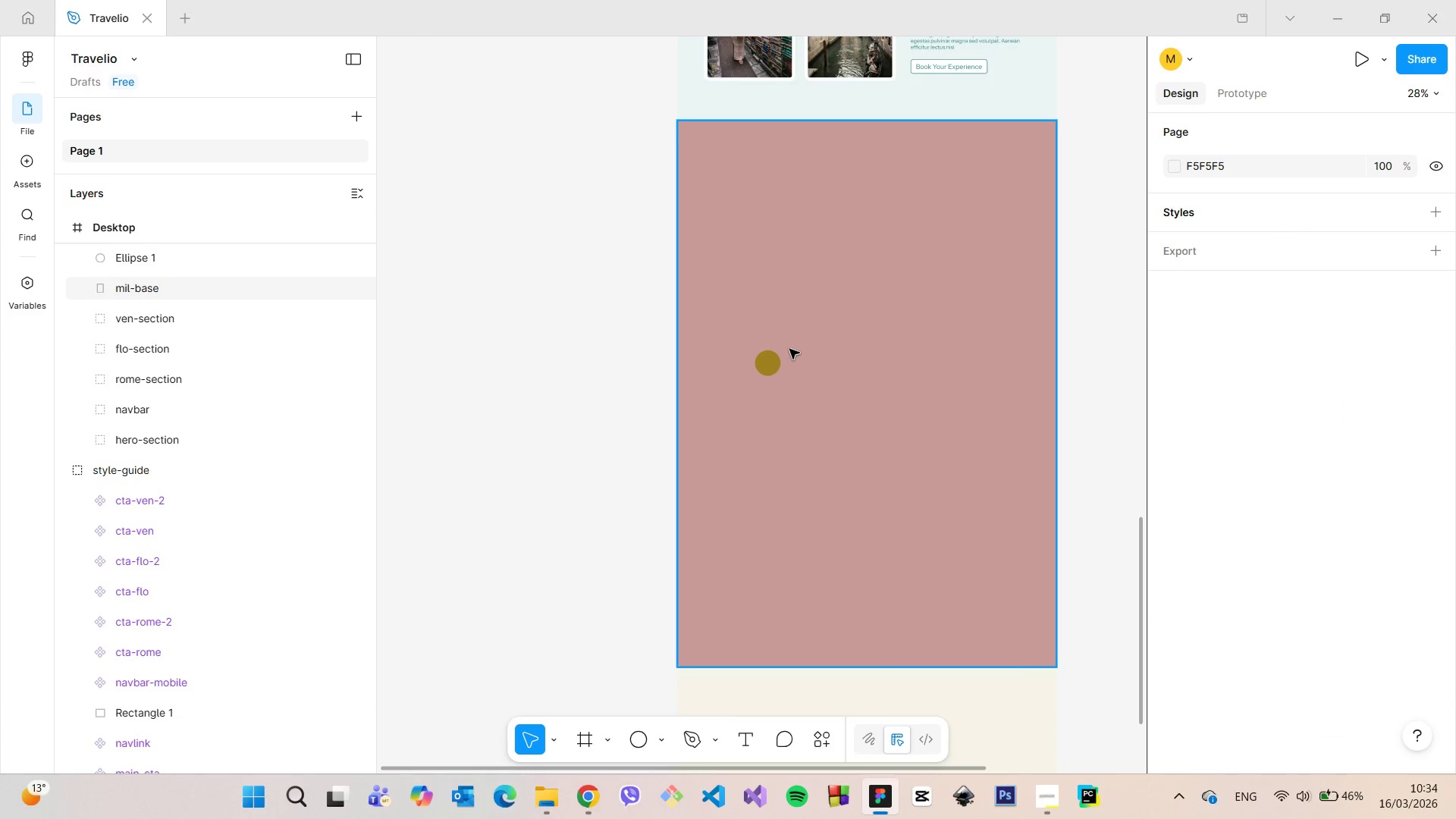 
left_click([773, 359])
 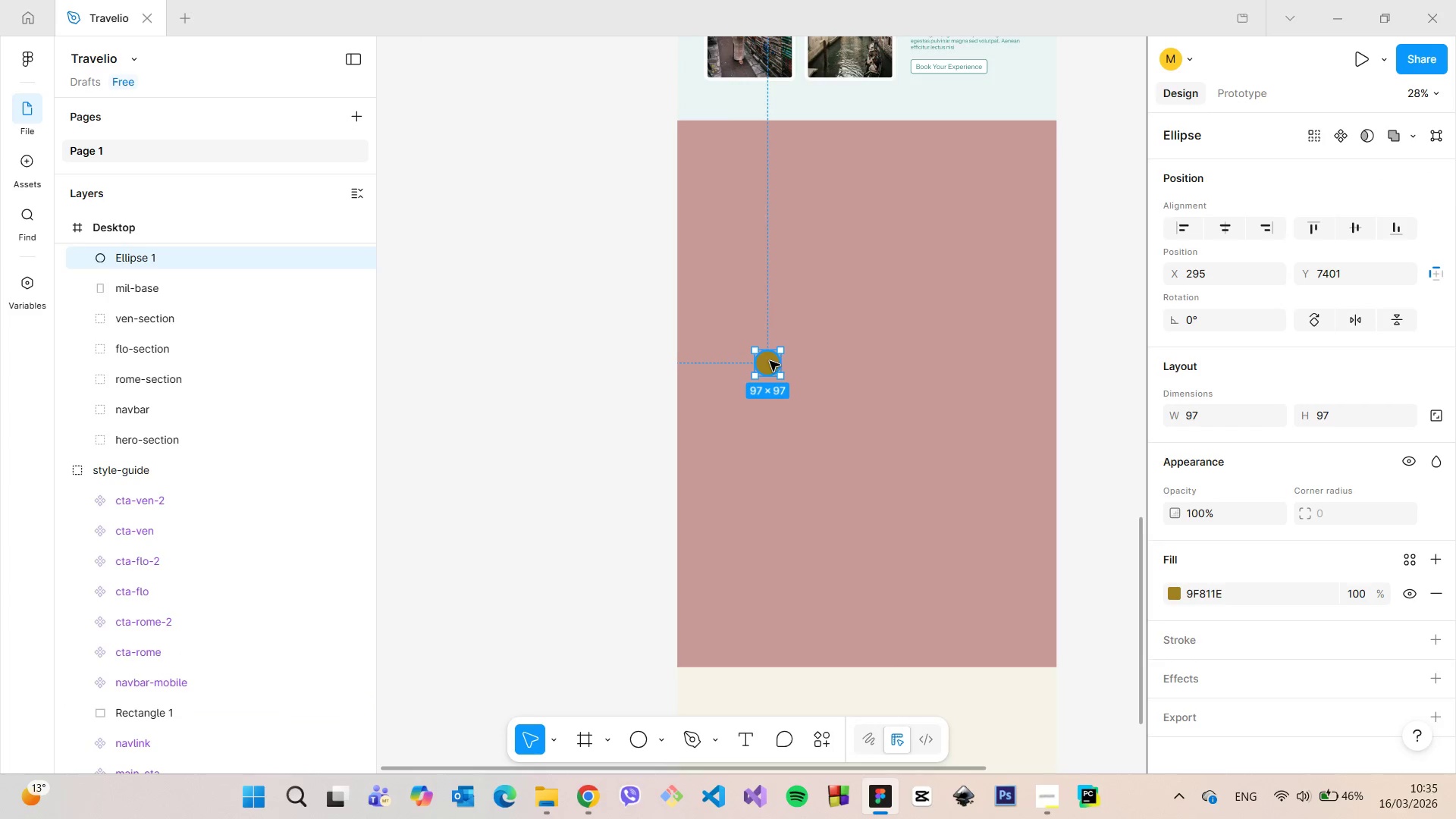 
left_click_drag(start_coordinate=[769, 361], to_coordinate=[683, 177])
 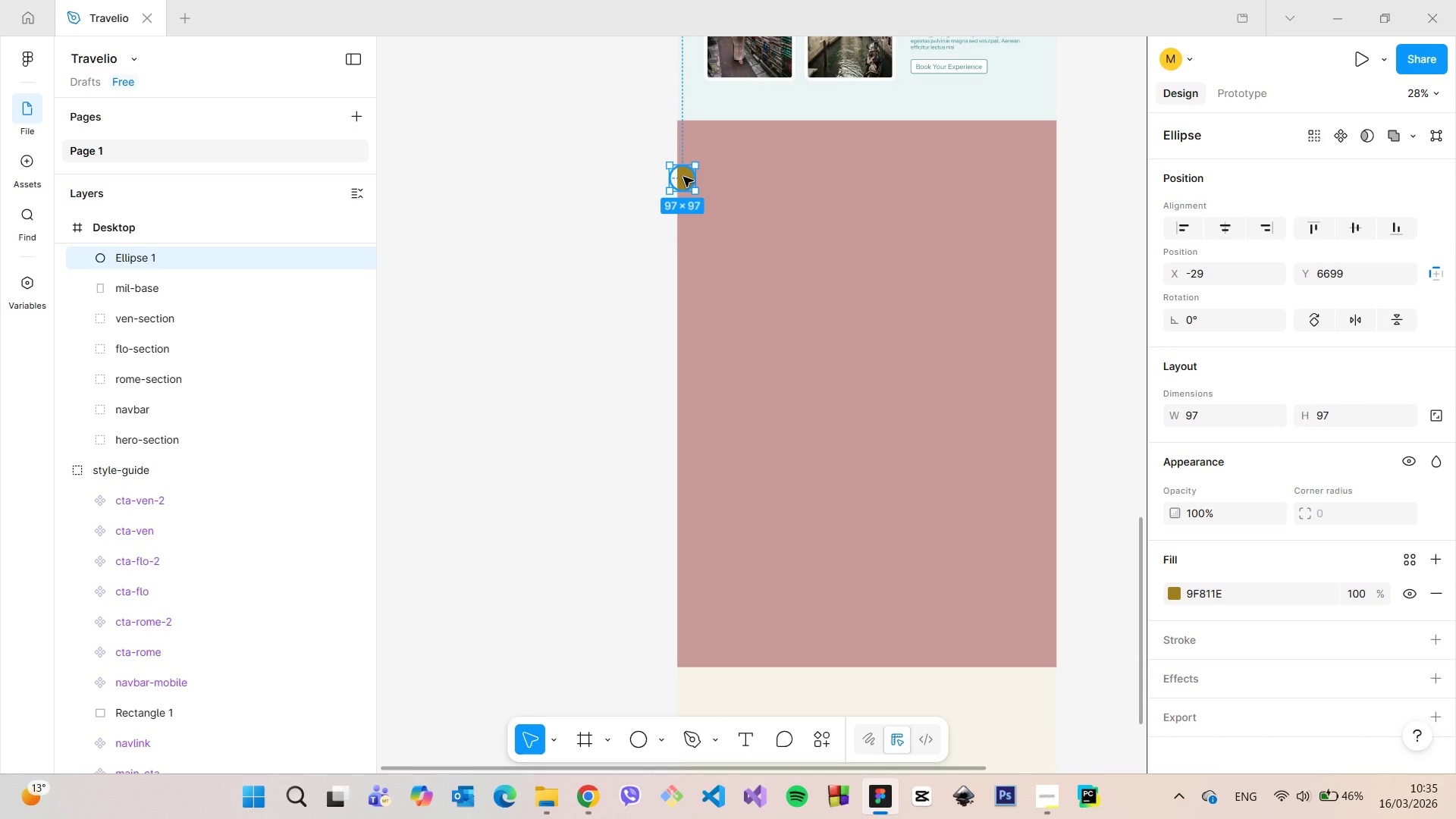 
left_click_drag(start_coordinate=[683, 177], to_coordinate=[742, 133])
 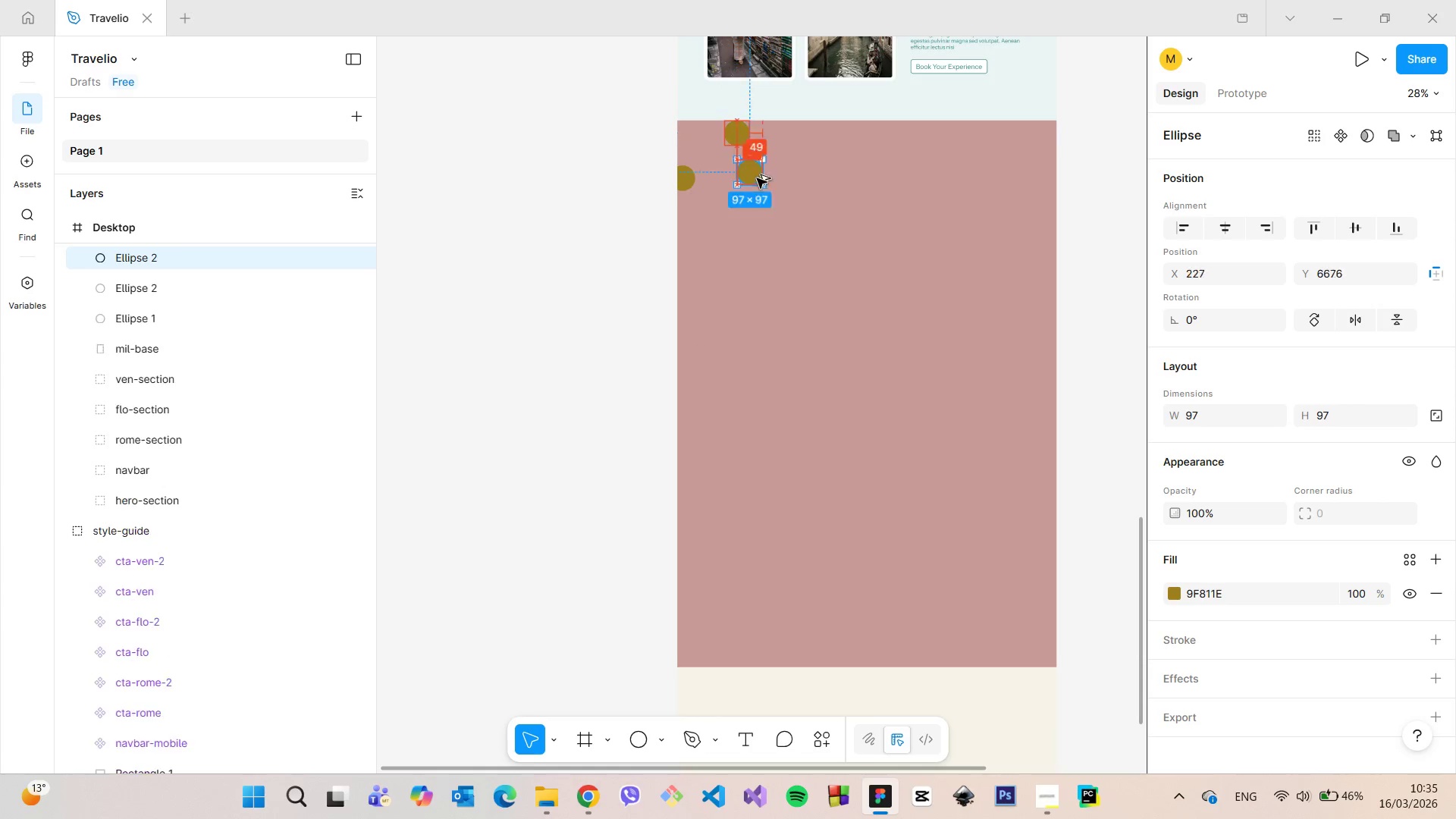 
hold_key(key=AltLeft, duration=1.51)
 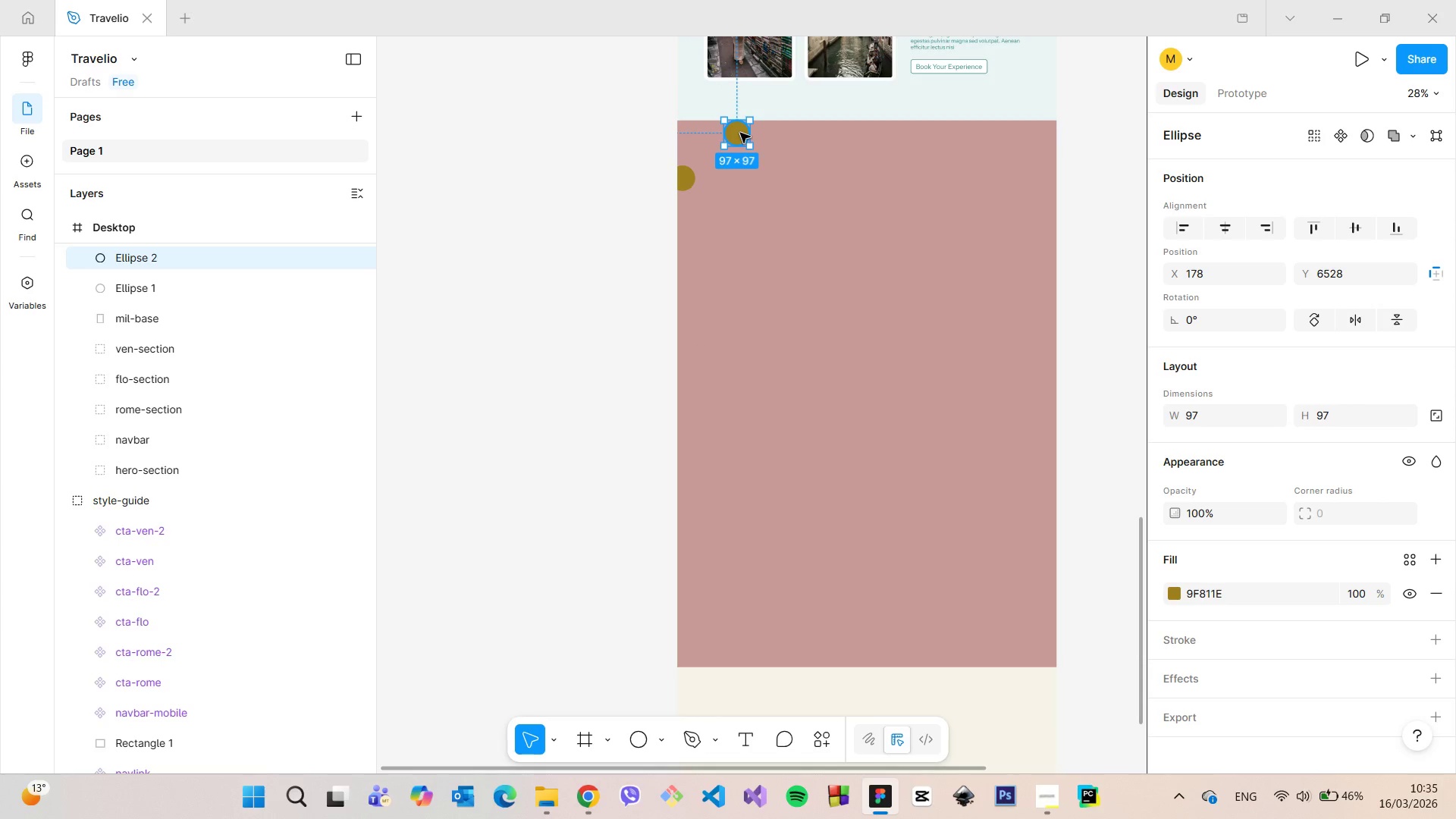 
key(Alt+AltLeft)
 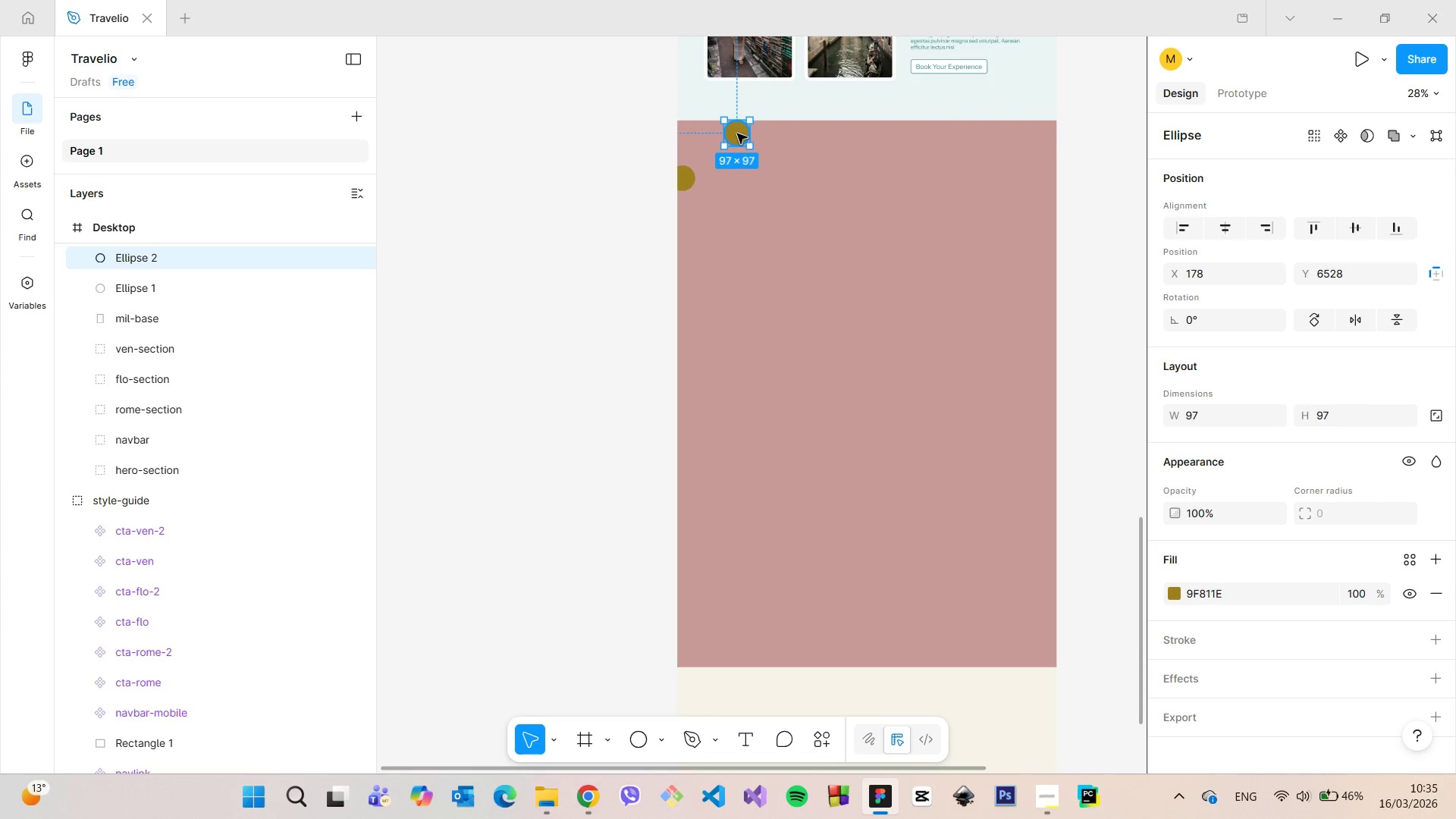 
left_click_drag(start_coordinate=[737, 133], to_coordinate=[758, 187])
 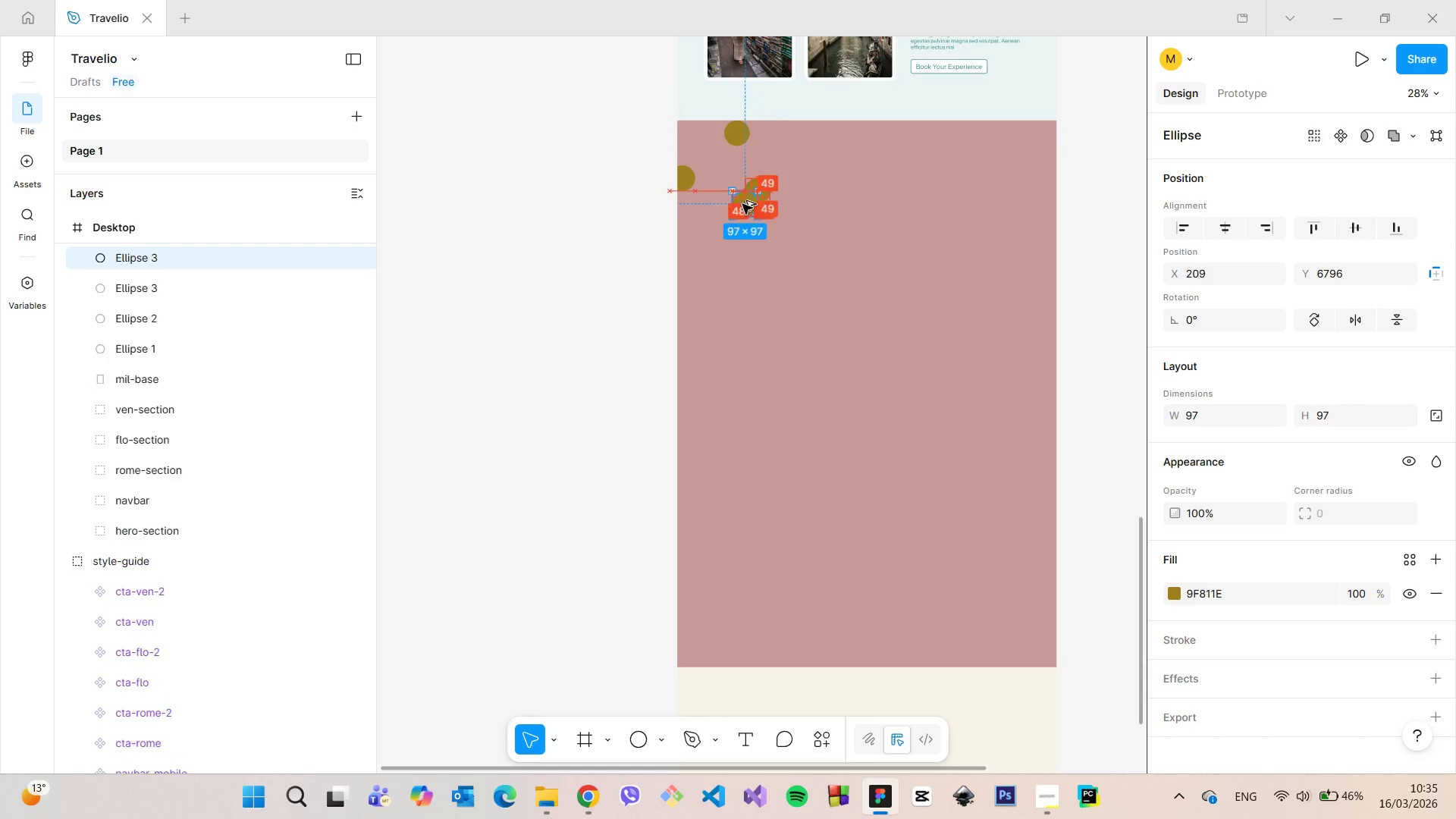 
hold_key(key=AltLeft, duration=0.83)
 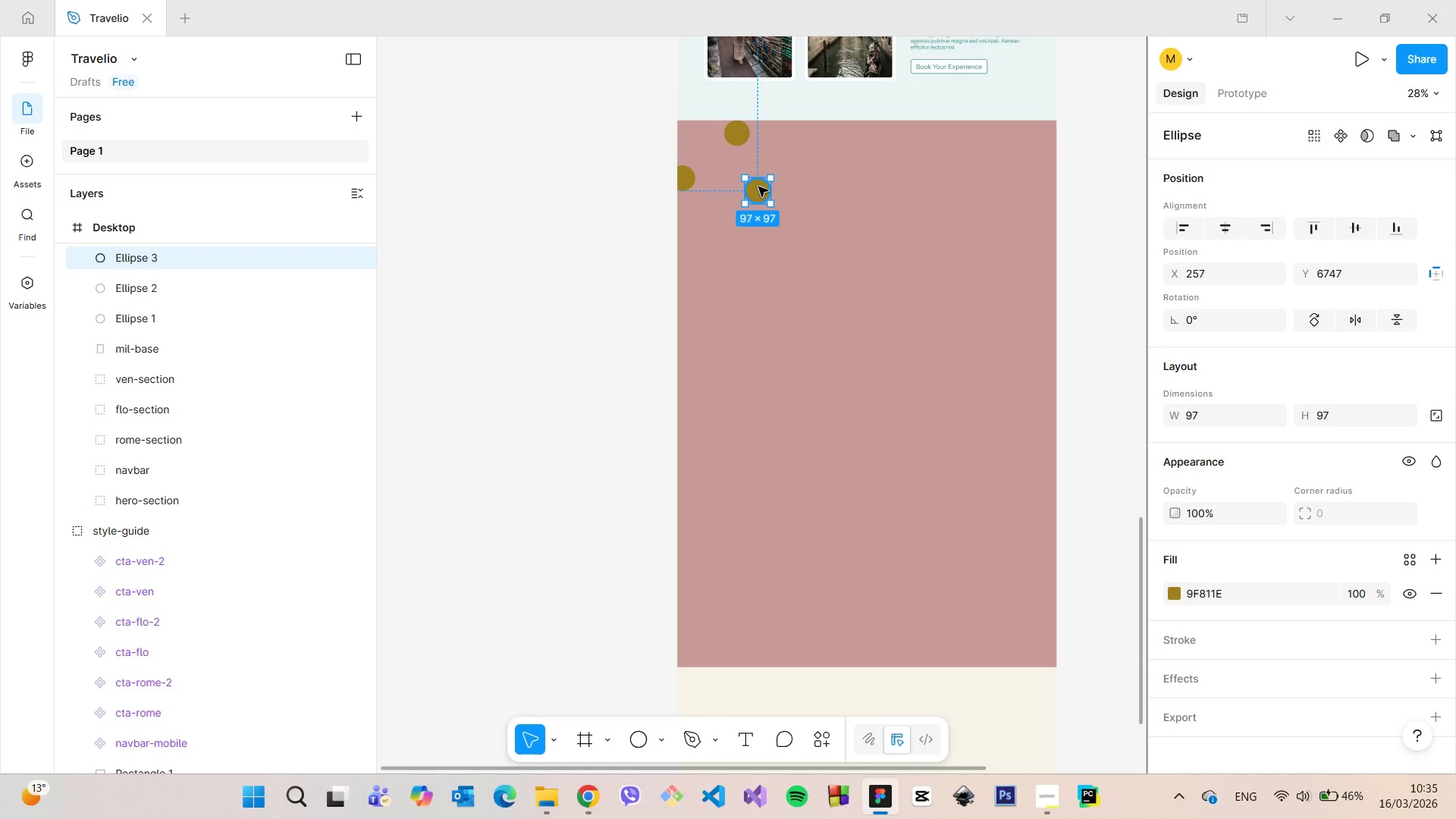 
left_click_drag(start_coordinate=[758, 187], to_coordinate=[714, 232])
 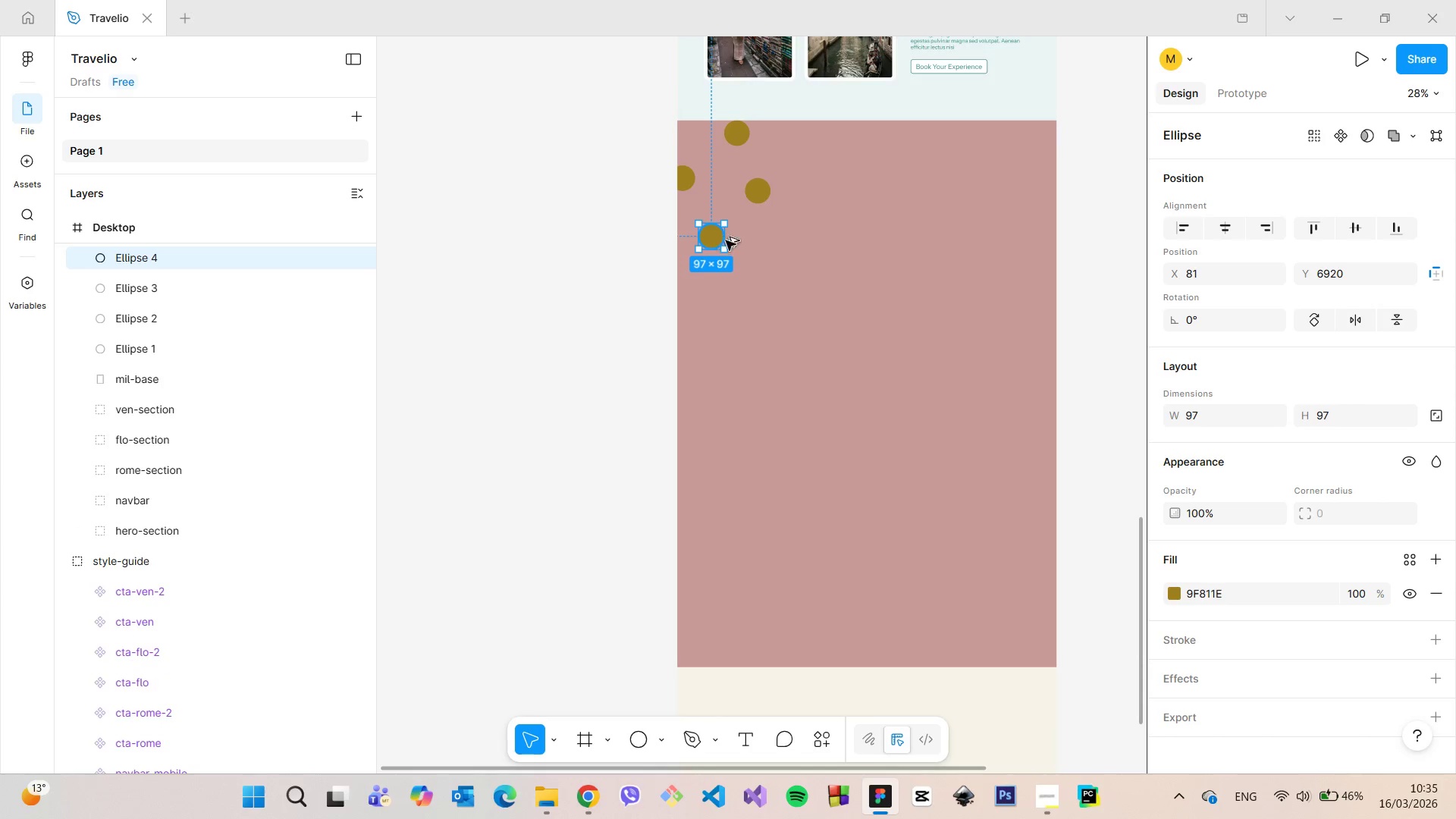 
hold_key(key=AltLeft, duration=1.38)
 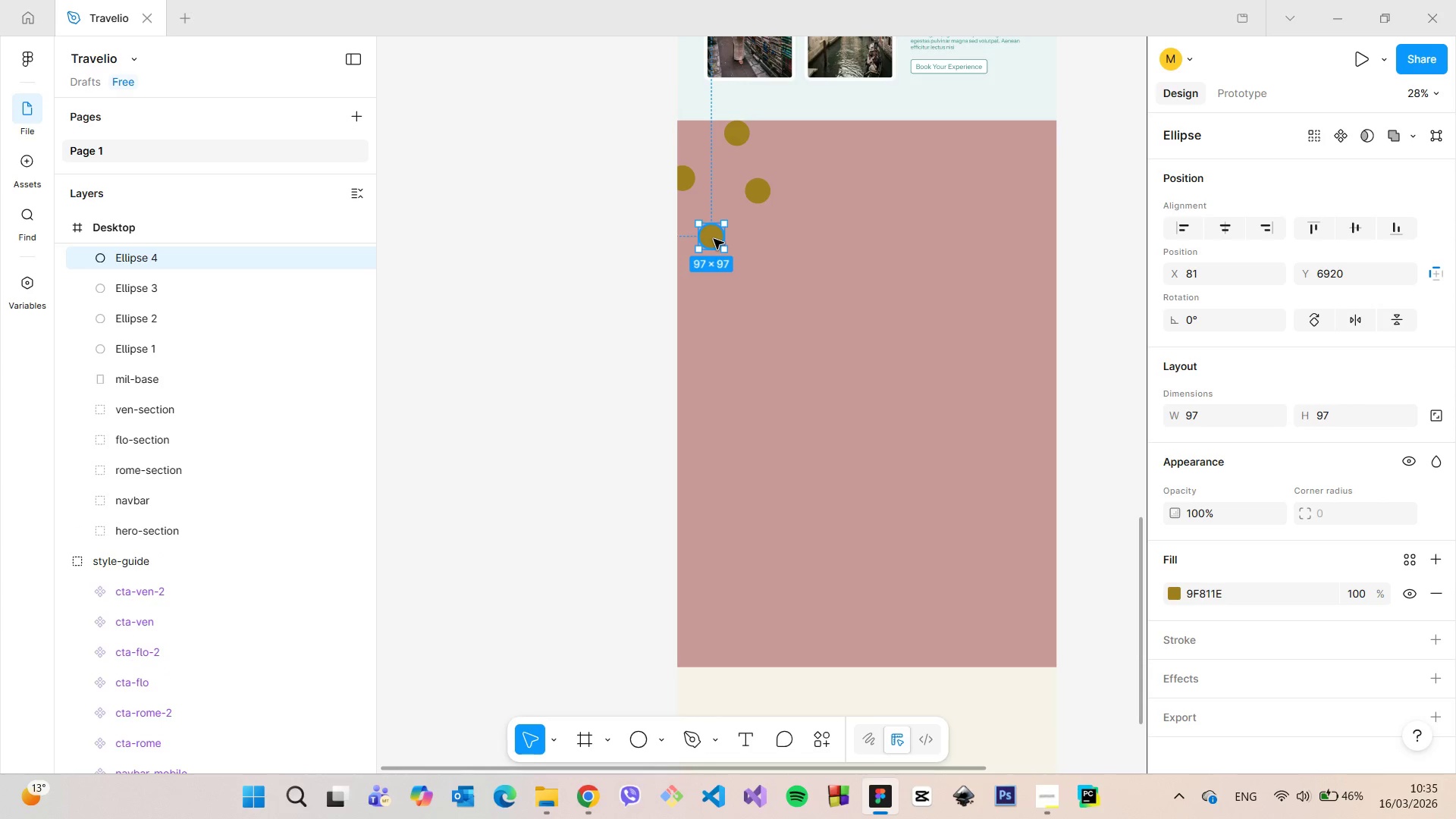 
hold_key(key=AltLeft, duration=0.95)
left_click_drag(start_coordinate=[714, 239], to_coordinate=[809, 259])
 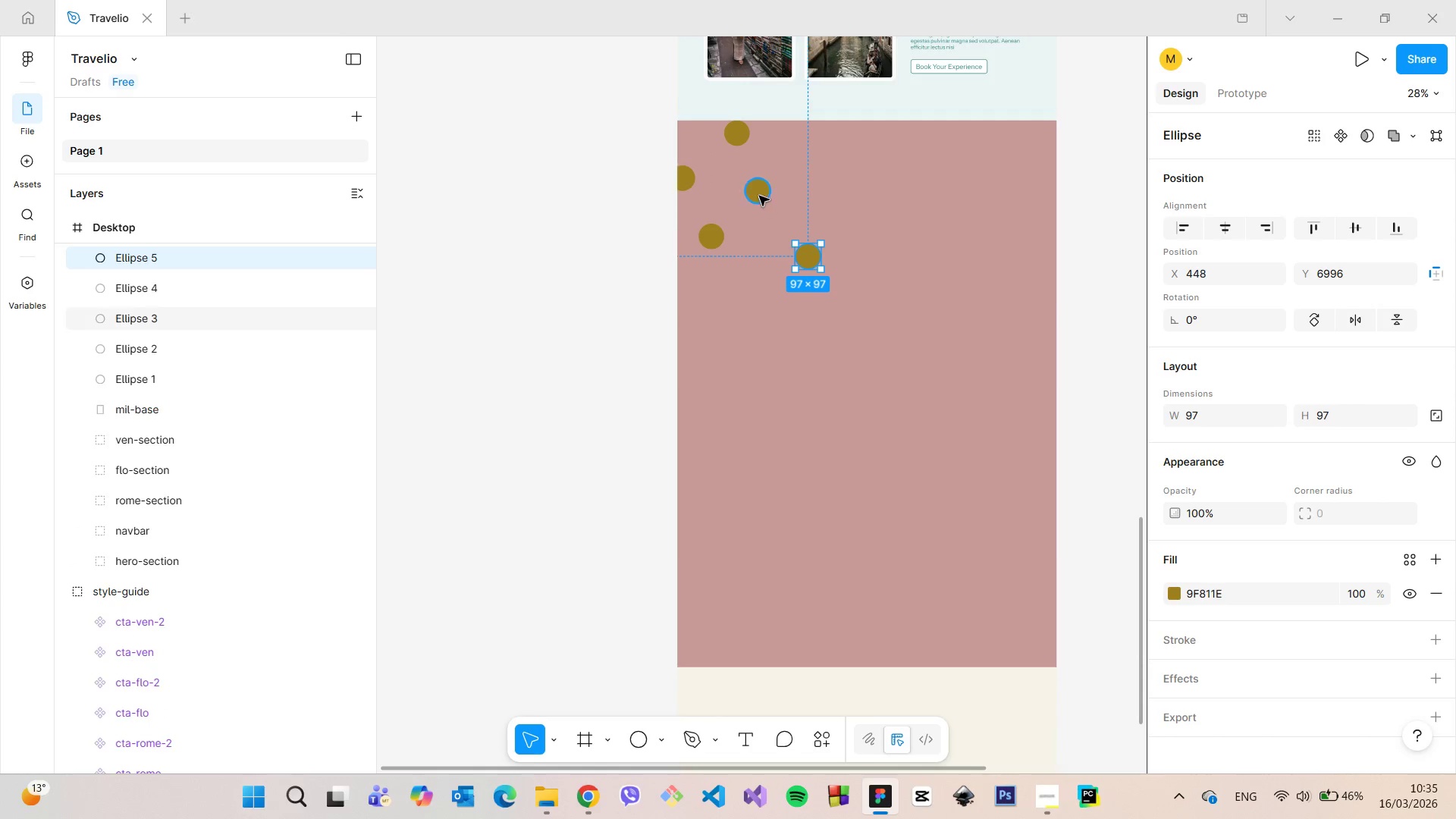 
left_click([758, 194])
 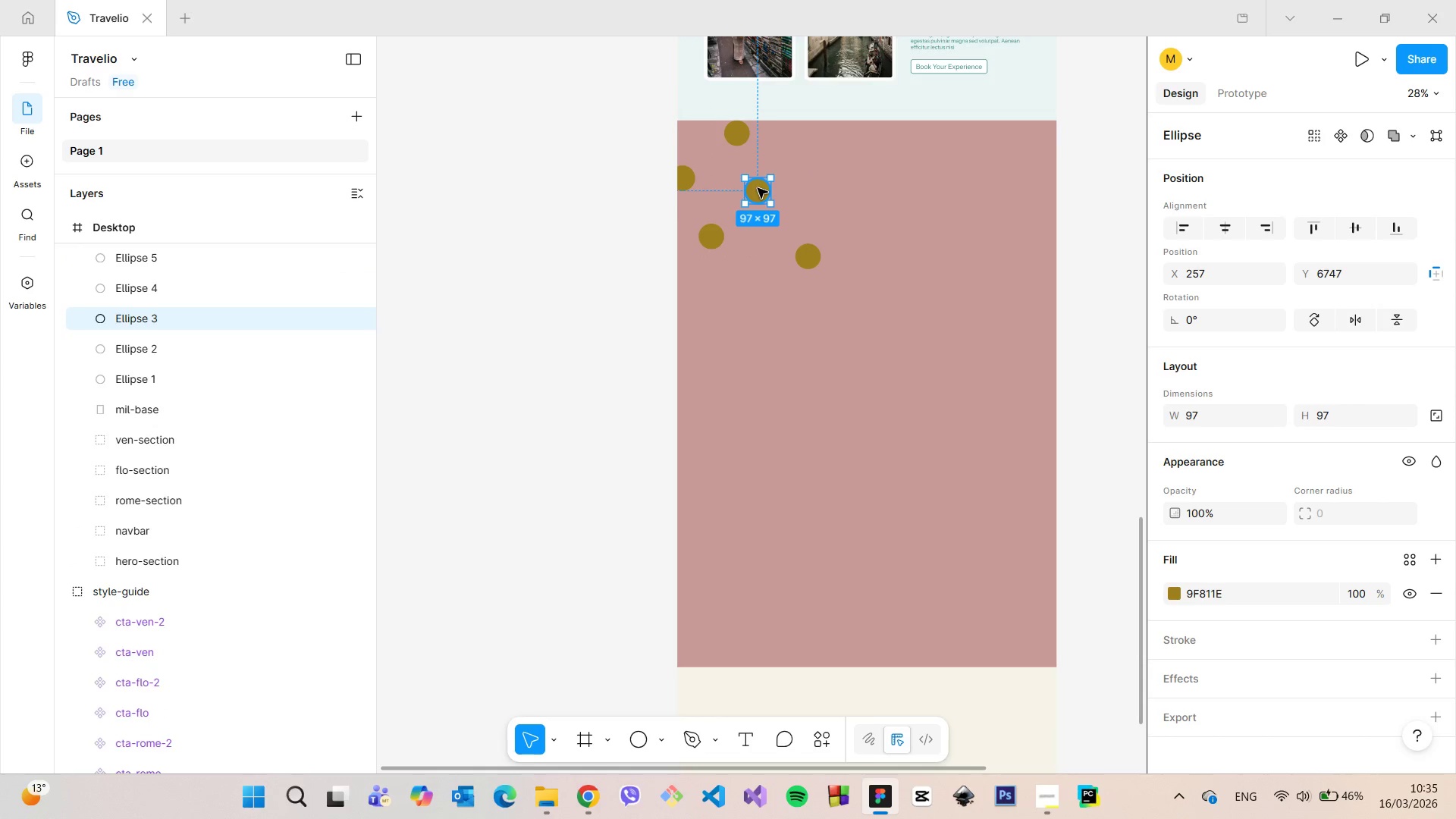 
left_click_drag(start_coordinate=[758, 188], to_coordinate=[832, 177])
 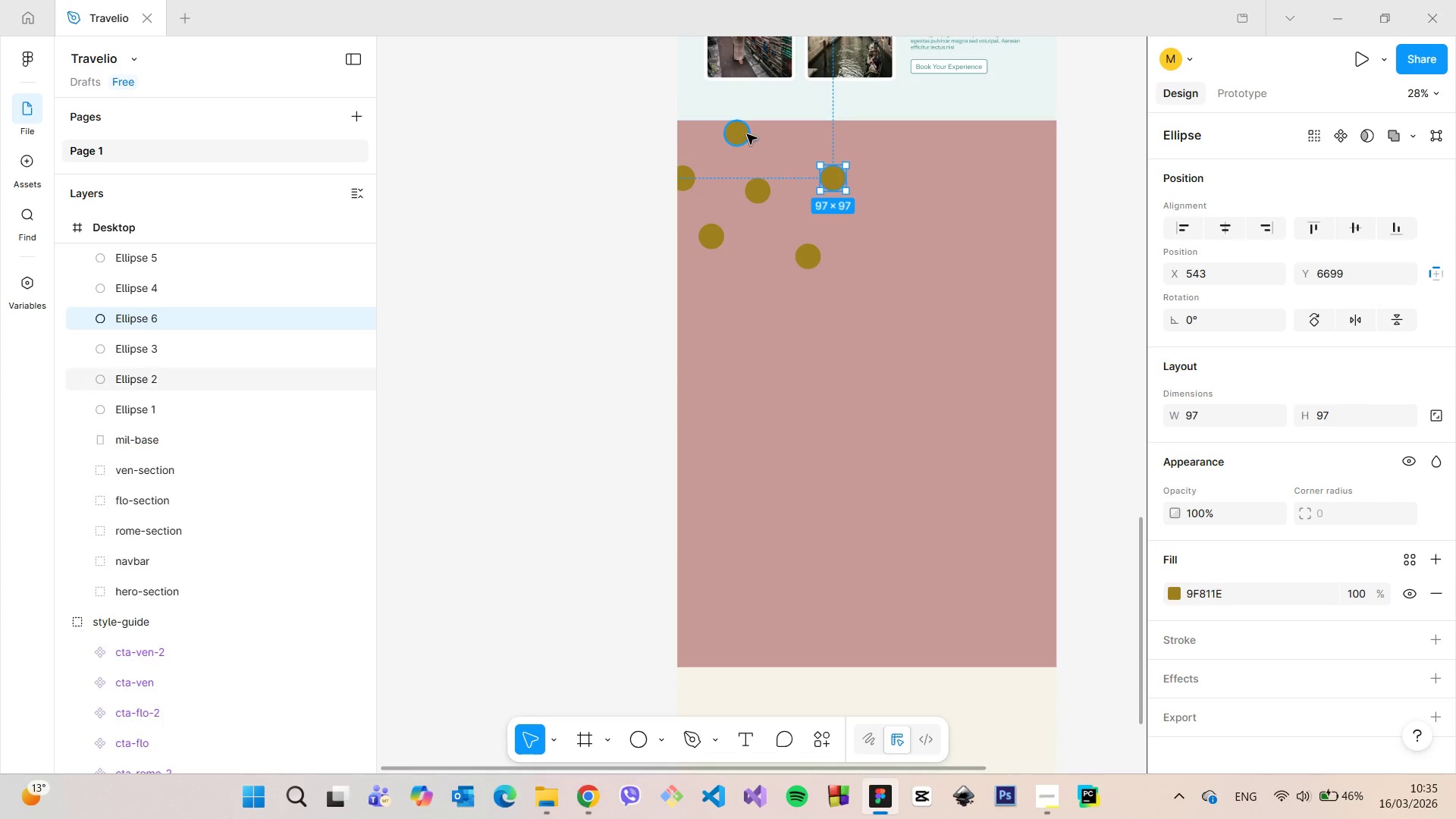 
hold_key(key=AltLeft, duration=1.31)
 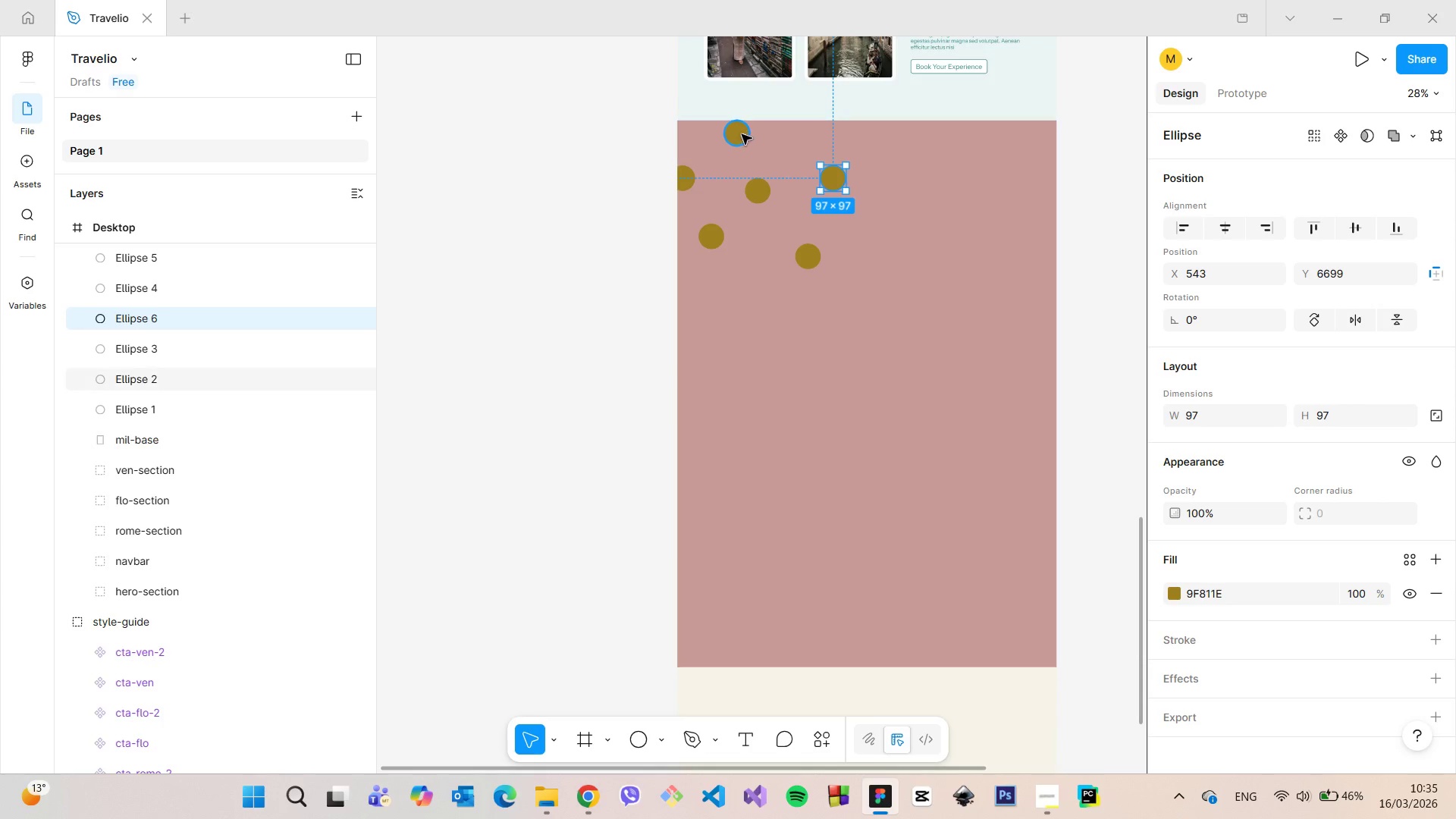 
left_click([740, 134])
 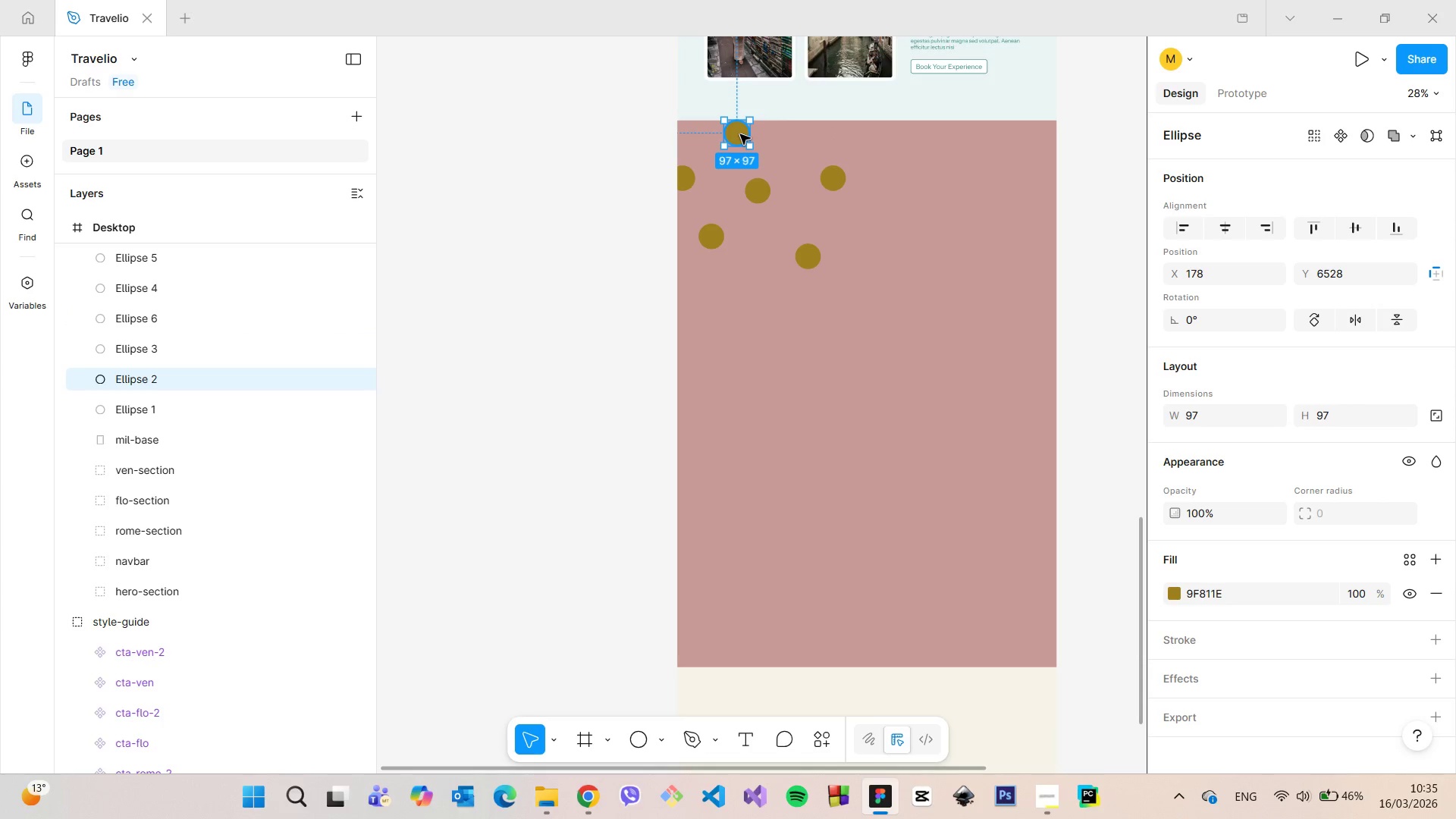 
hold_key(key=AltLeft, duration=0.81)
left_click_drag(start_coordinate=[740, 134], to_coordinate=[793, 144])
 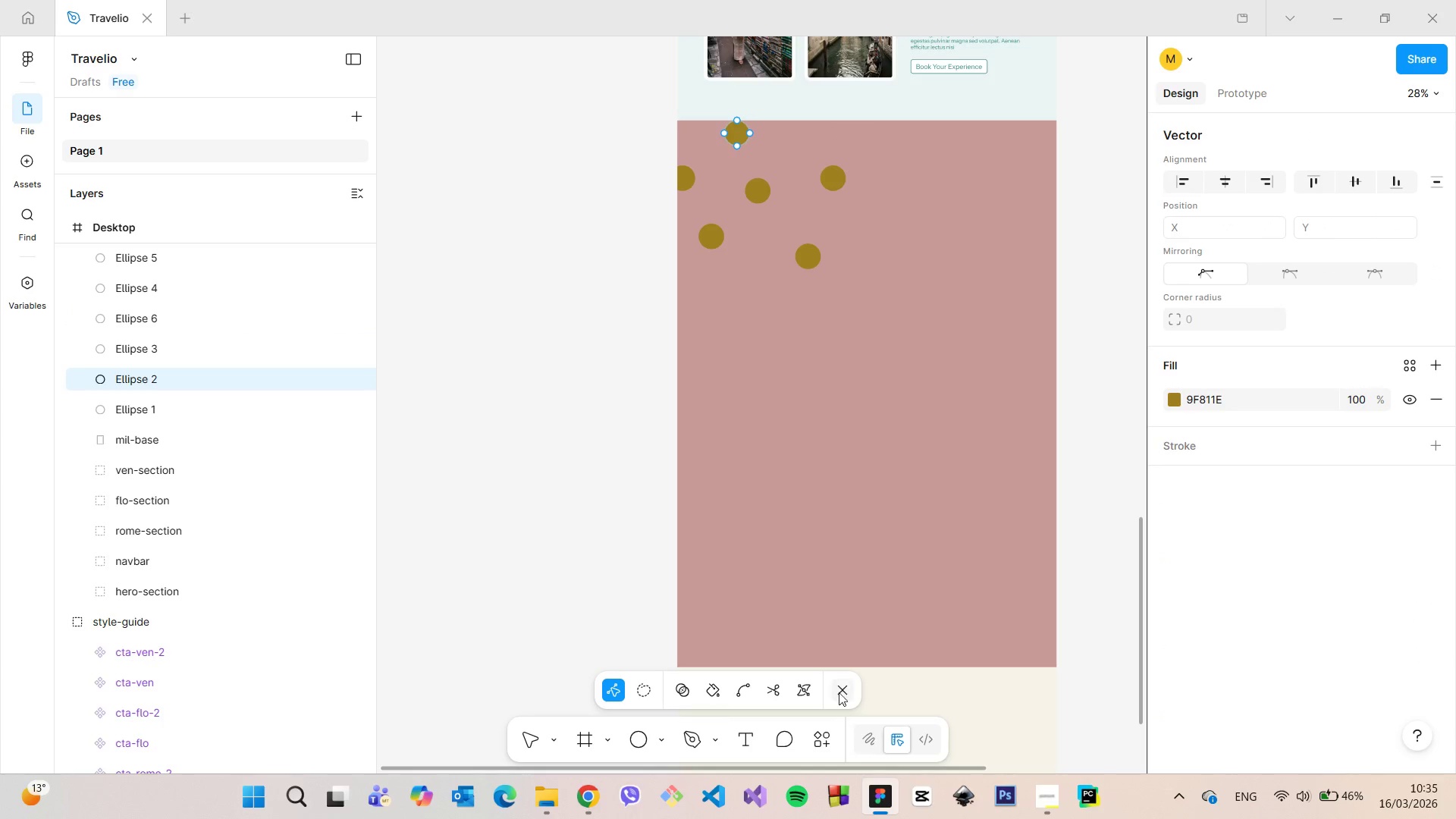 
left_click([845, 683])
 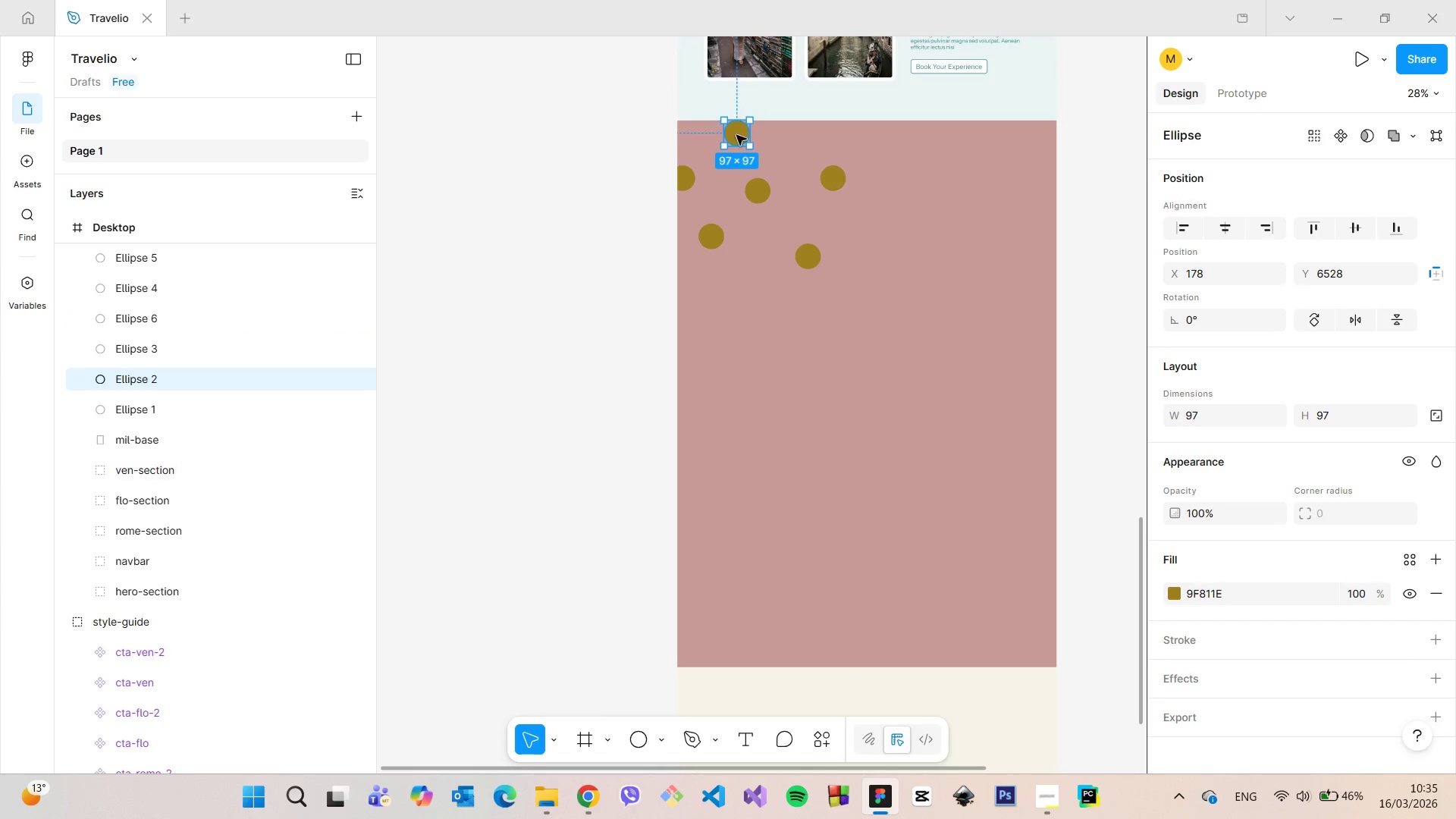 
hold_key(key=AltLeft, duration=1.12)
left_click_drag(start_coordinate=[736, 140], to_coordinate=[798, 155])
 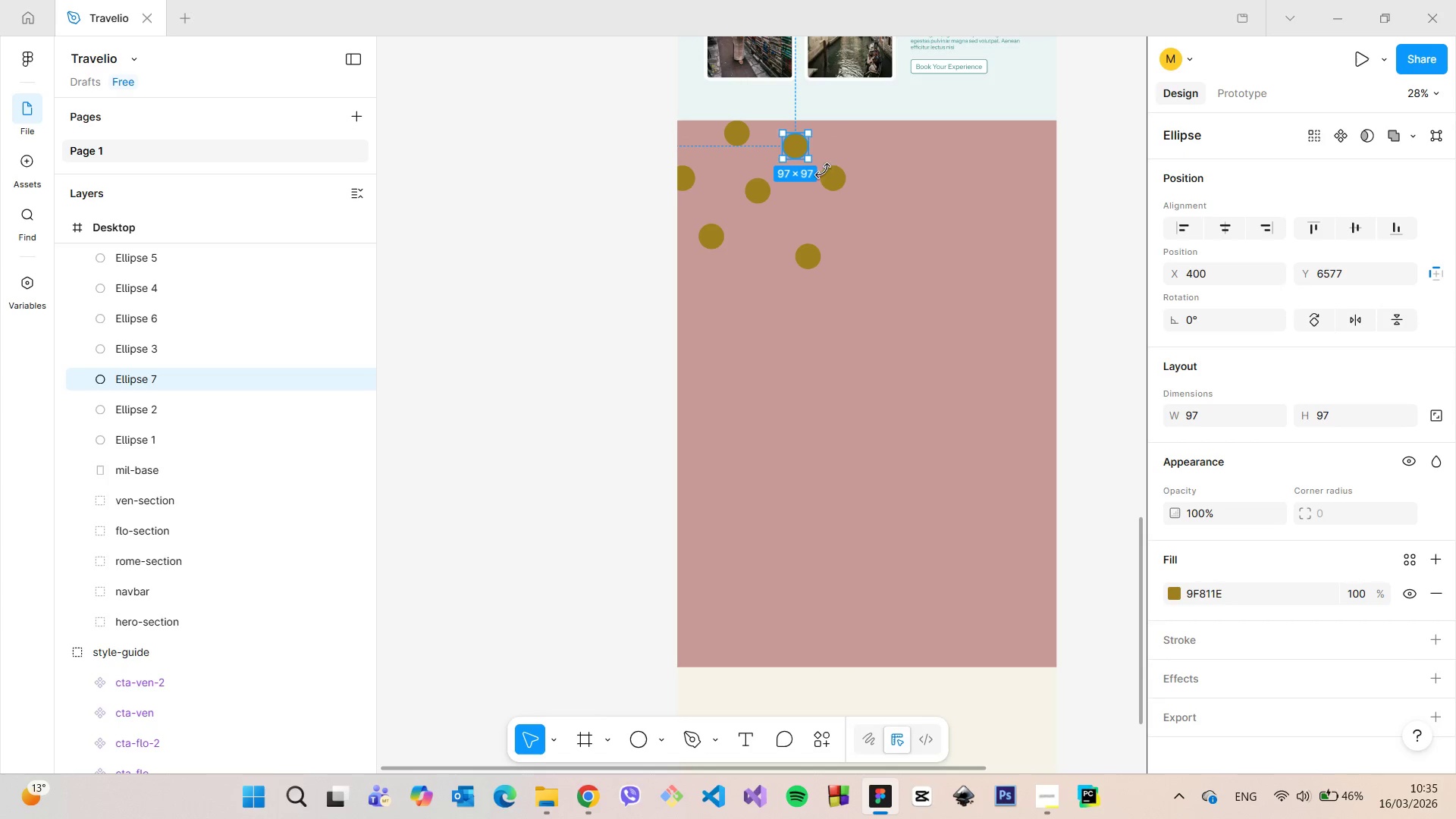 
hold_key(key=AltLeft, duration=0.52)
left_click([830, 176])
 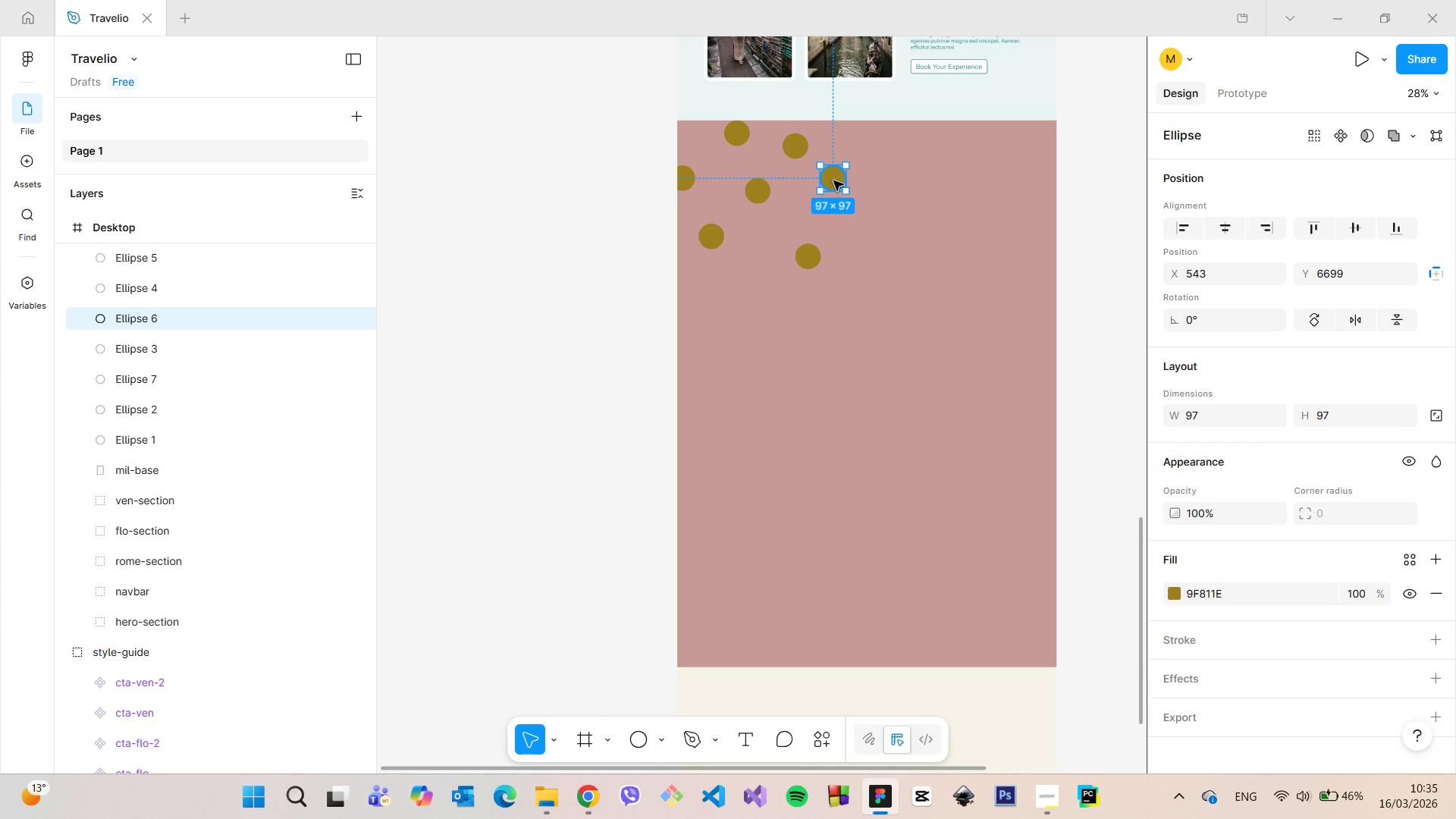 
hold_key(key=AltLeft, duration=0.91)
left_click_drag(start_coordinate=[833, 180], to_coordinate=[871, 148])
 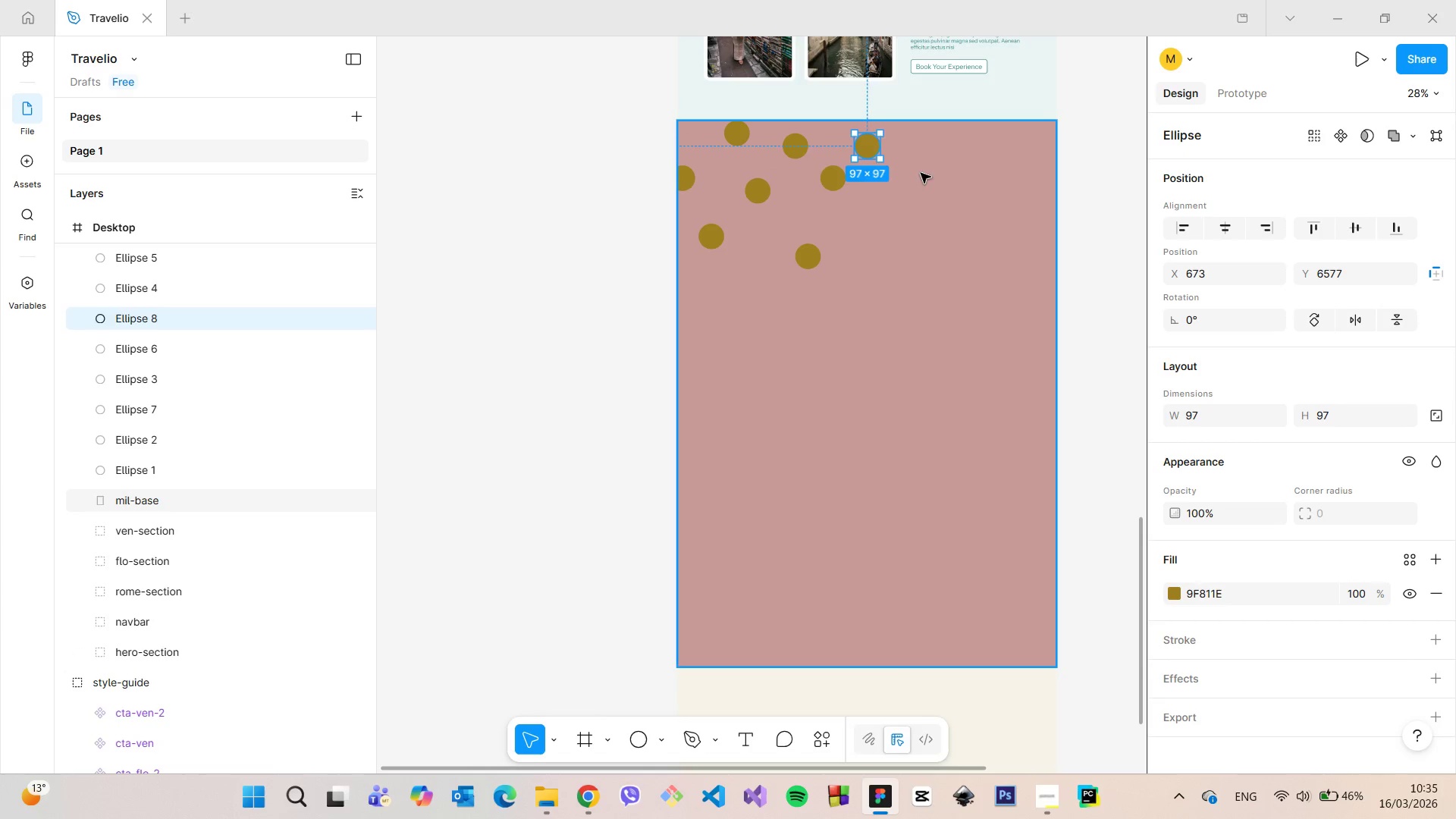 
left_click([921, 173])
 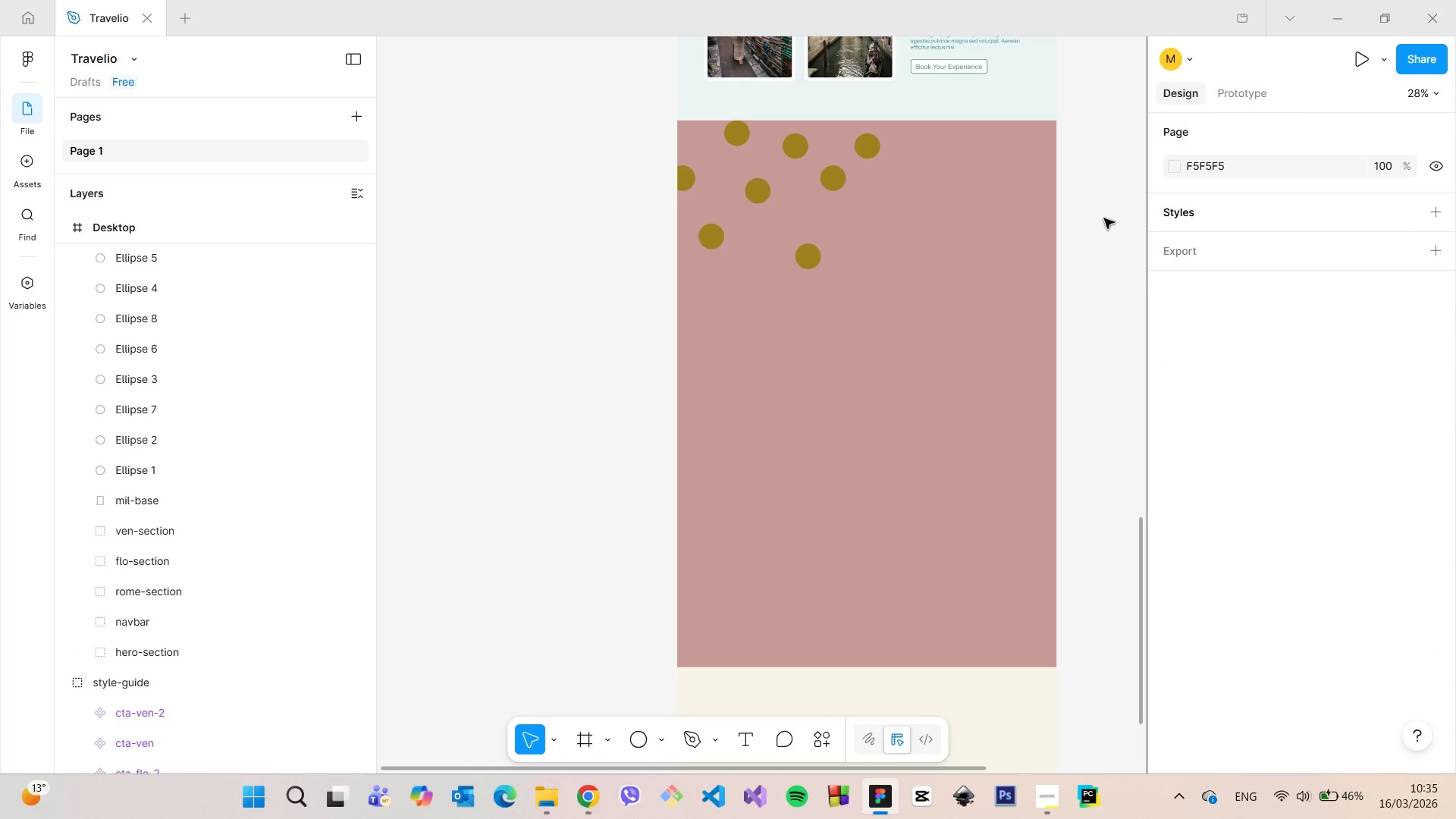 
scroll: coordinate [1104, 218], scroll_direction: down, amount: 7.0
 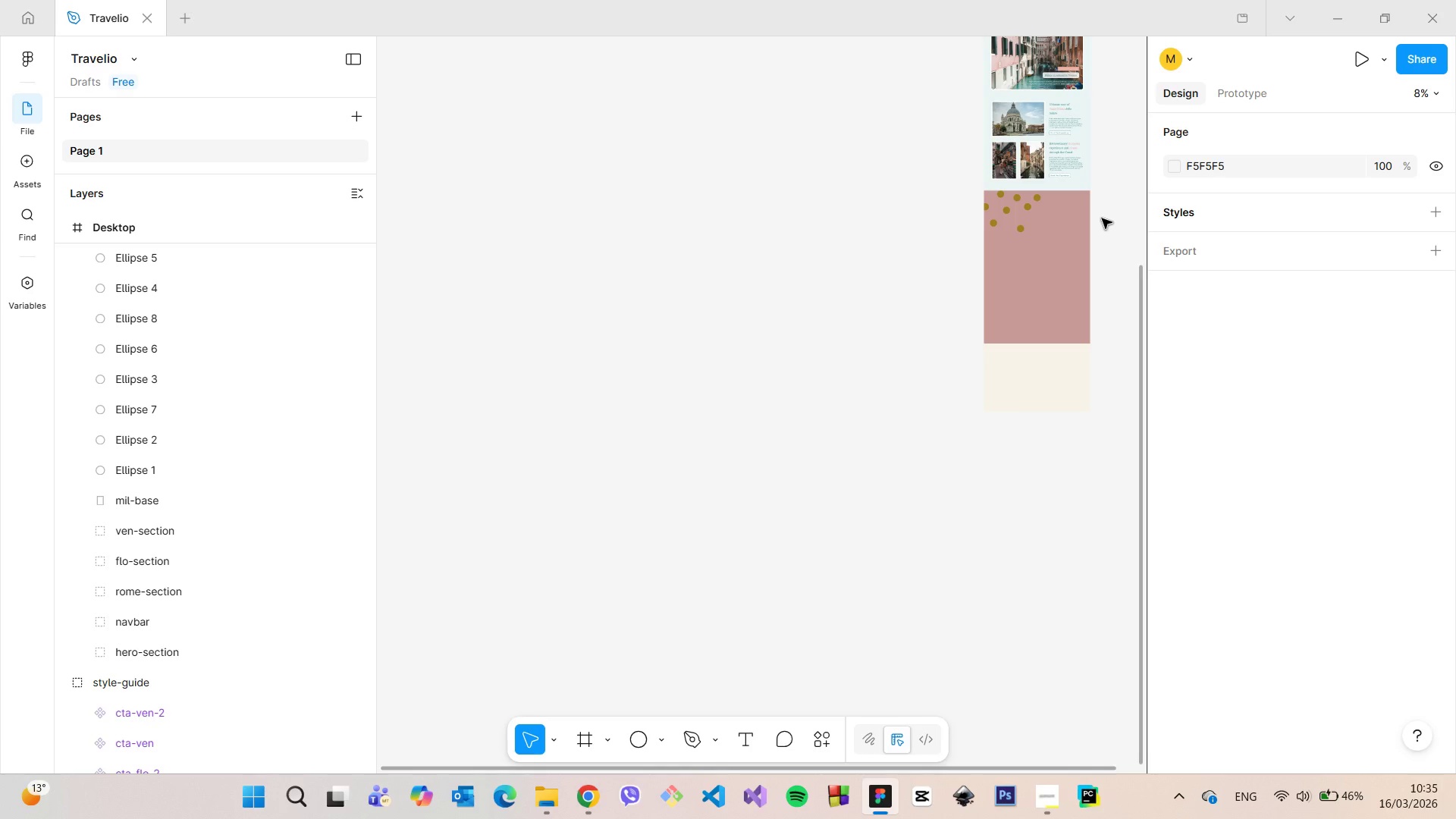 
scroll: coordinate [1102, 218], scroll_direction: up, amount: 14.0
 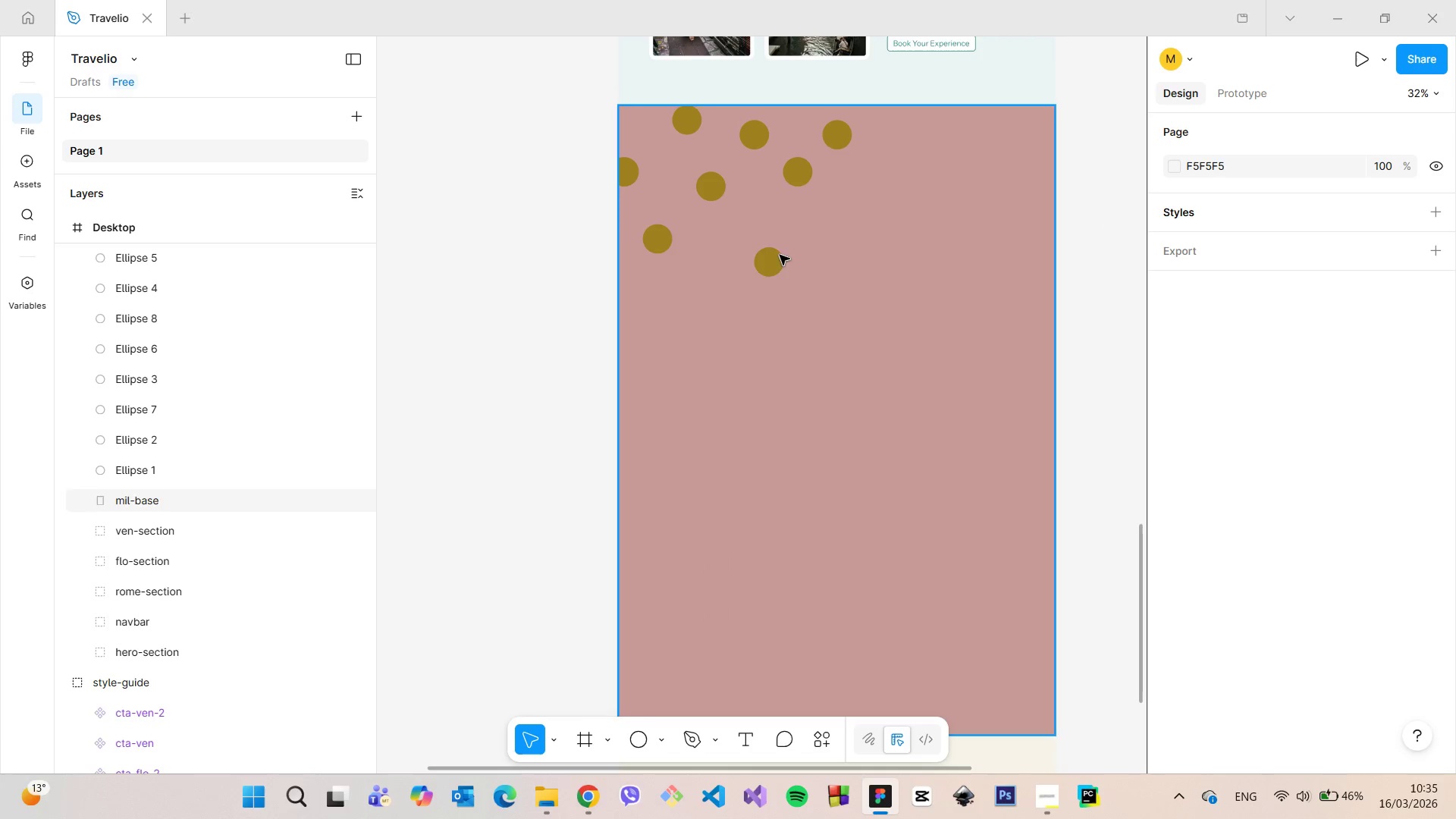 
left_click([777, 255])
 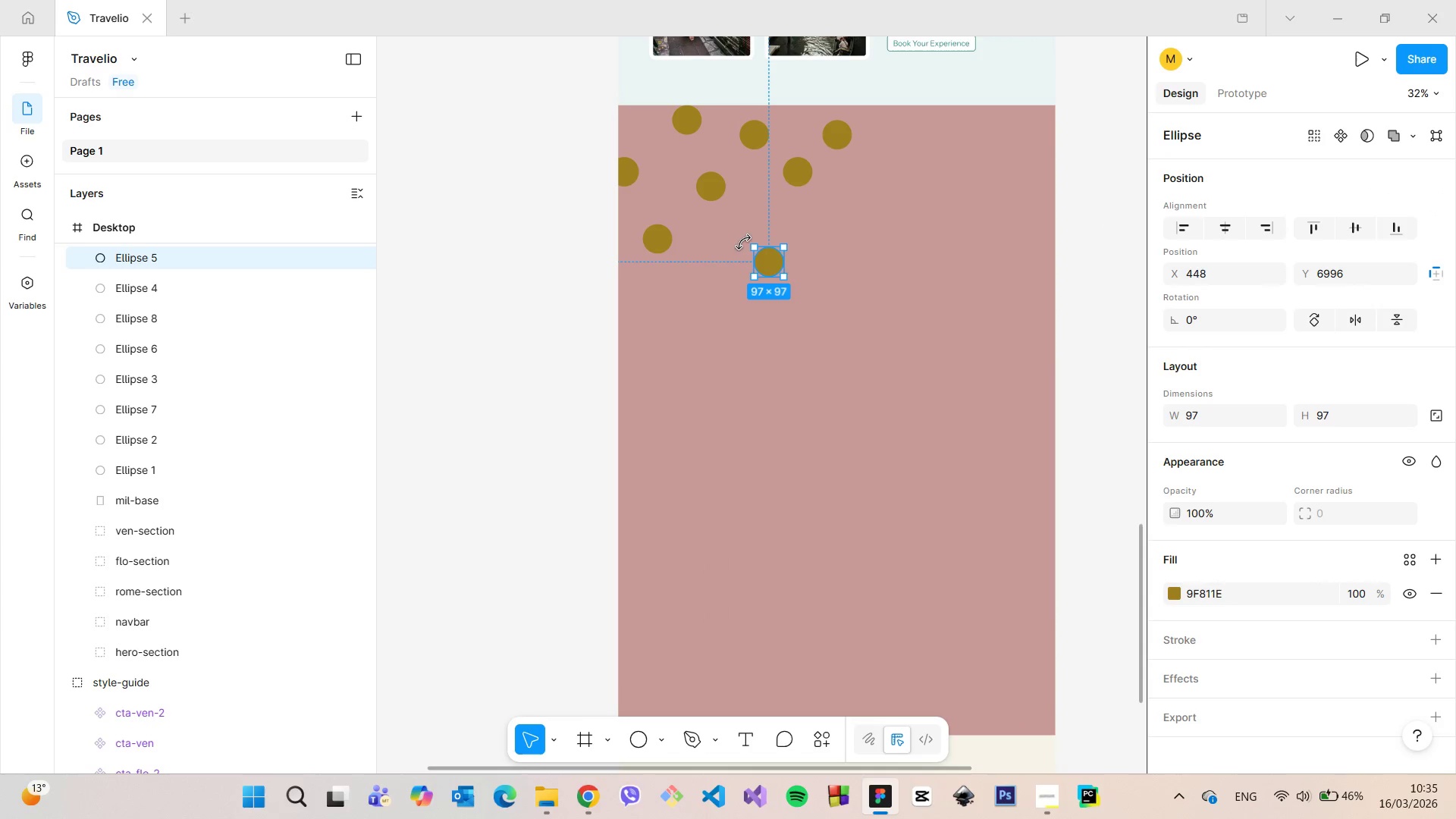 
left_click([729, 234])
 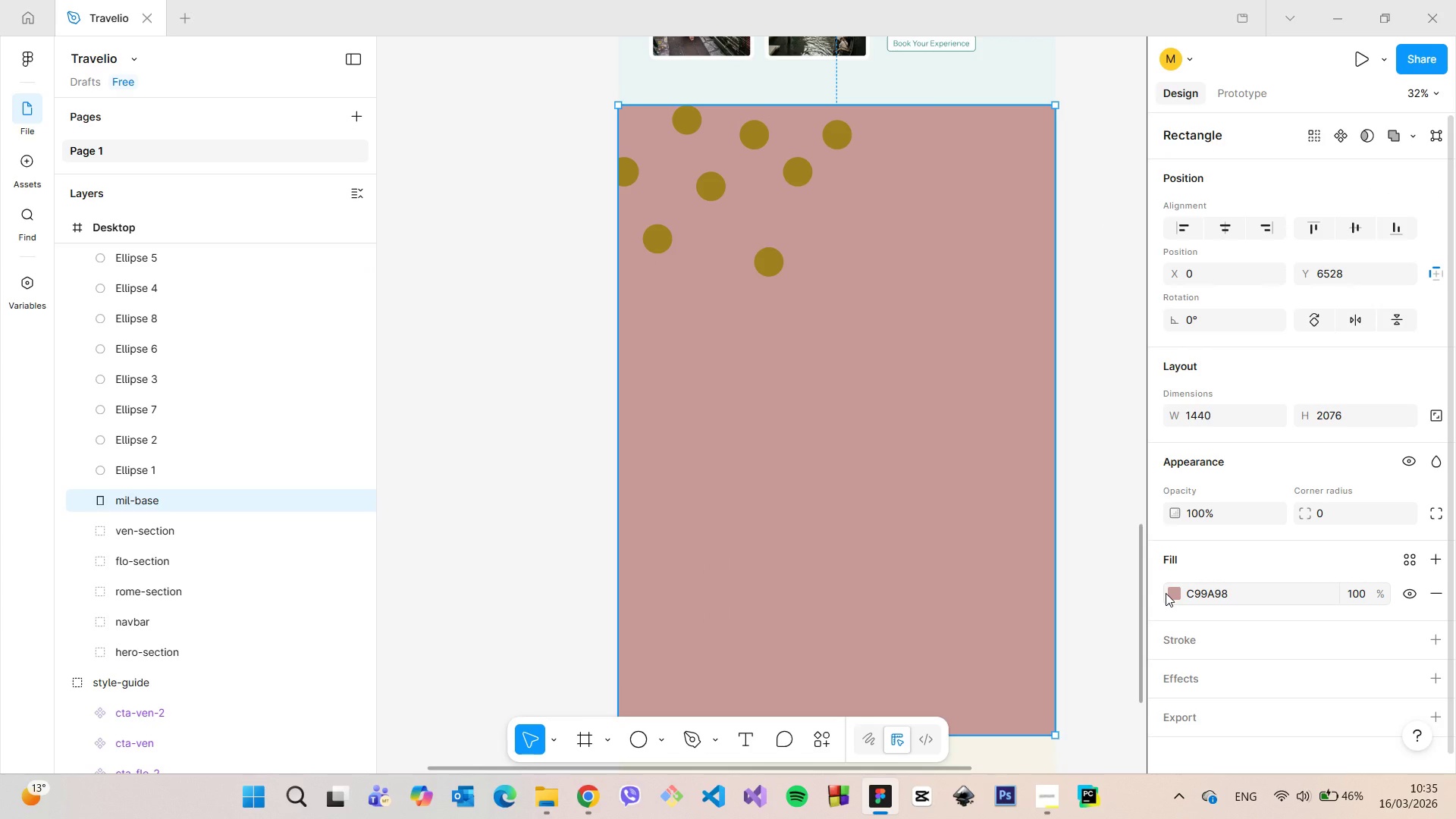 
double_click([1170, 593])
 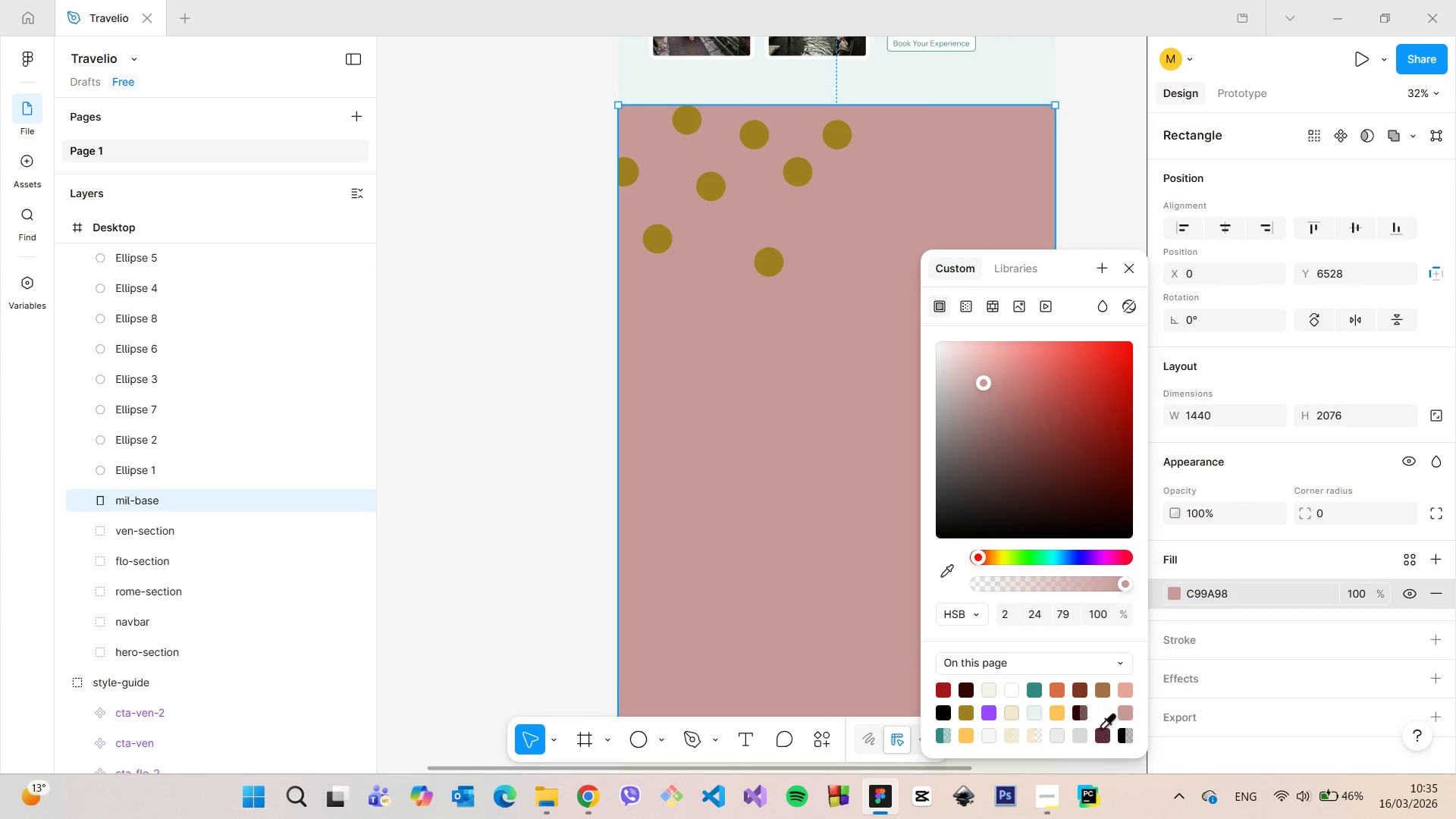 
left_click([1103, 730])
 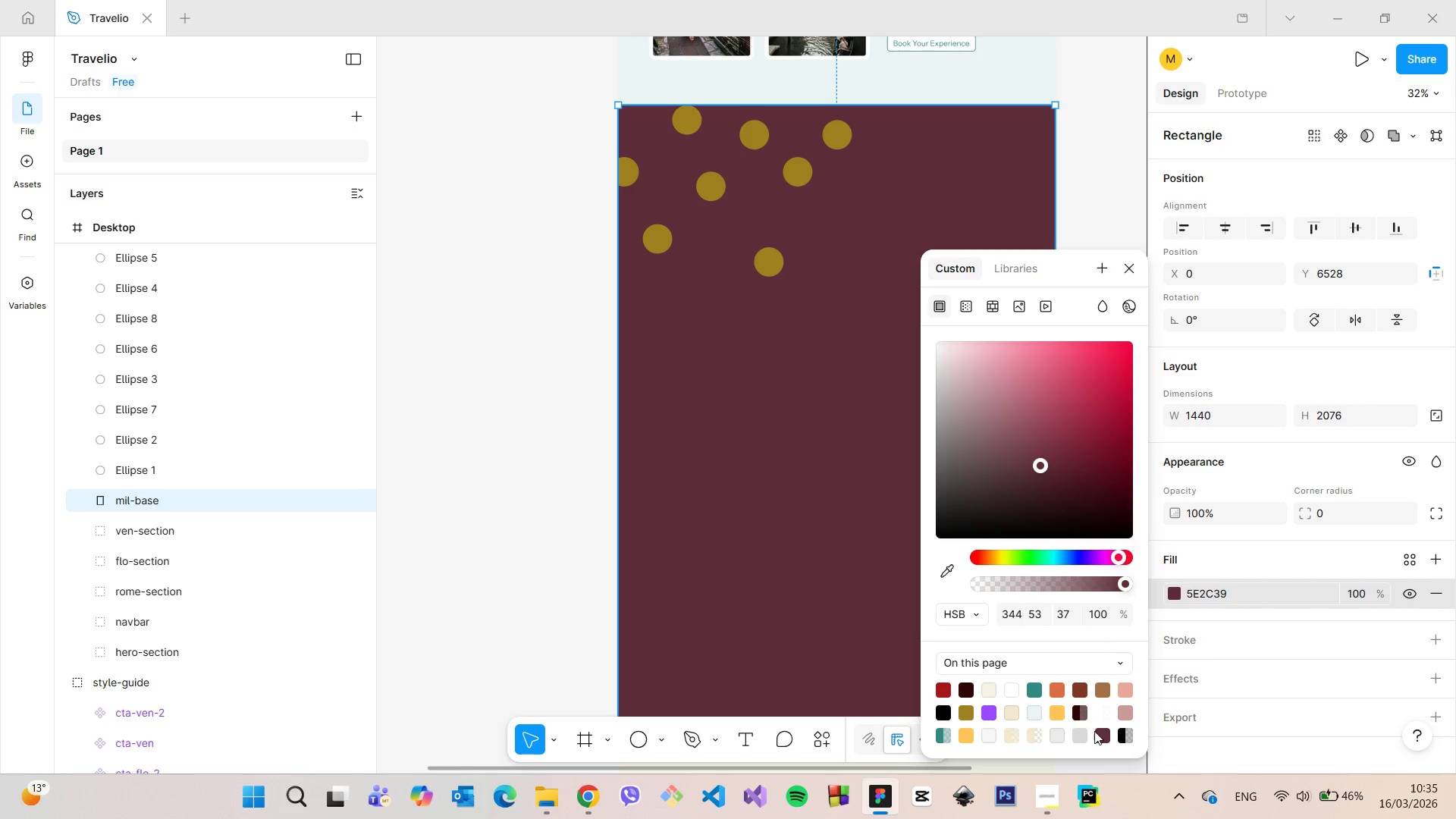 
wait(5.05)
 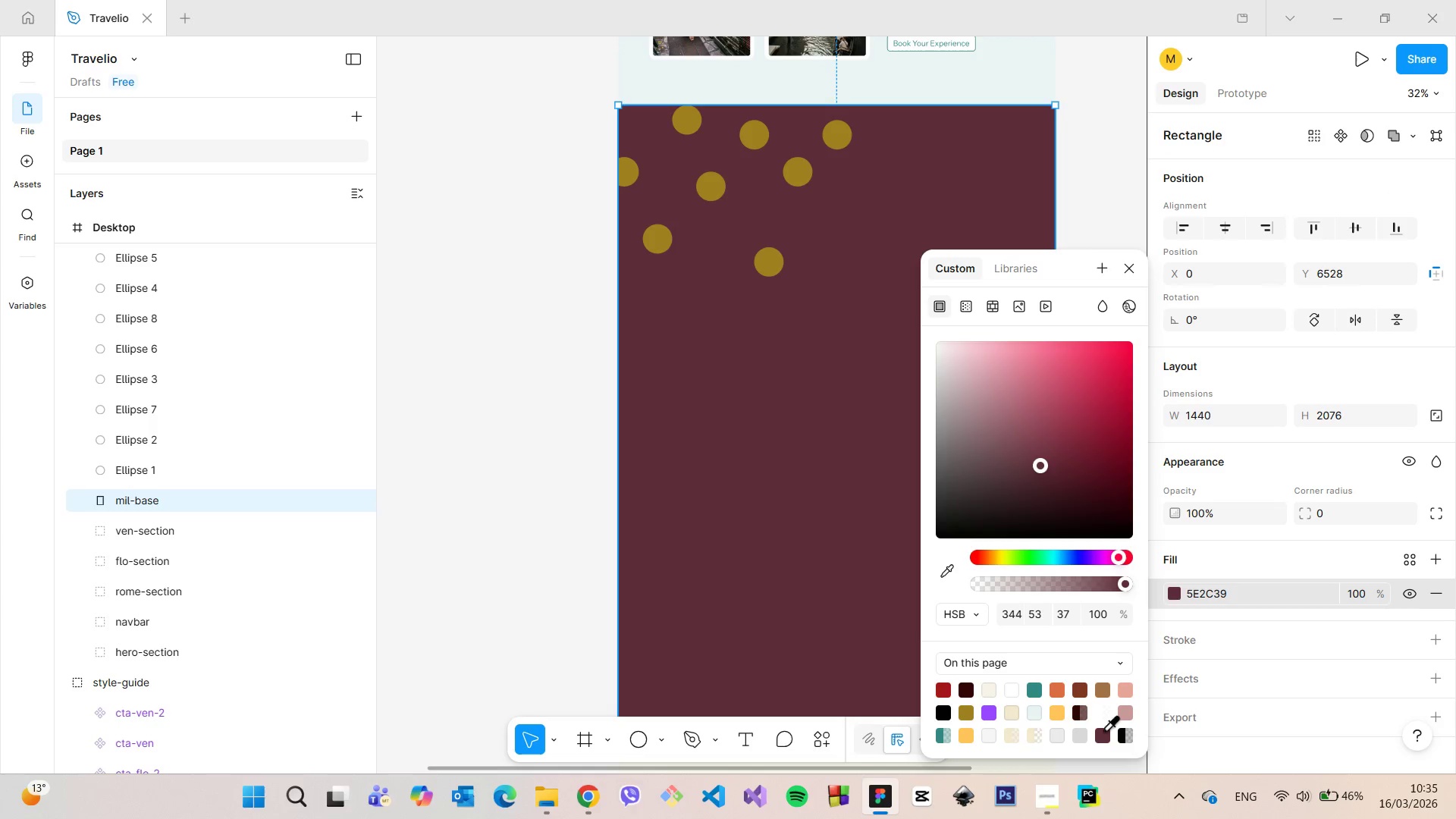 
left_click([966, 707])
 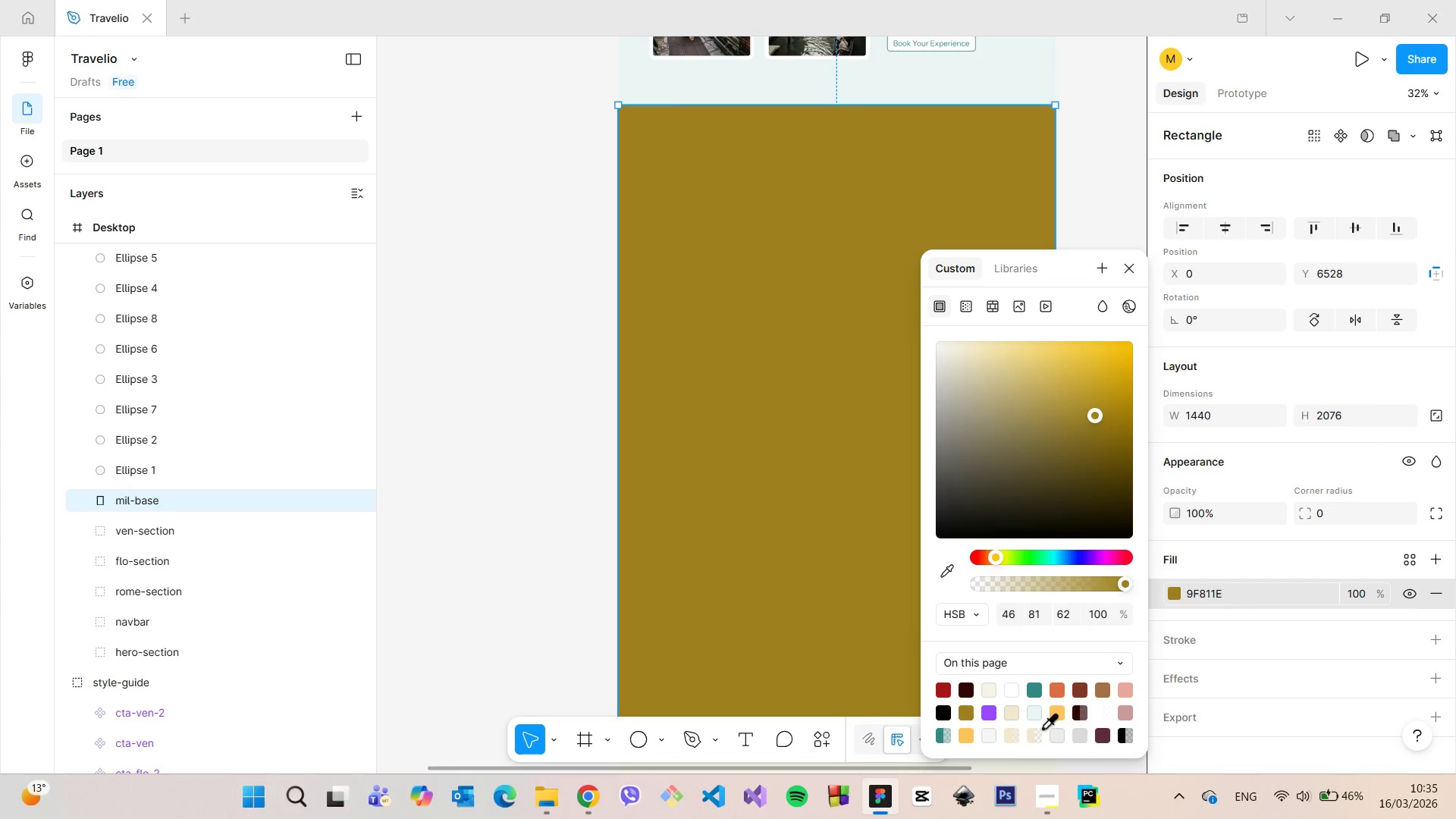 
left_click([1102, 729])
 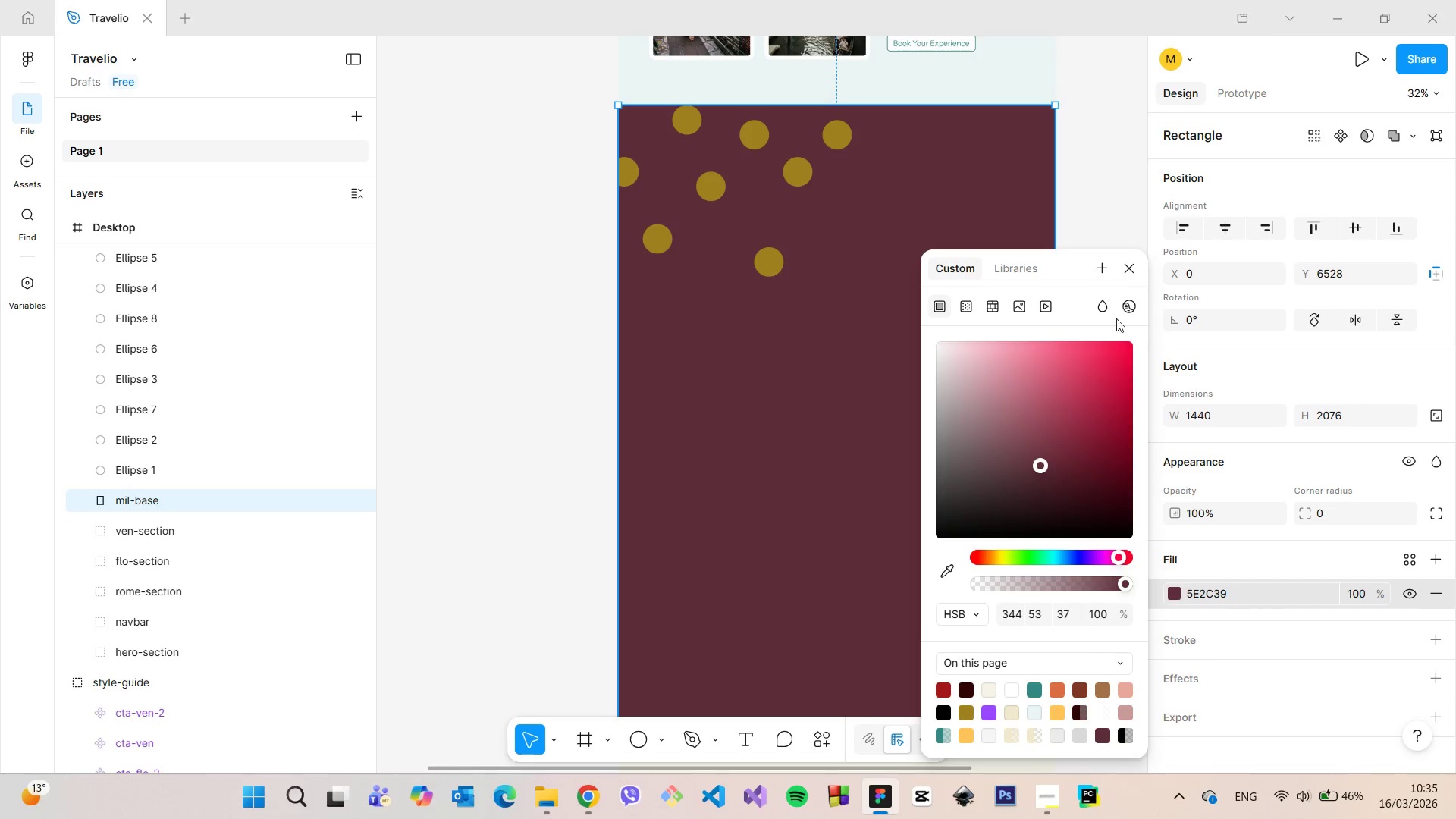 
left_click([1132, 261])
 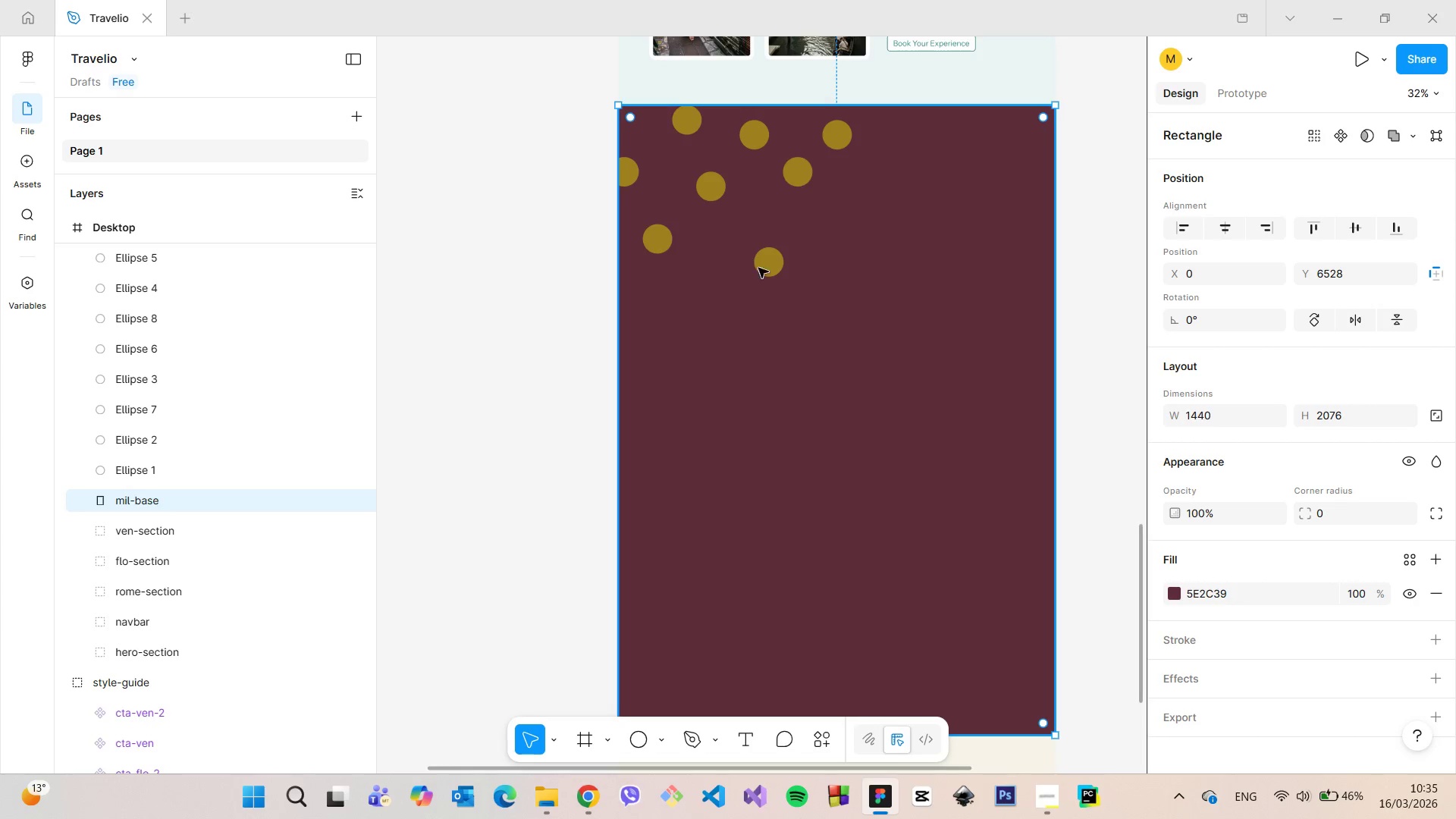 
left_click([767, 268])
 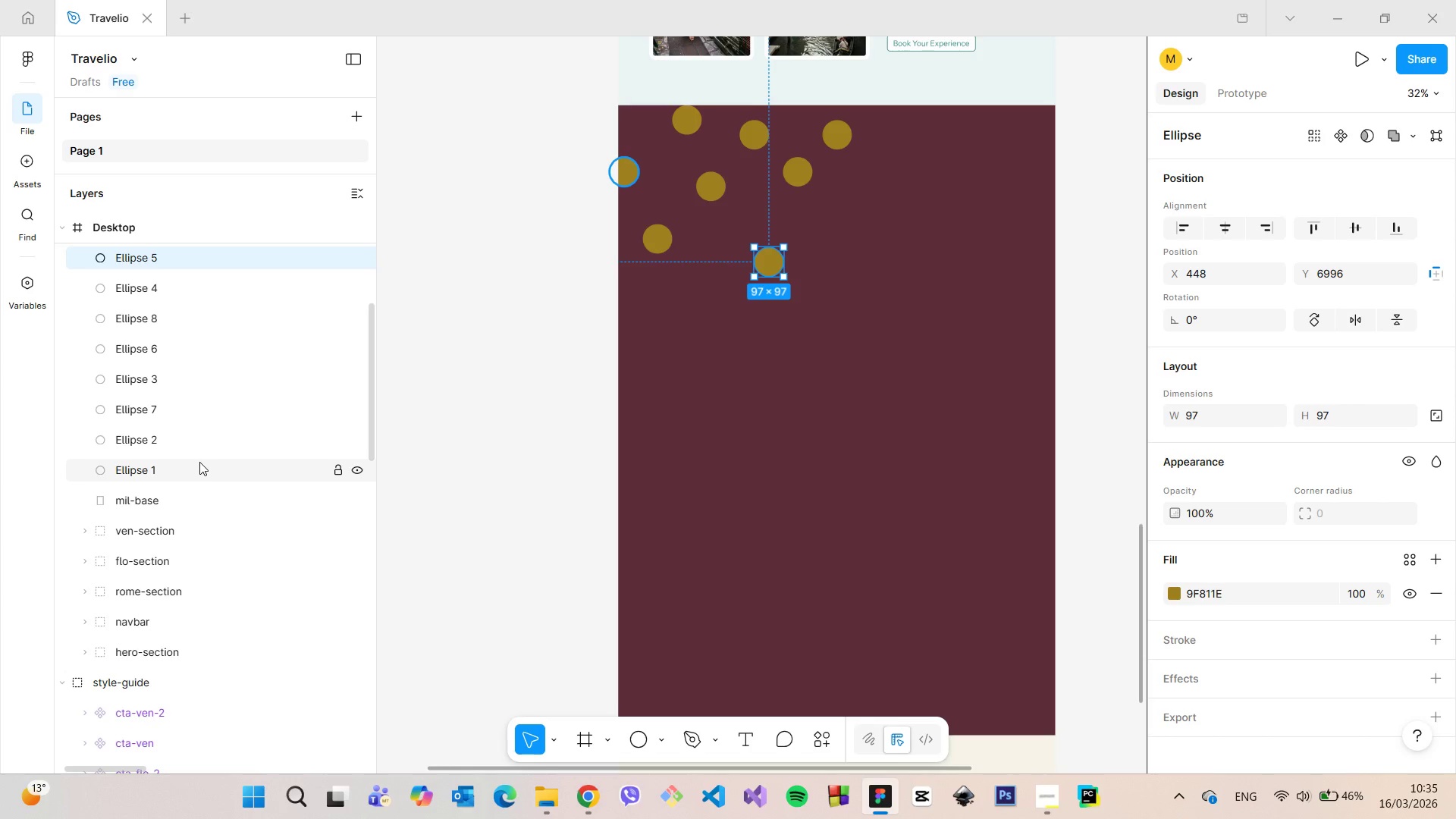 
hold_key(key=ShiftLeft, duration=0.62)
left_click([199, 463])
 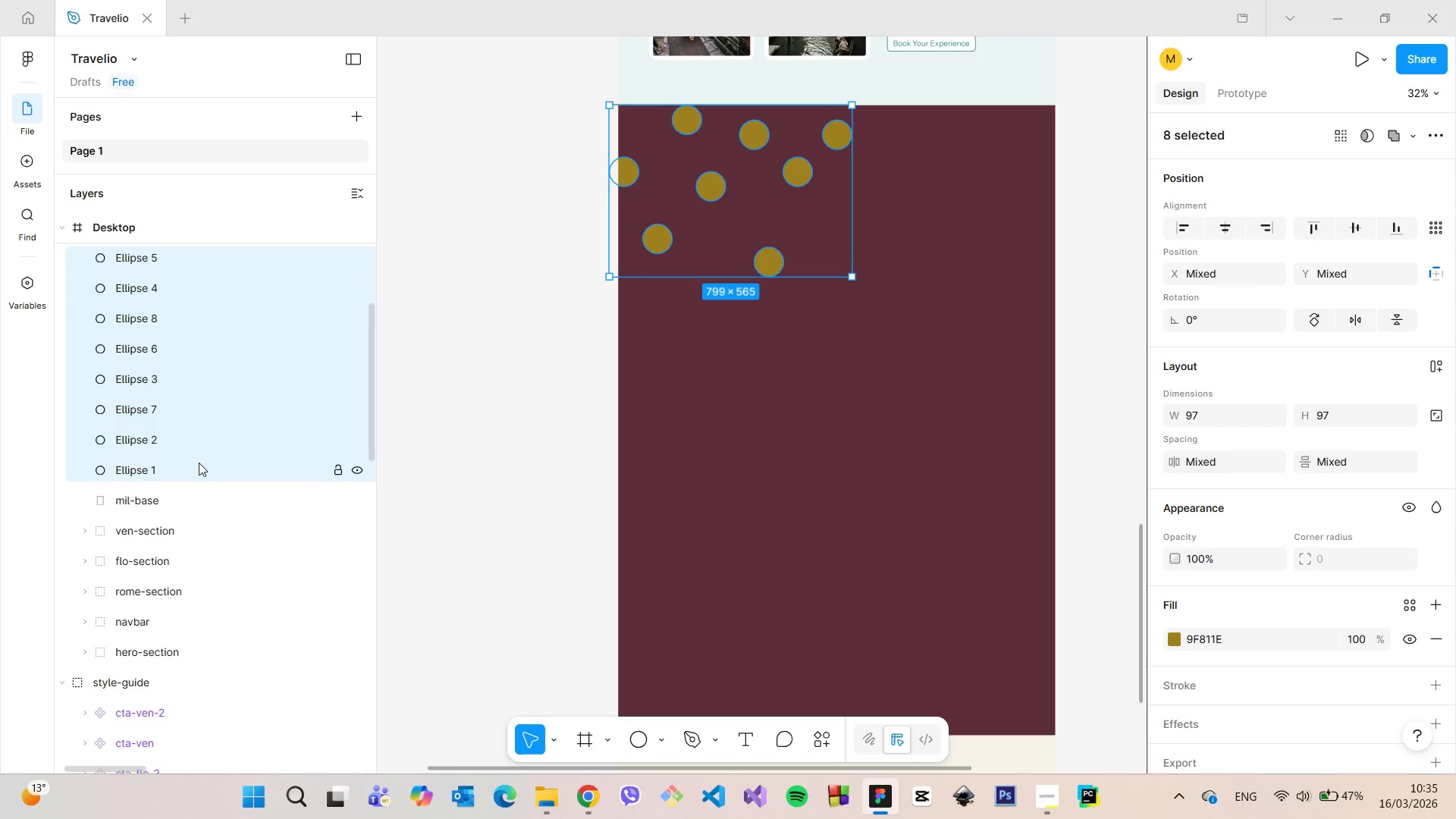 
left_click([1174, 641])
 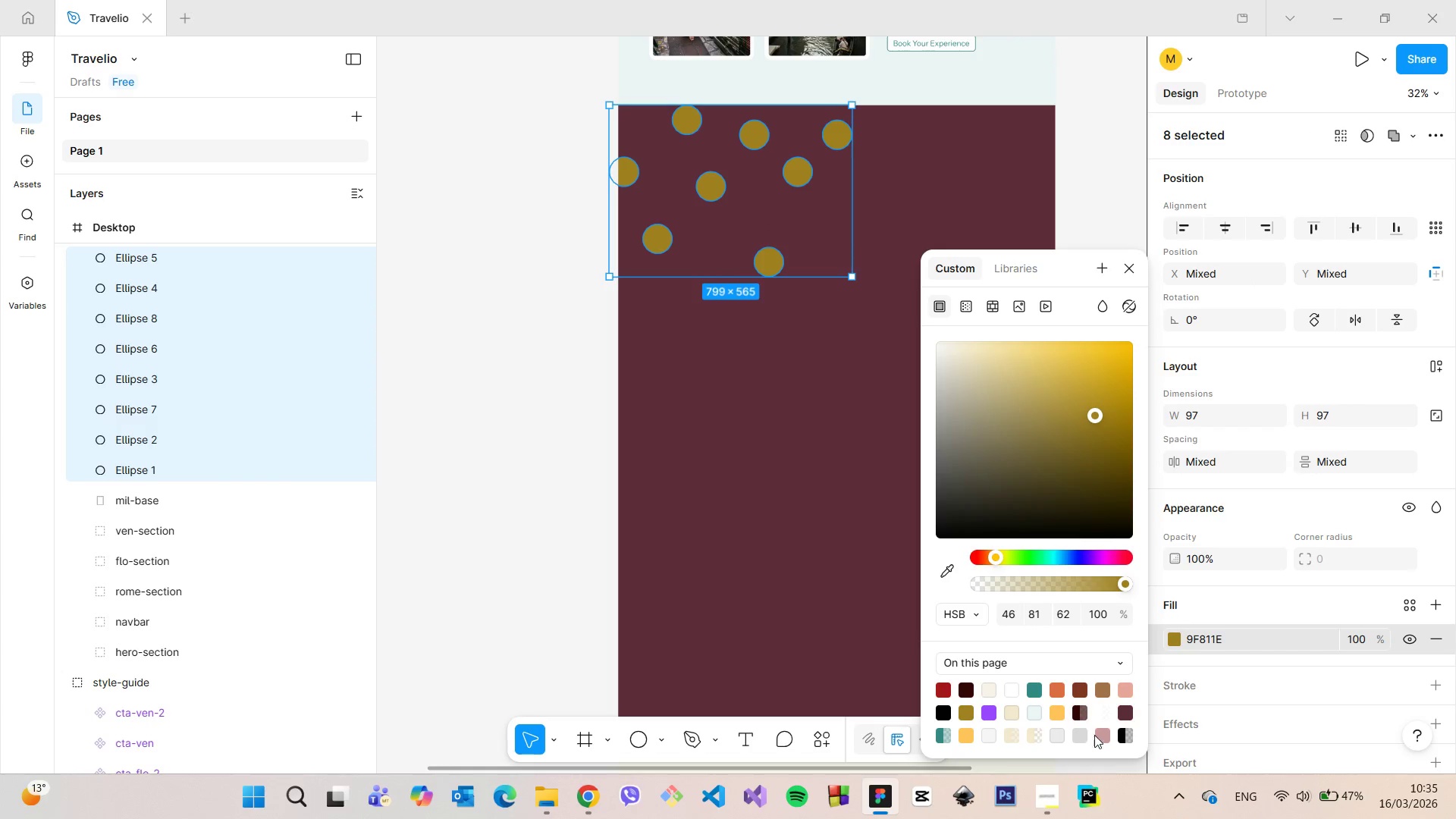 
left_click([1101, 736])
 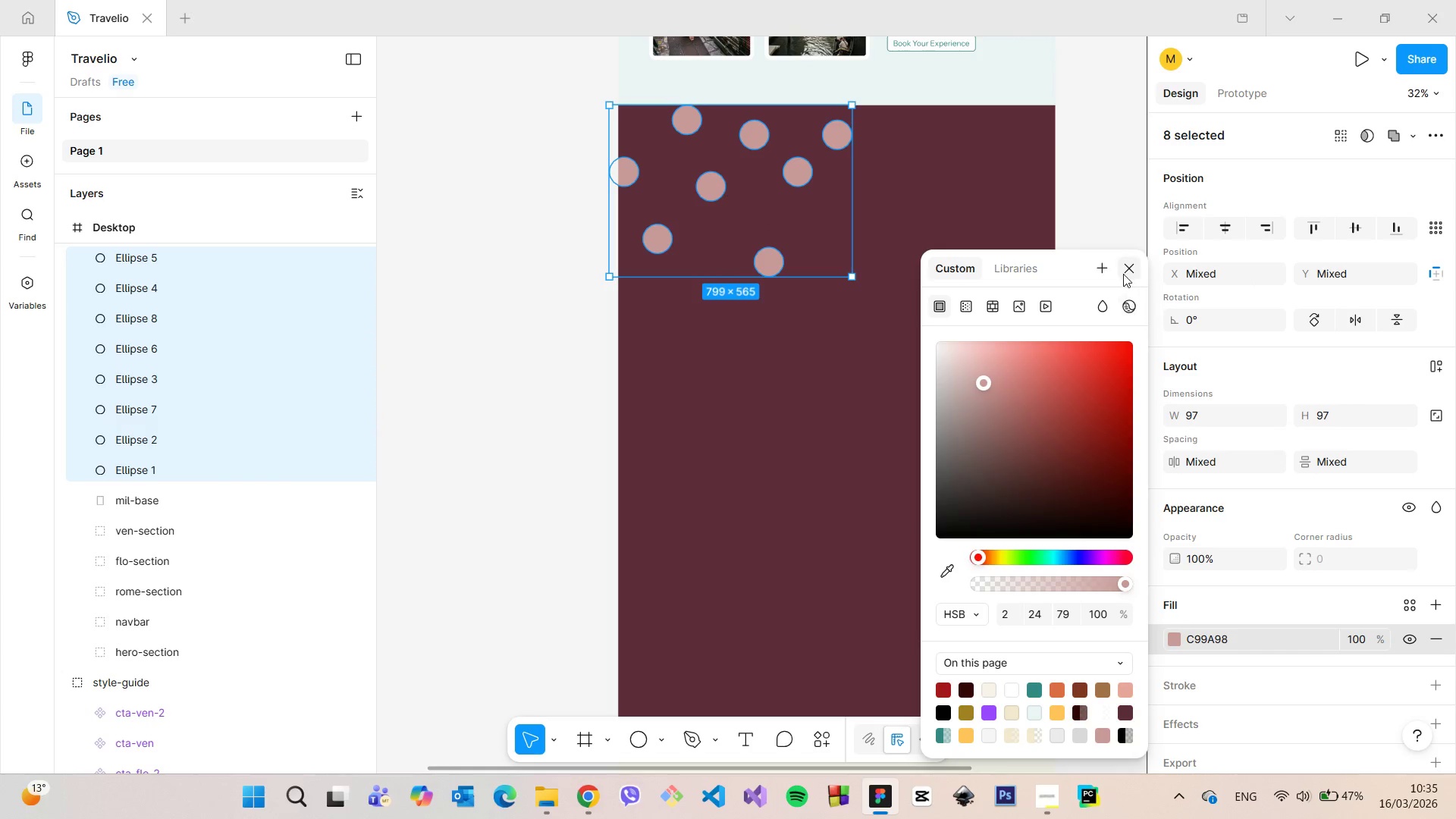 
double_click([1120, 273])
 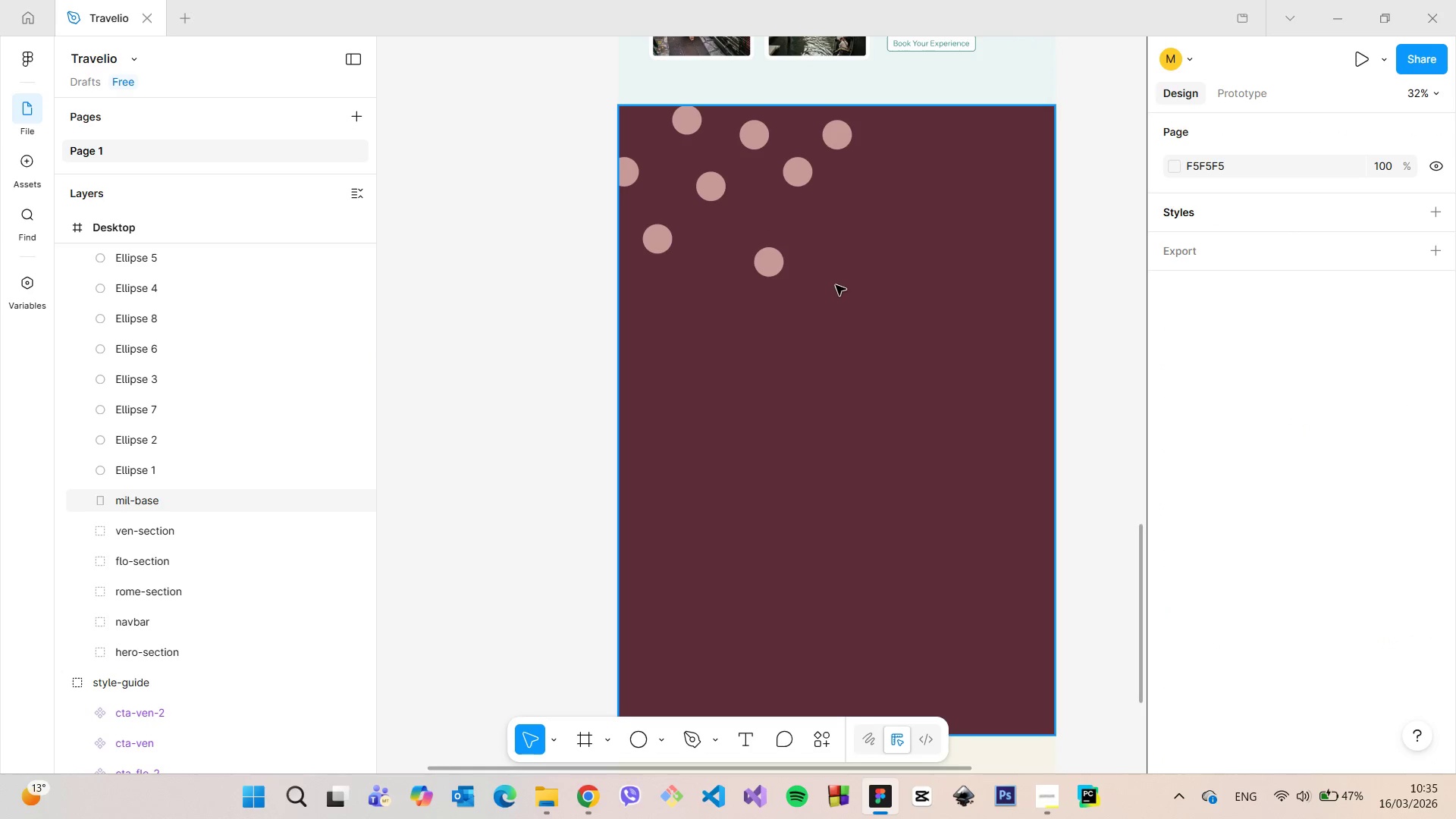 
left_click([761, 265])
 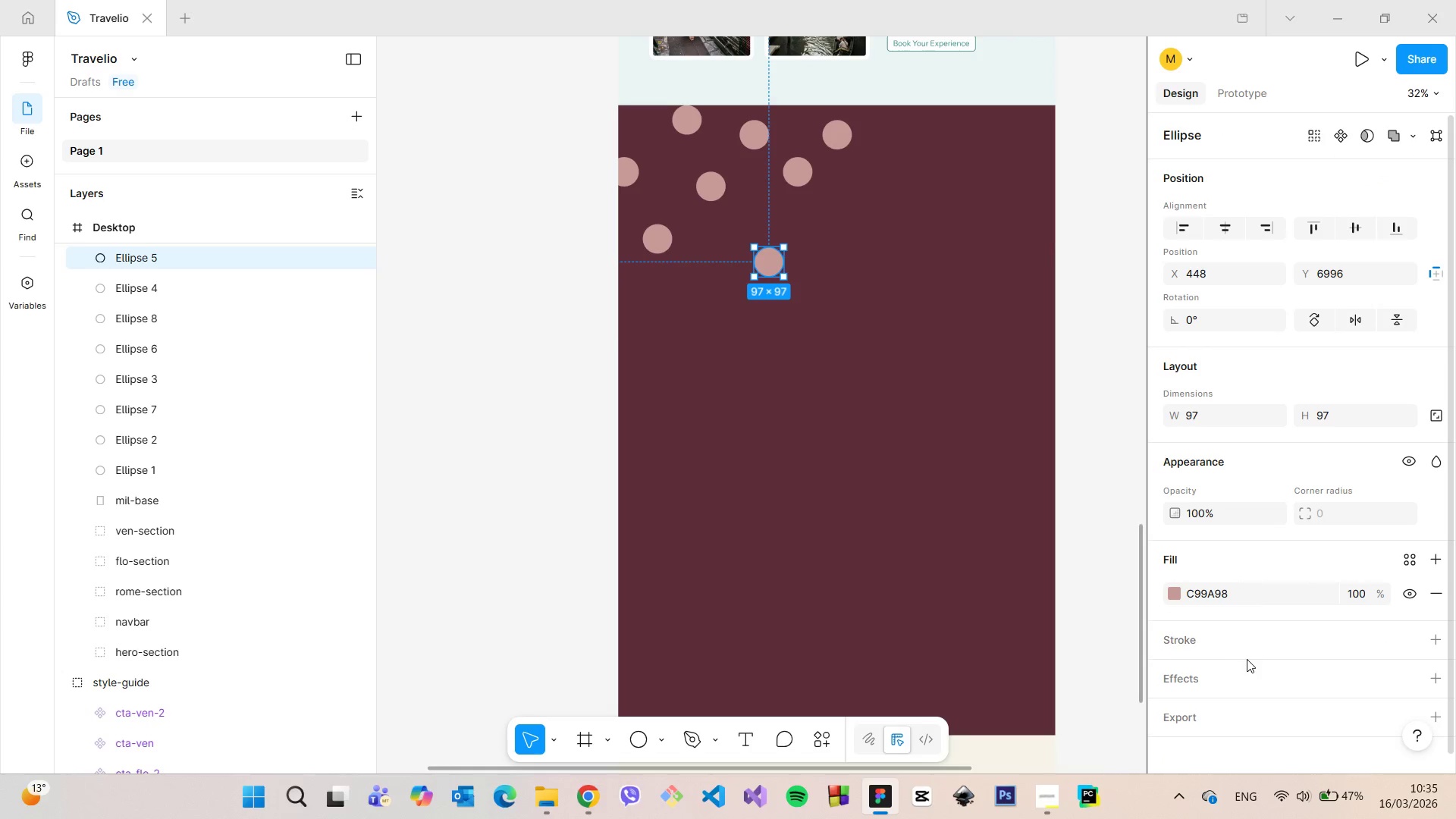 
left_click([1239, 646])
 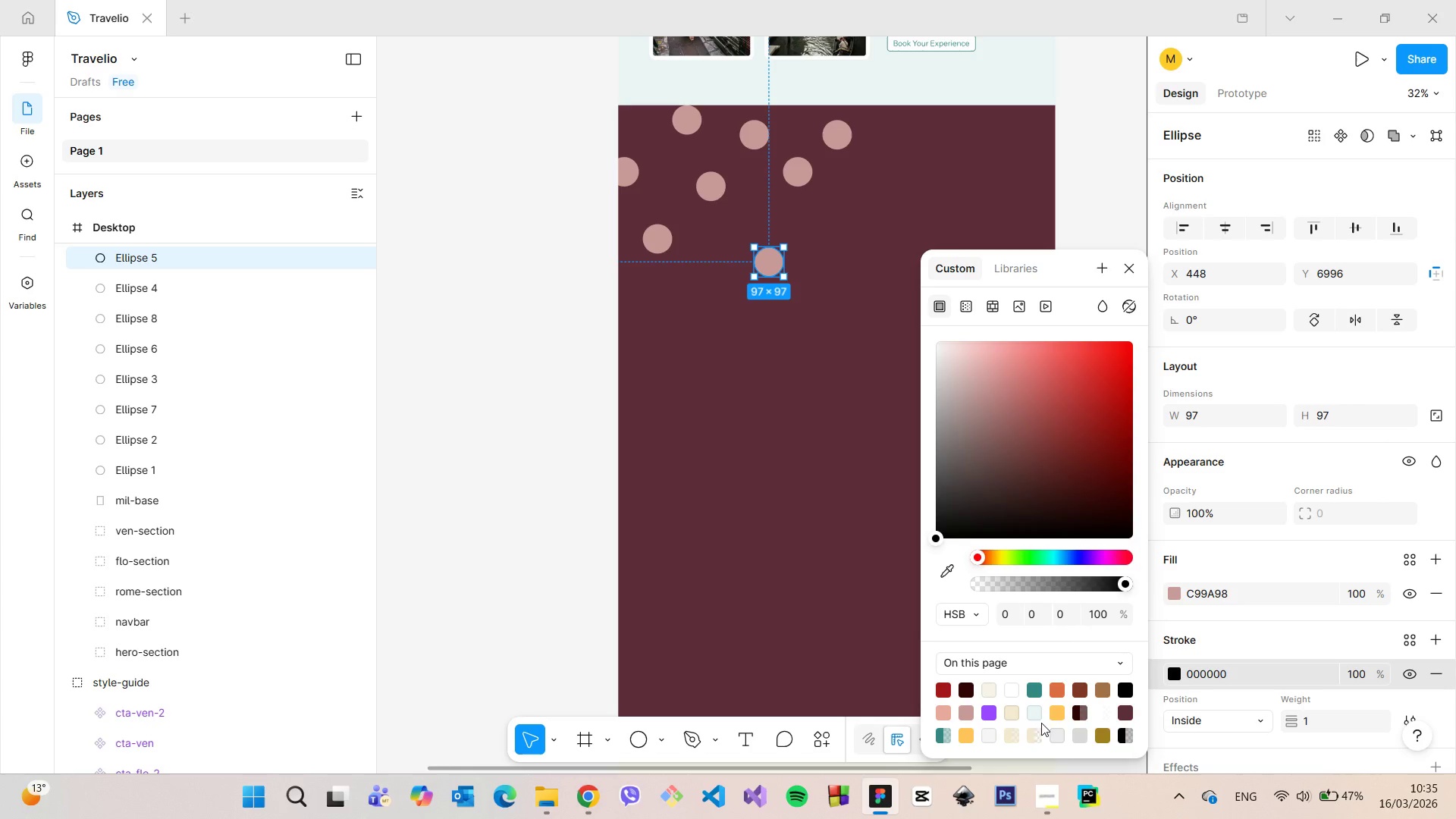 
left_click([1100, 735])
 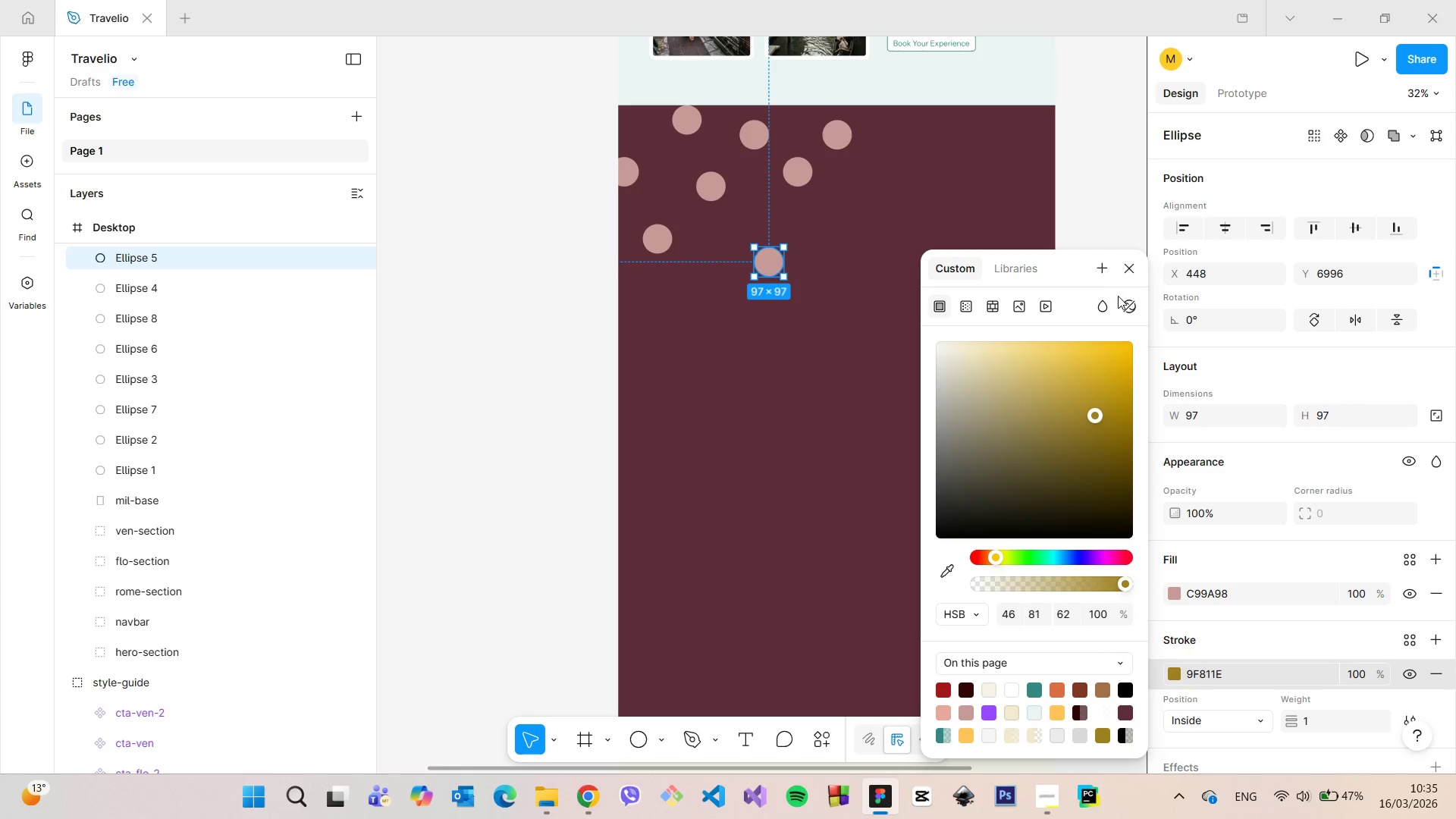 
left_click([1126, 270])
 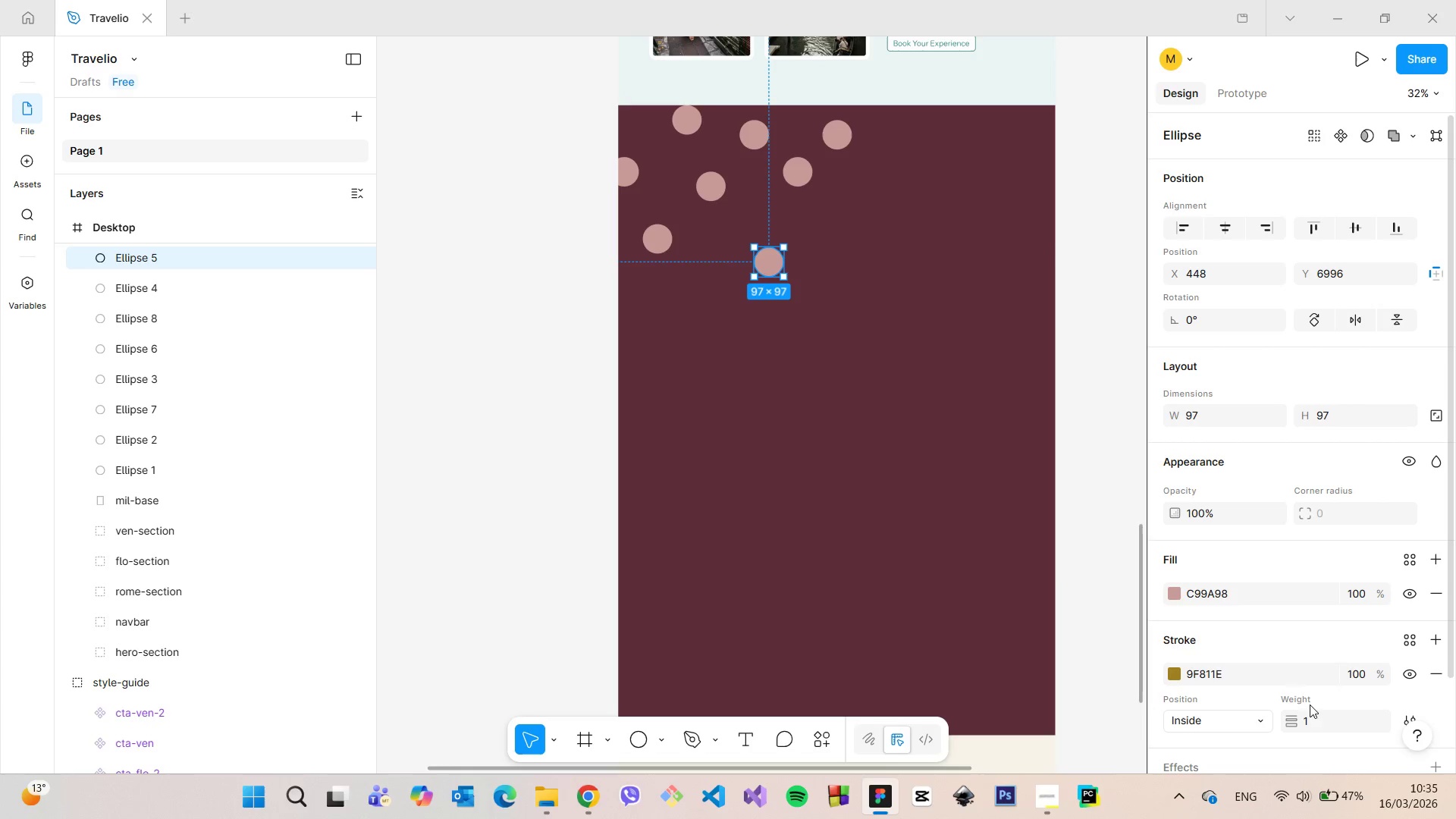 
left_click([1318, 722])
 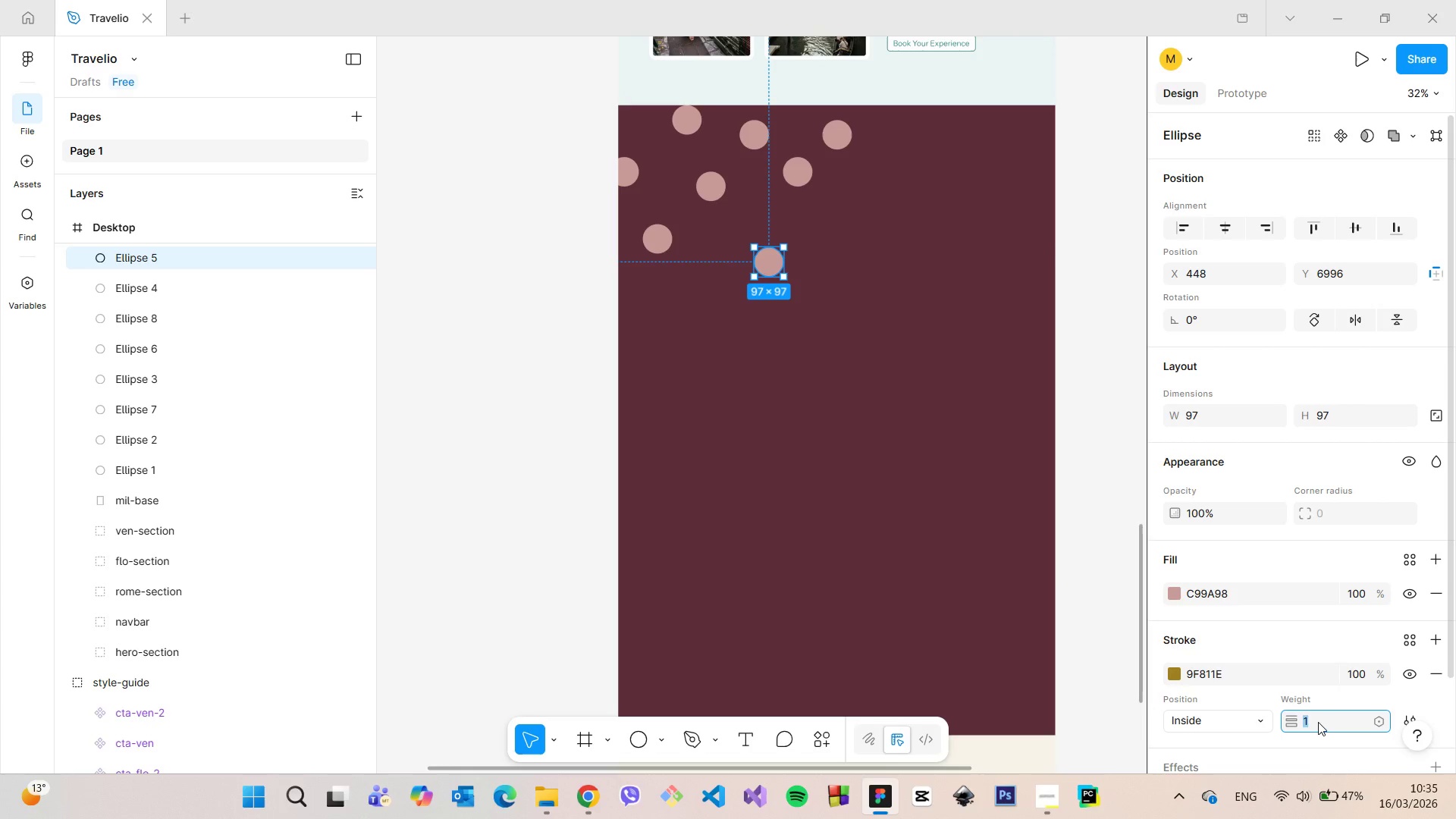 
key(ArrowUp)
 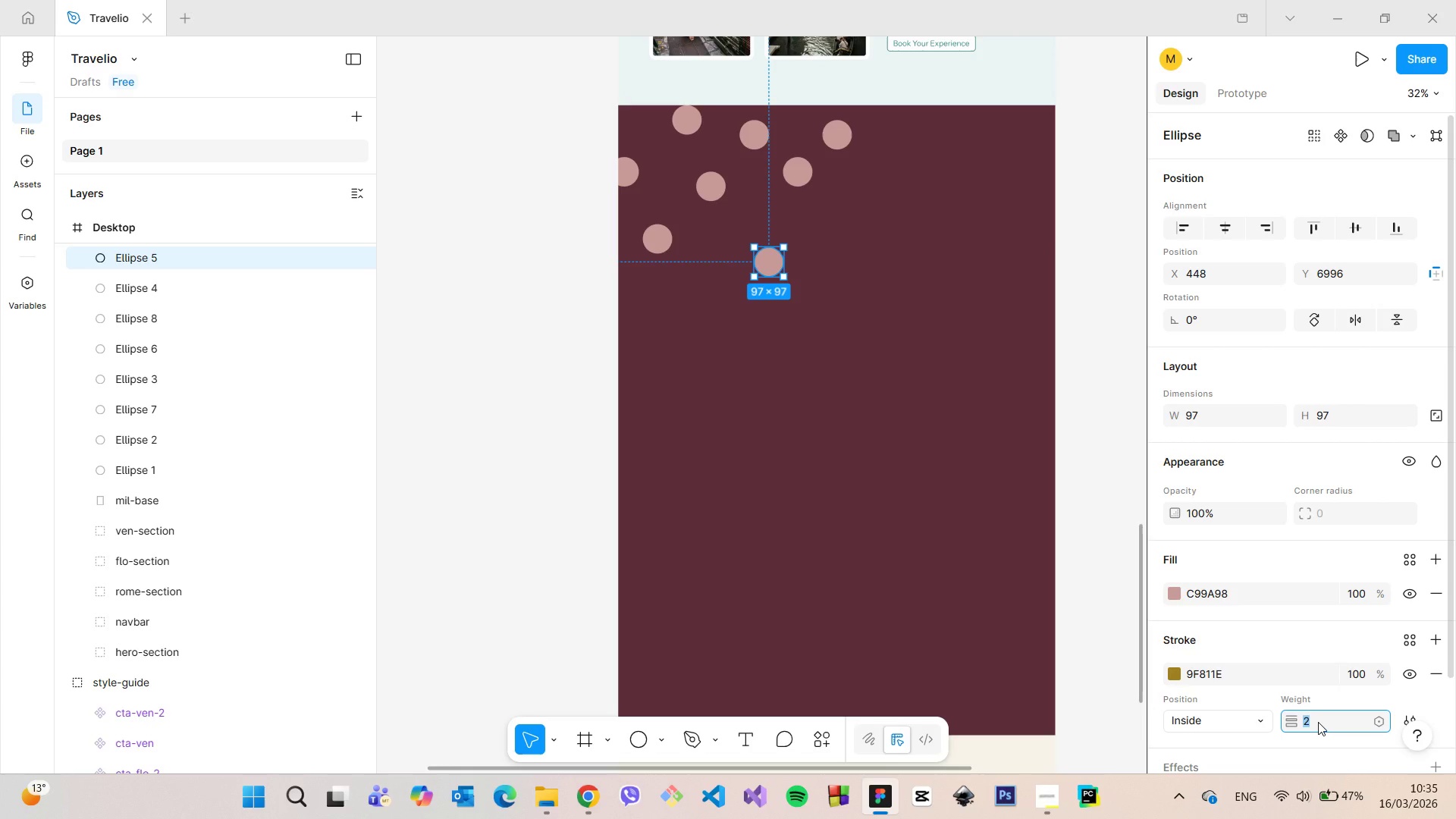 
hold_key(key=ArrowUp, duration=0.8)
 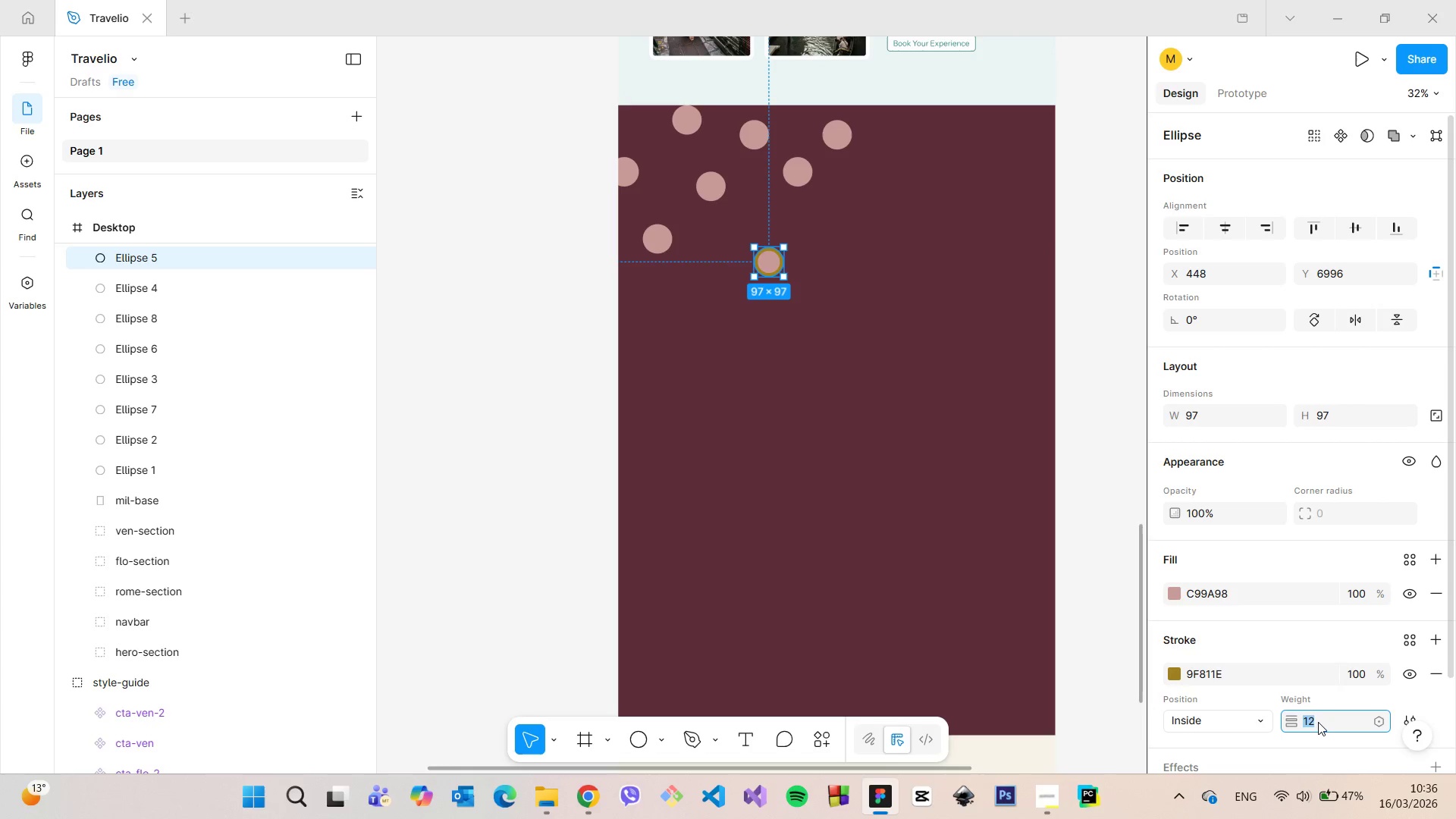 
key(ArrowDown)
 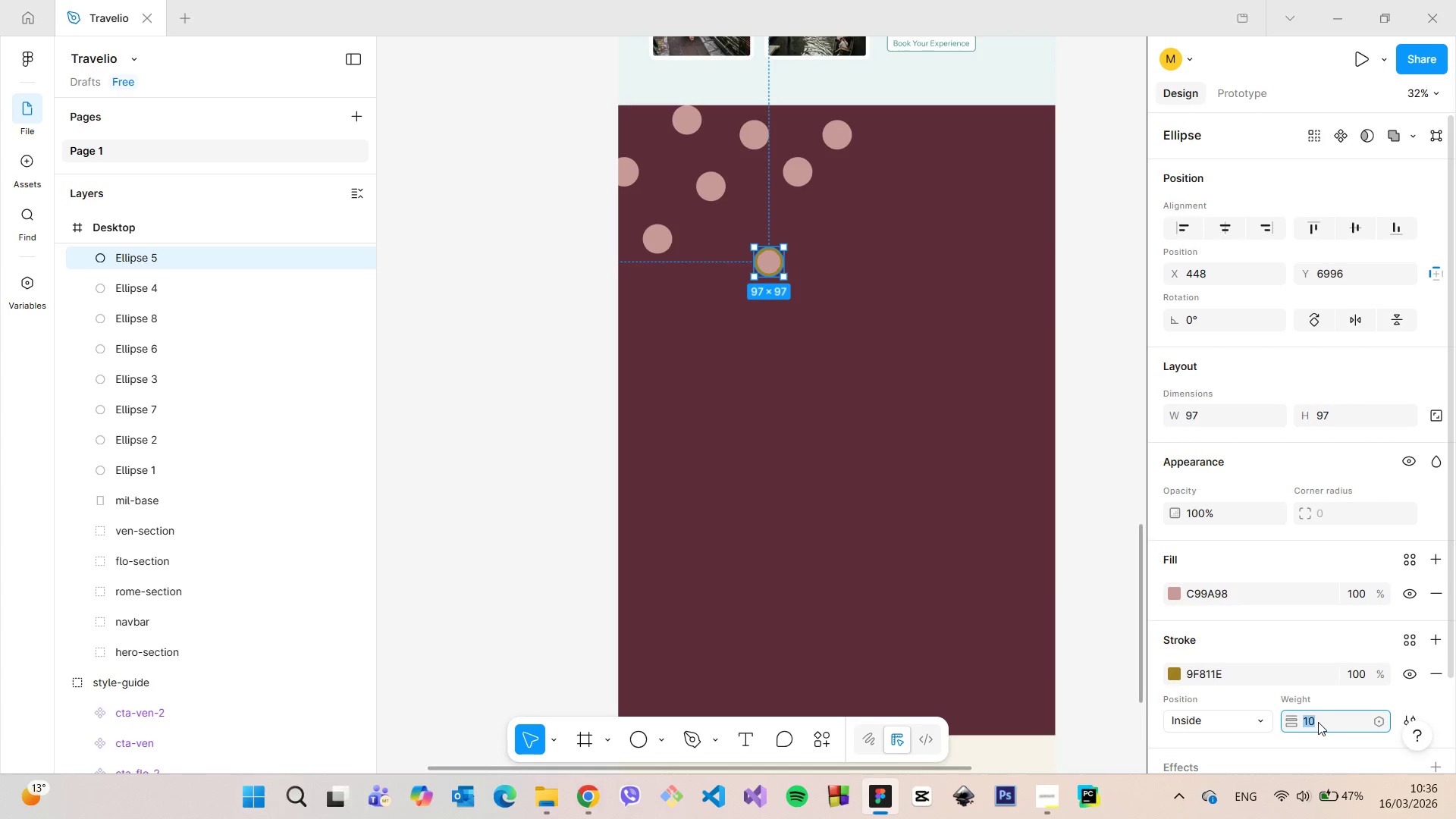 
key(ArrowDown)
 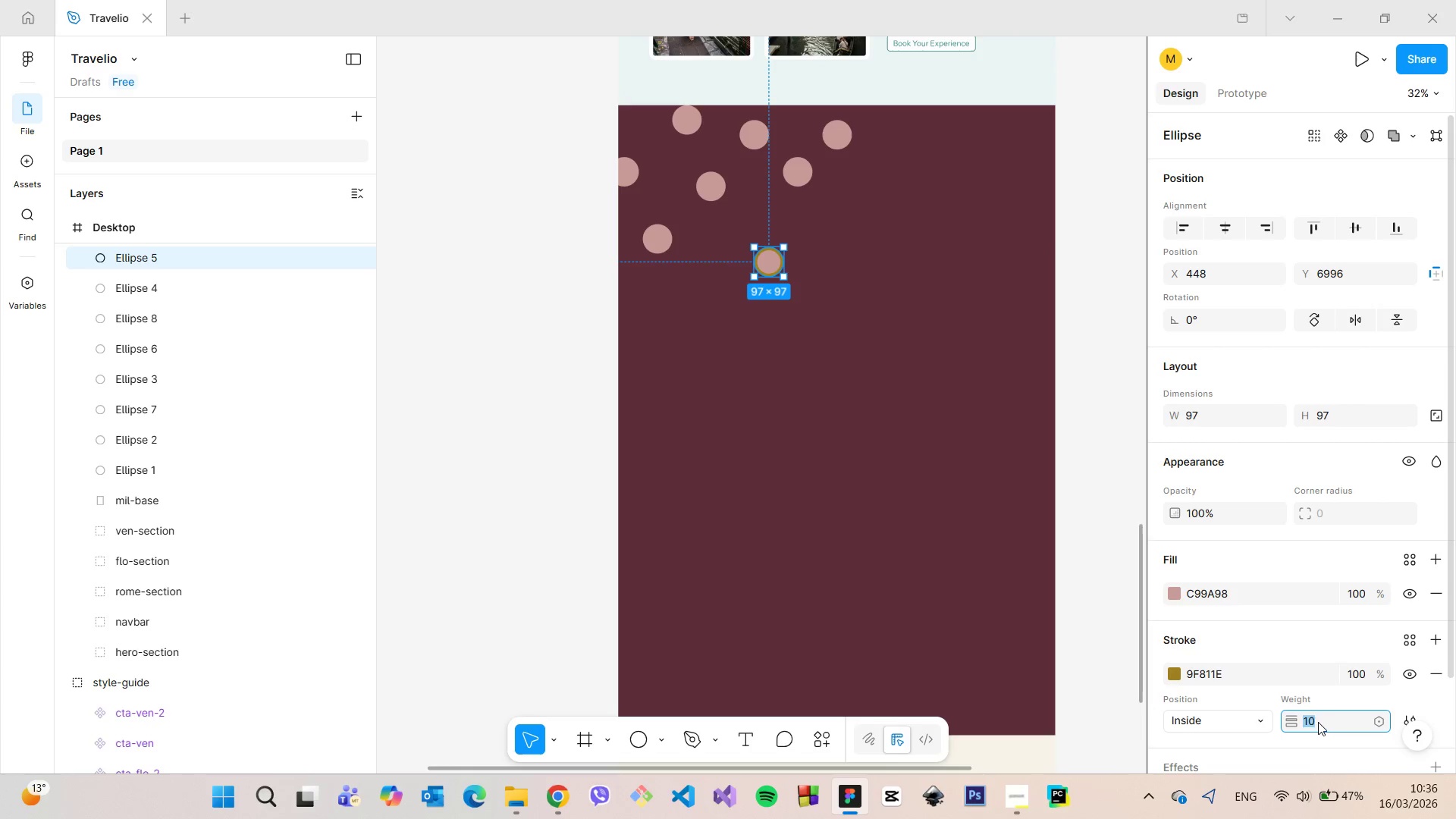 
key(ArrowDown)
 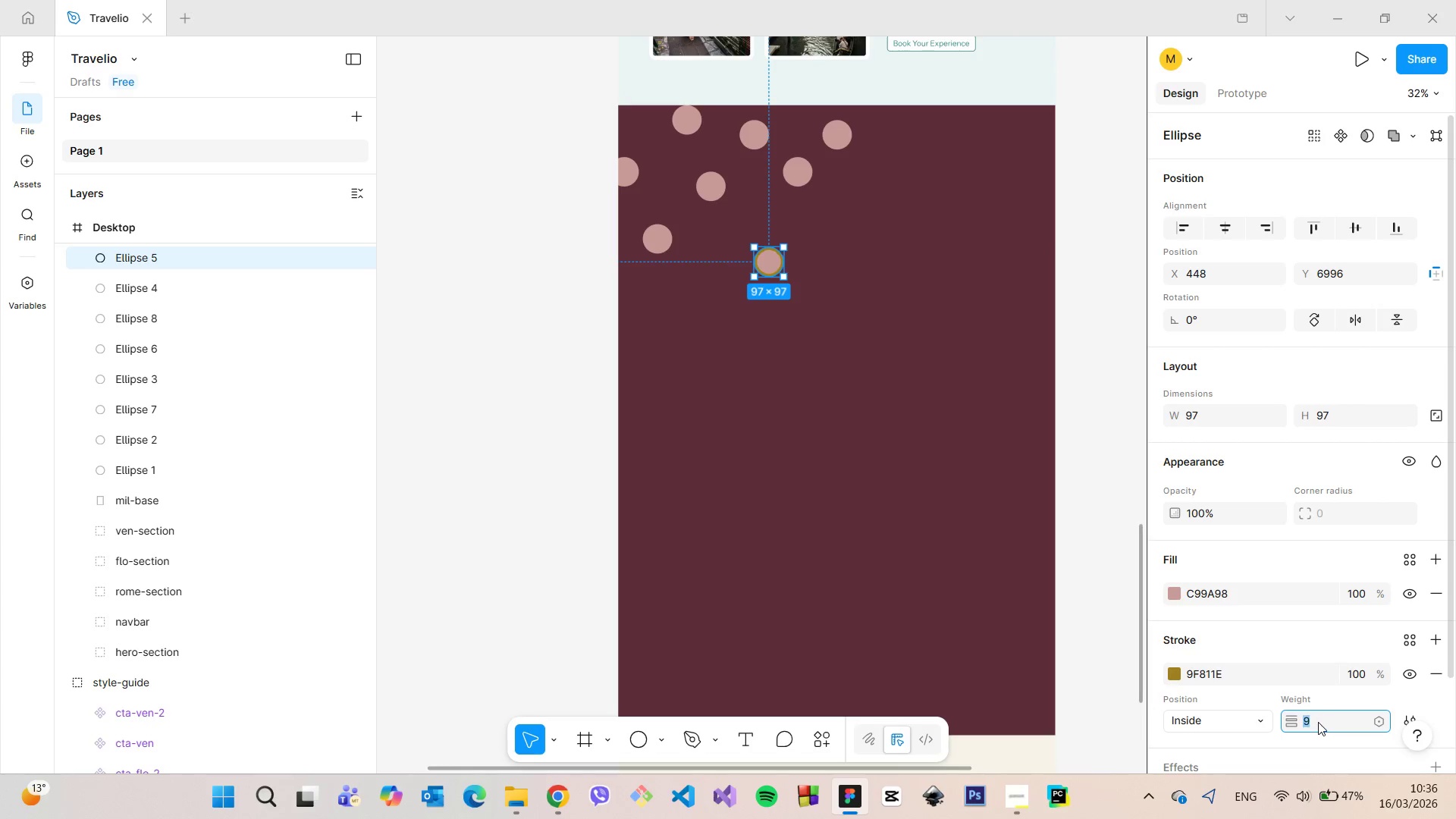 
key(ArrowDown)
 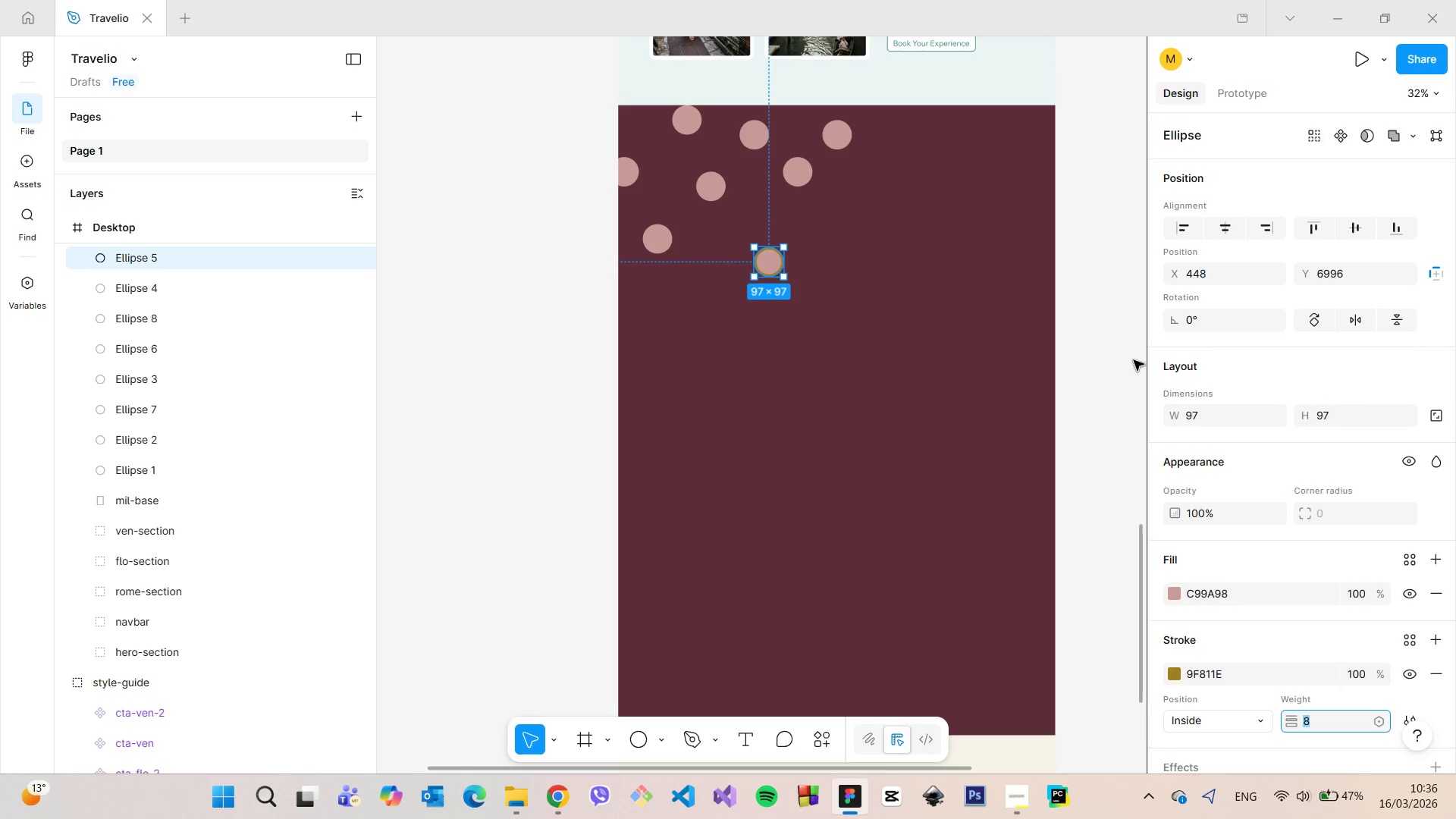 
left_click_drag(start_coordinate=[1098, 348], to_coordinate=[1098, 354])
 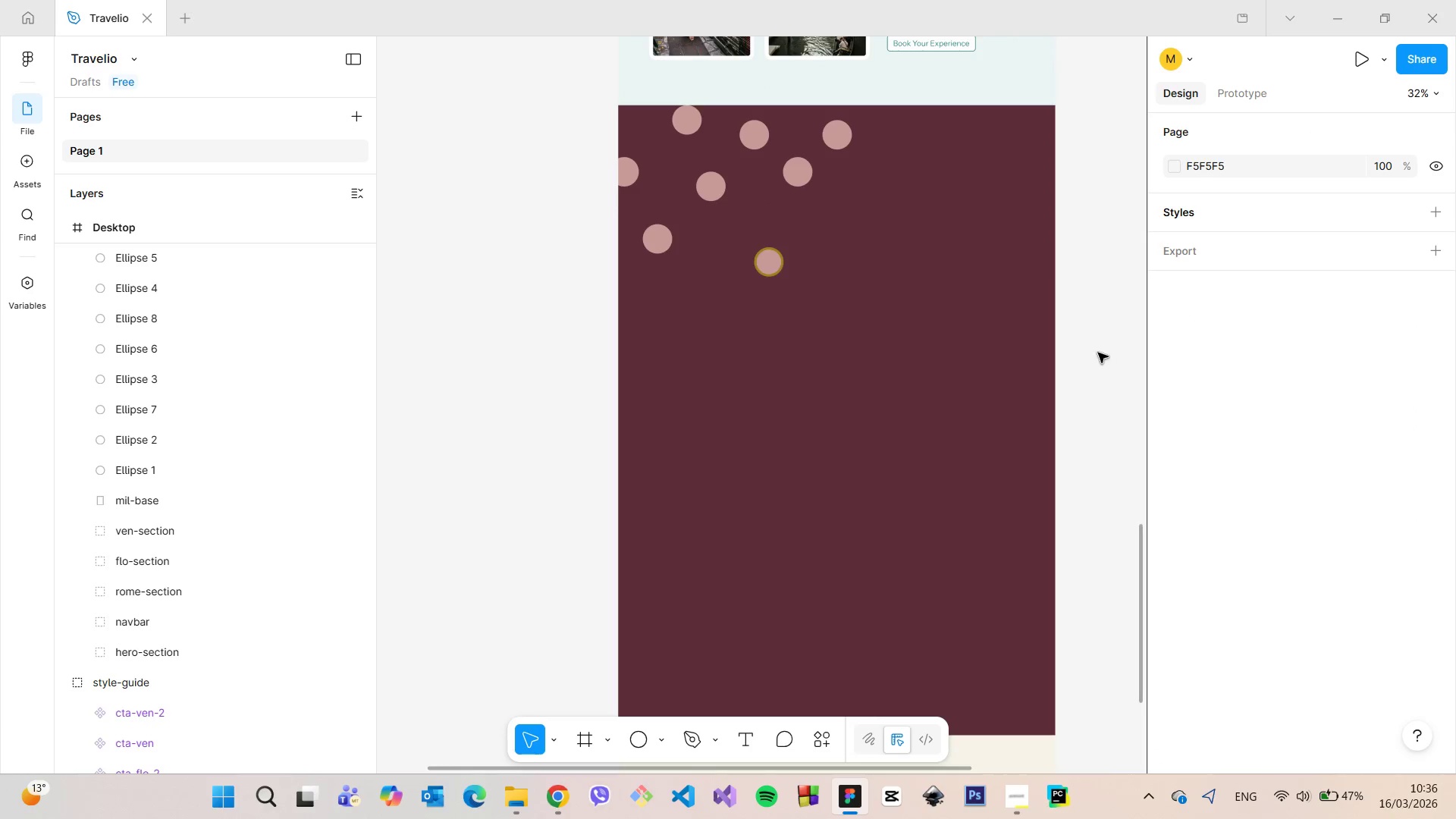 
scroll: coordinate [892, 187], scroll_direction: up, amount: 6.0
 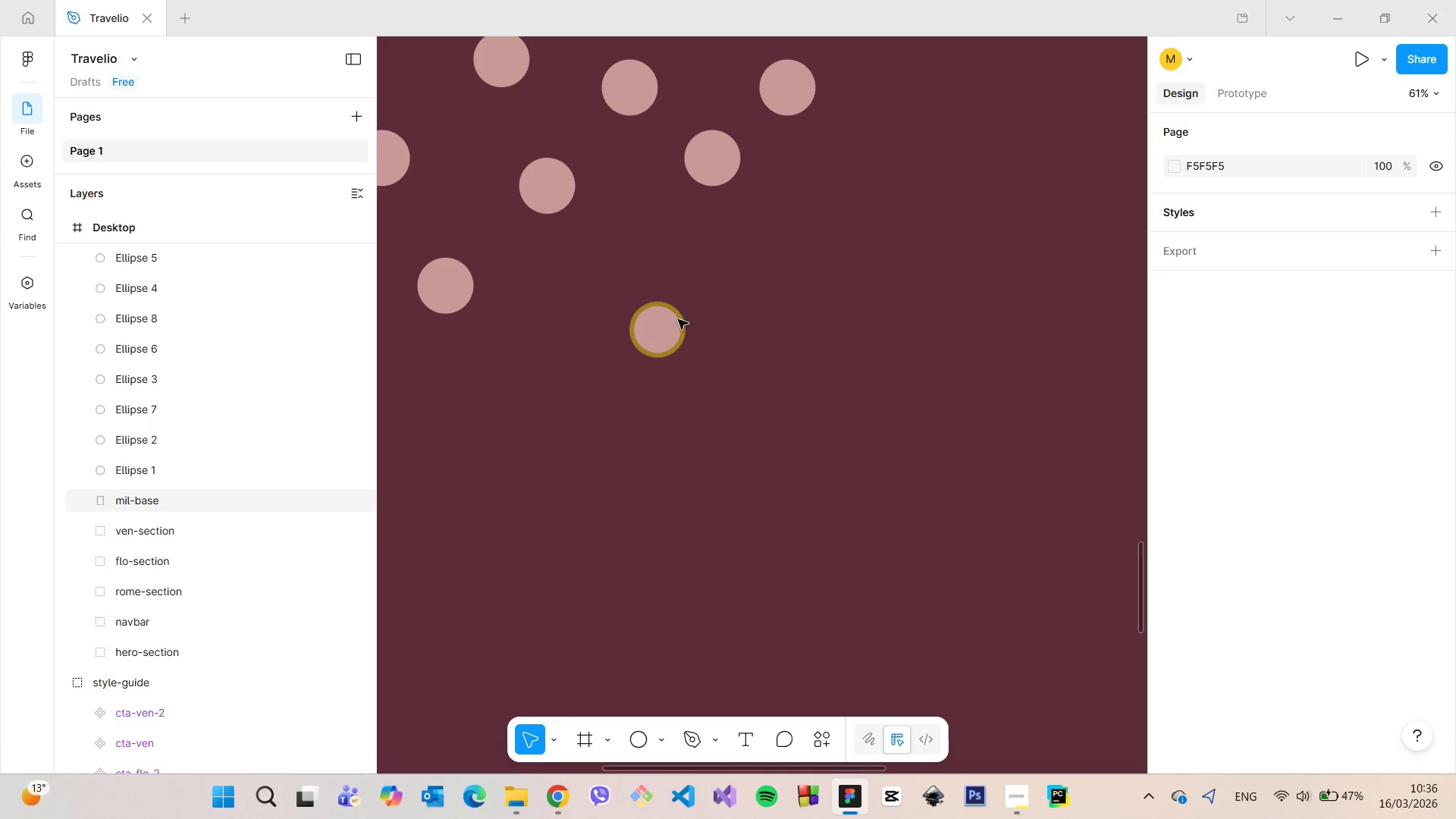 
left_click([667, 324])
 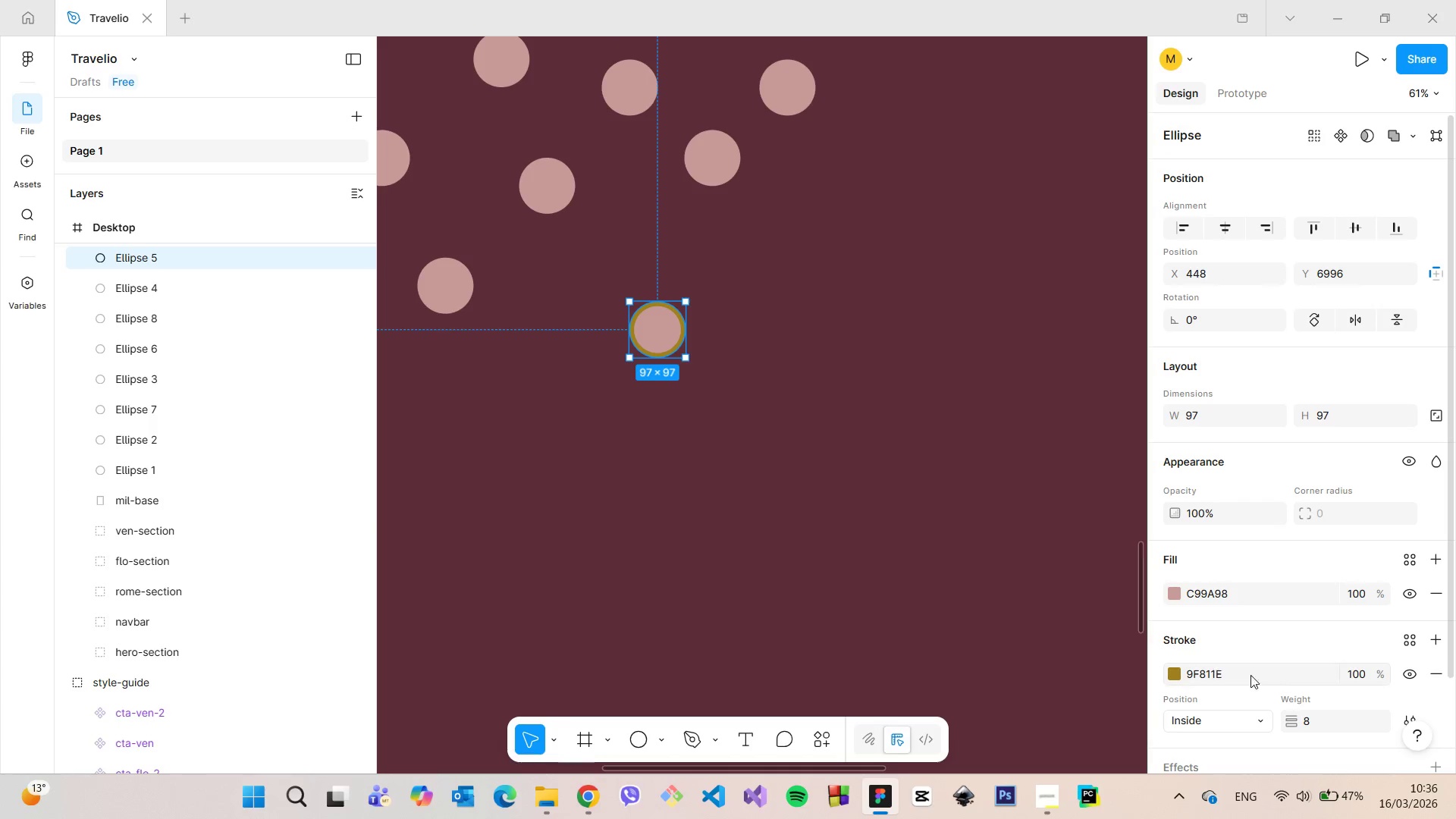 
scroll: coordinate [1318, 686], scroll_direction: down, amount: 3.0
 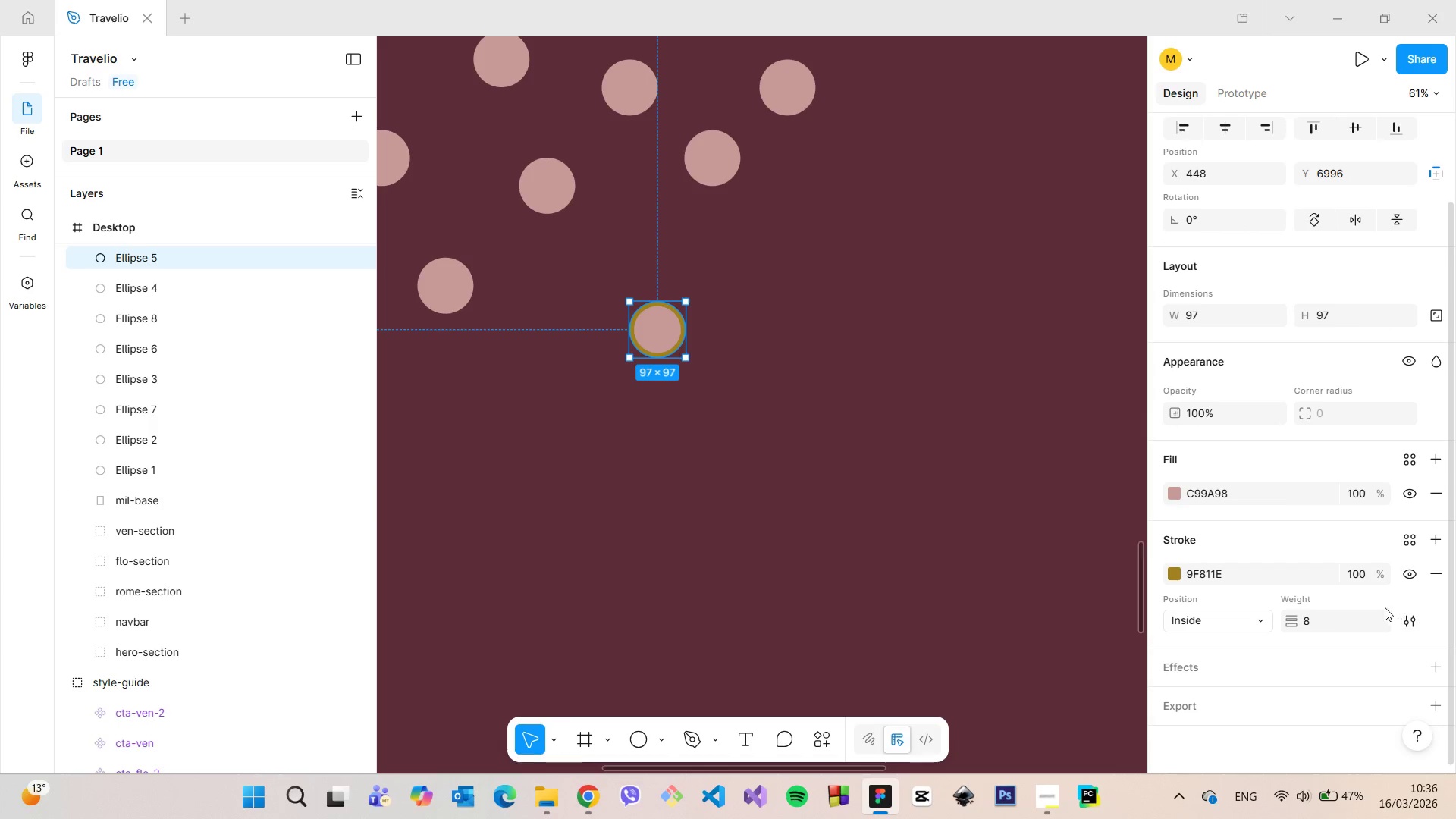 
left_click([1433, 577])
 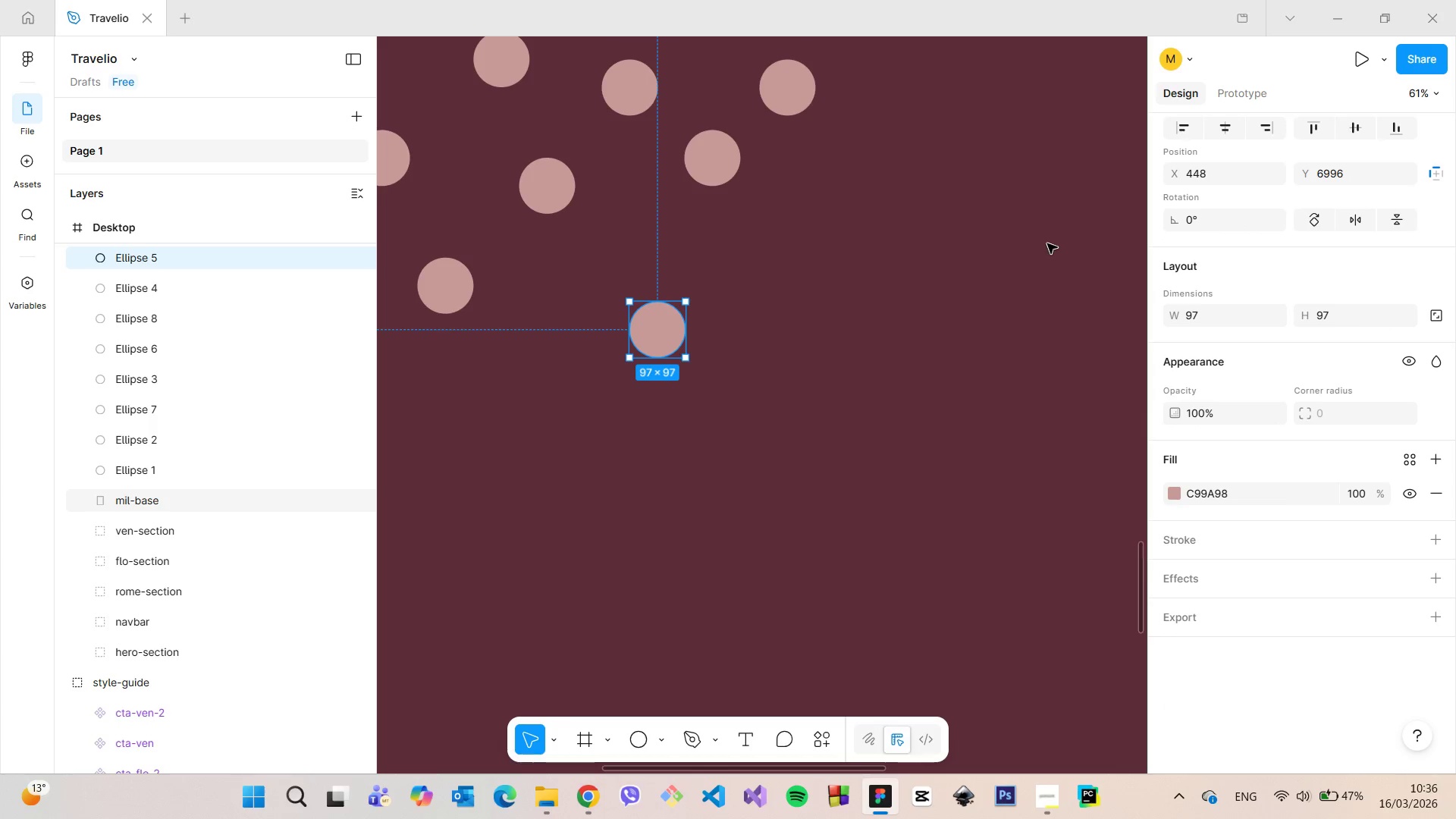 
scroll: coordinate [1047, 246], scroll_direction: down, amount: 9.0
 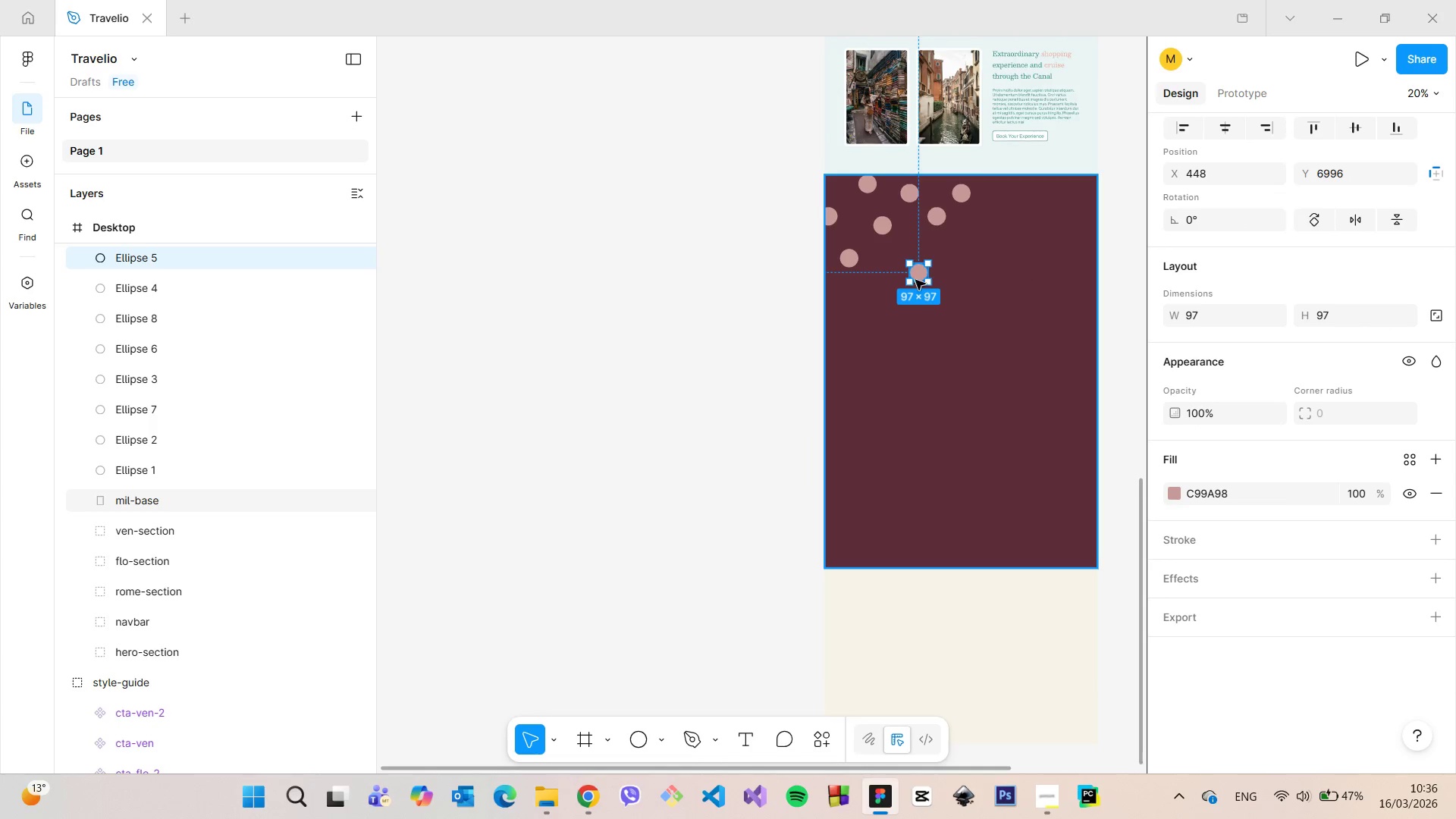 
scroll: coordinate [899, 276], scroll_direction: up, amount: 5.0
 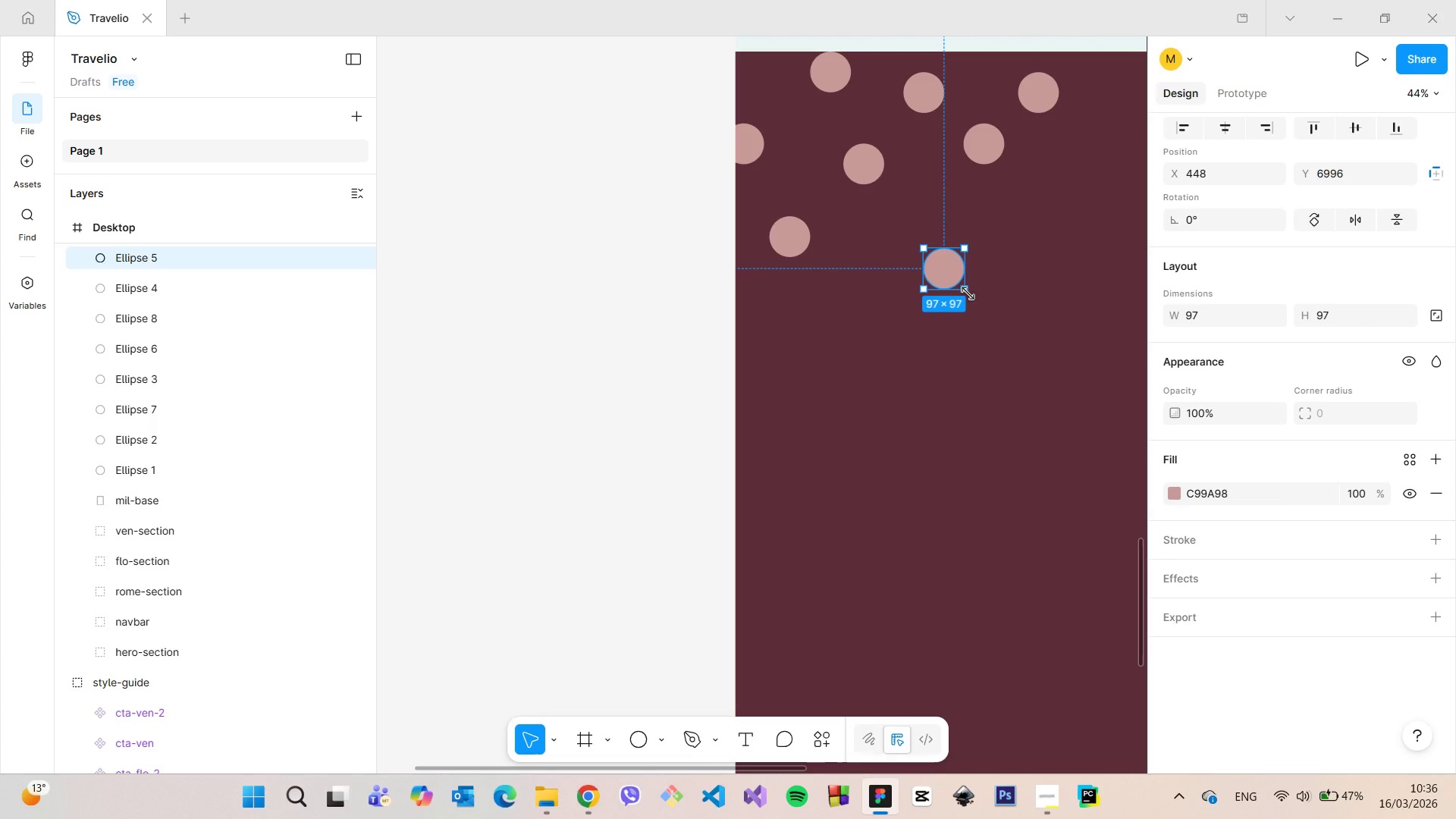 
hold_key(key=AltLeft, duration=1.45)
left_click_drag(start_coordinate=[968, 293], to_coordinate=[976, 297])
 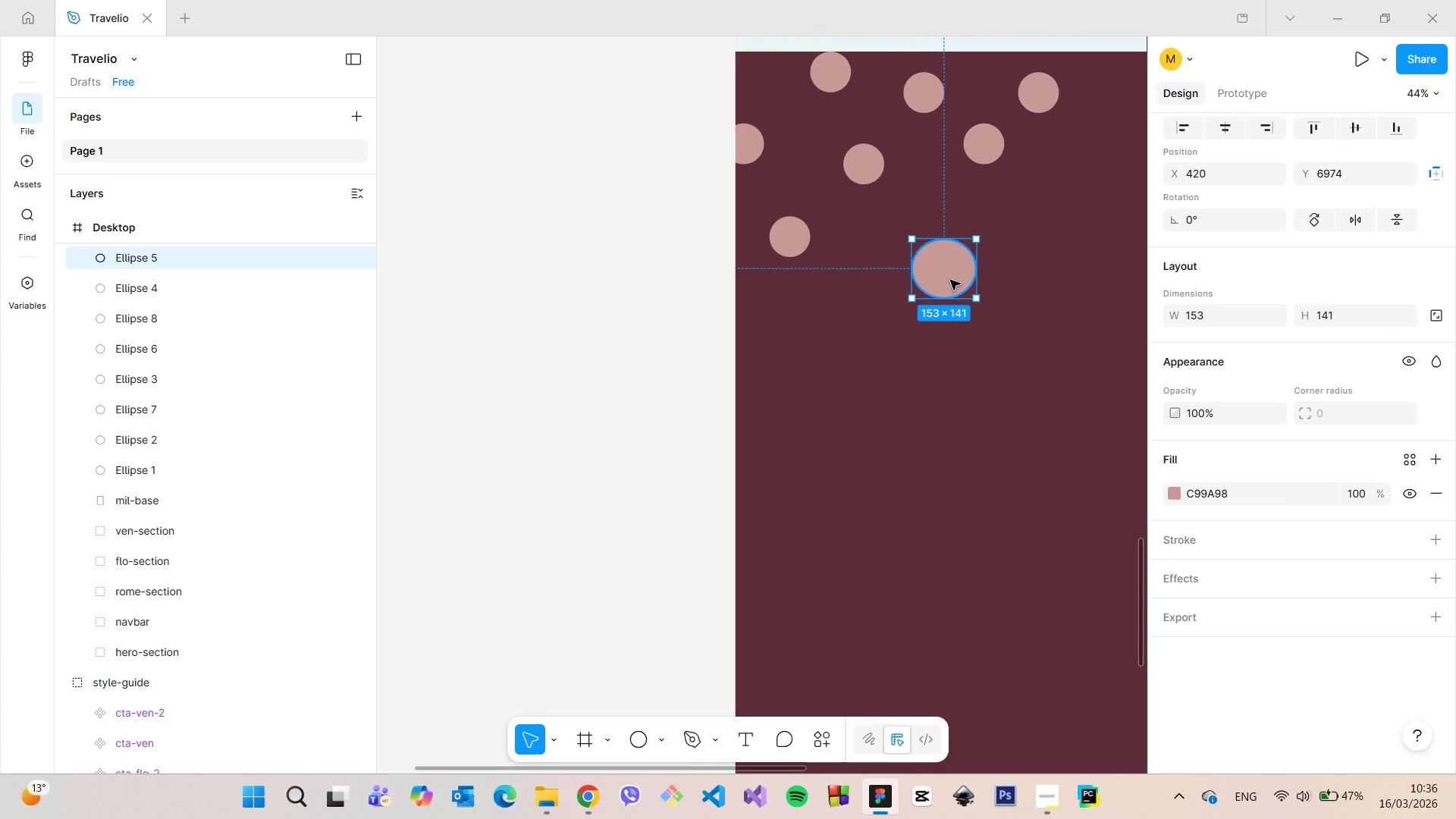 
left_click([950, 280])
 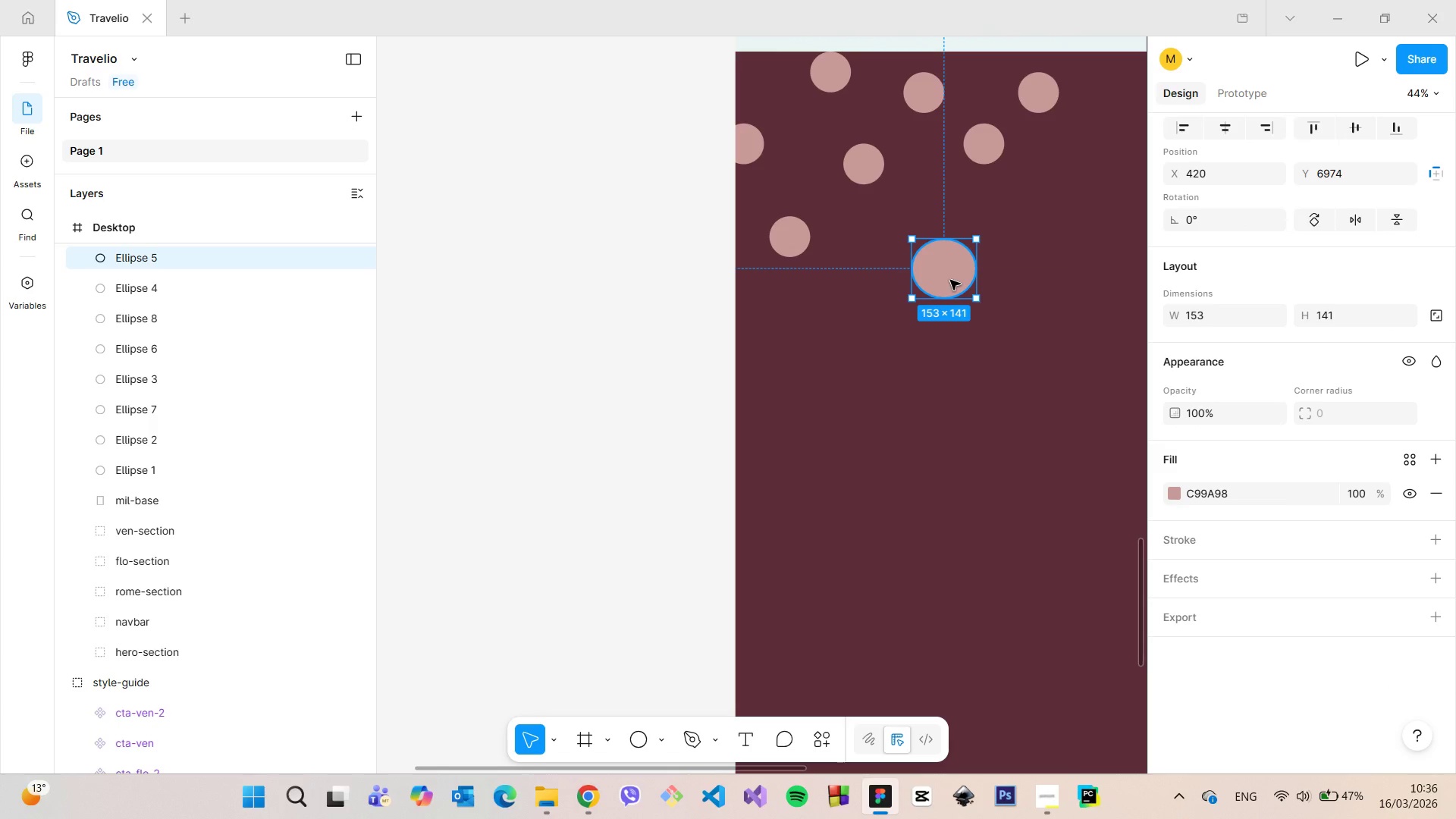 
key(Backspace)
 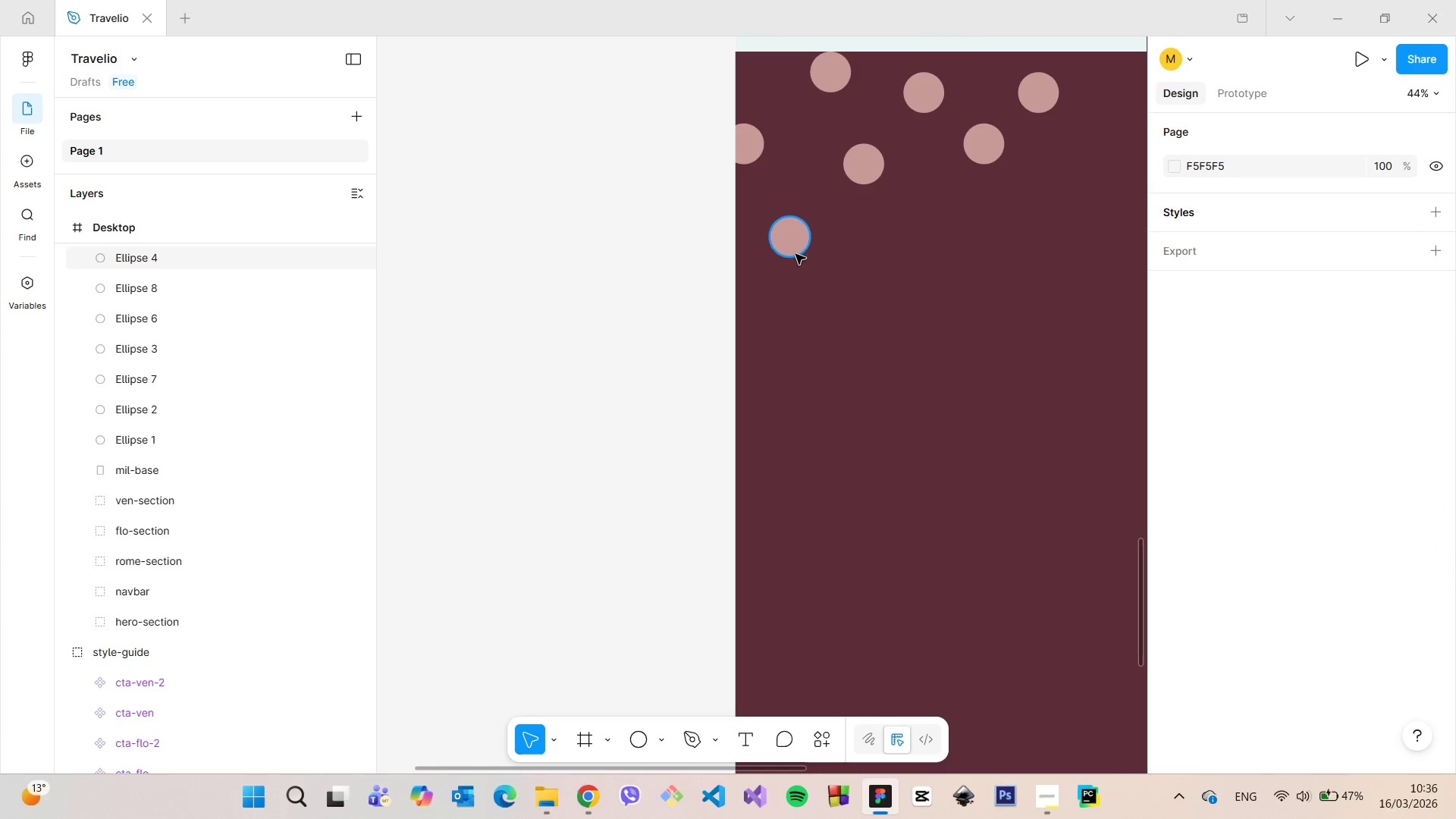 
left_click([795, 252])
 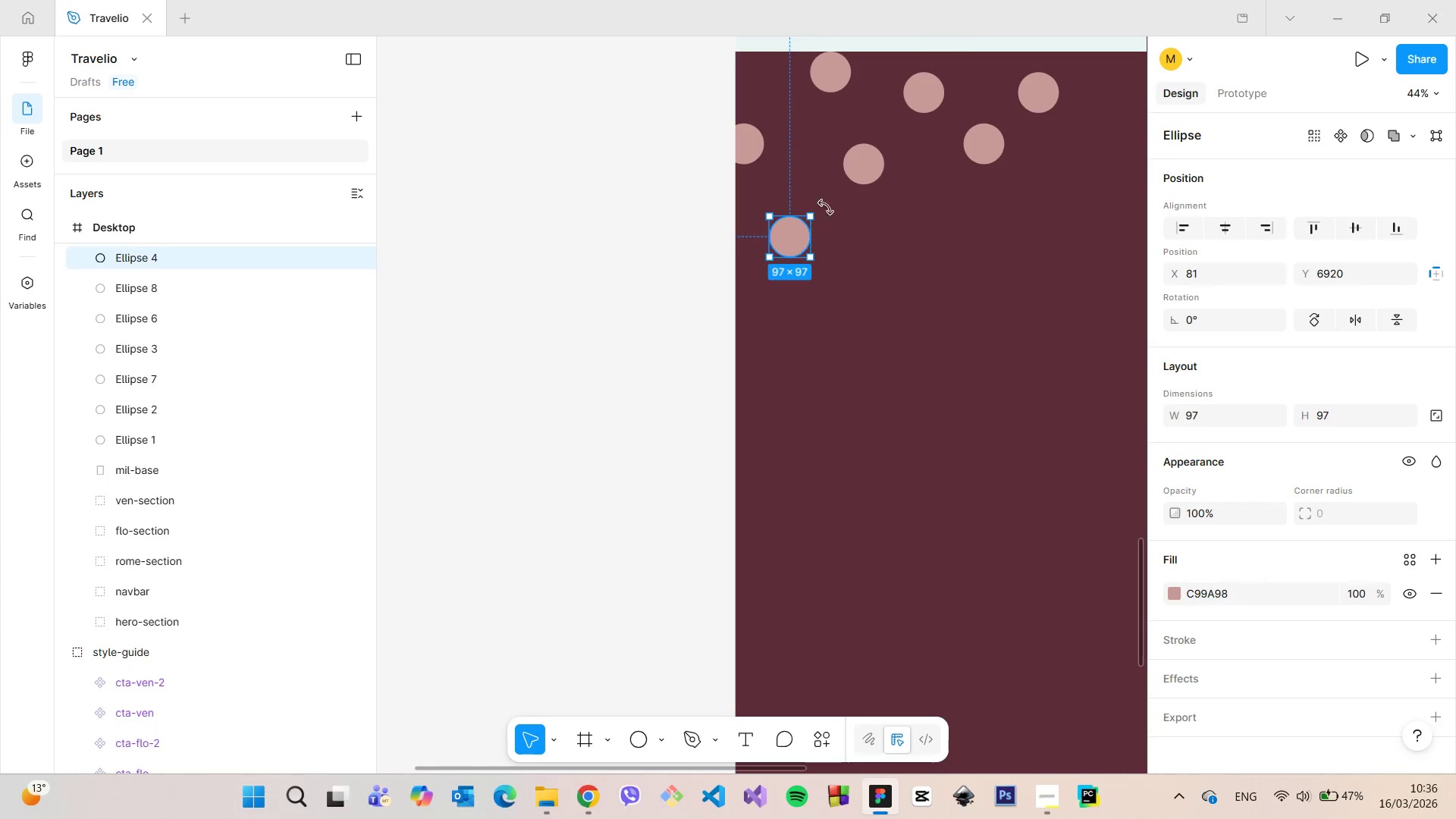 
key(Backspace)
 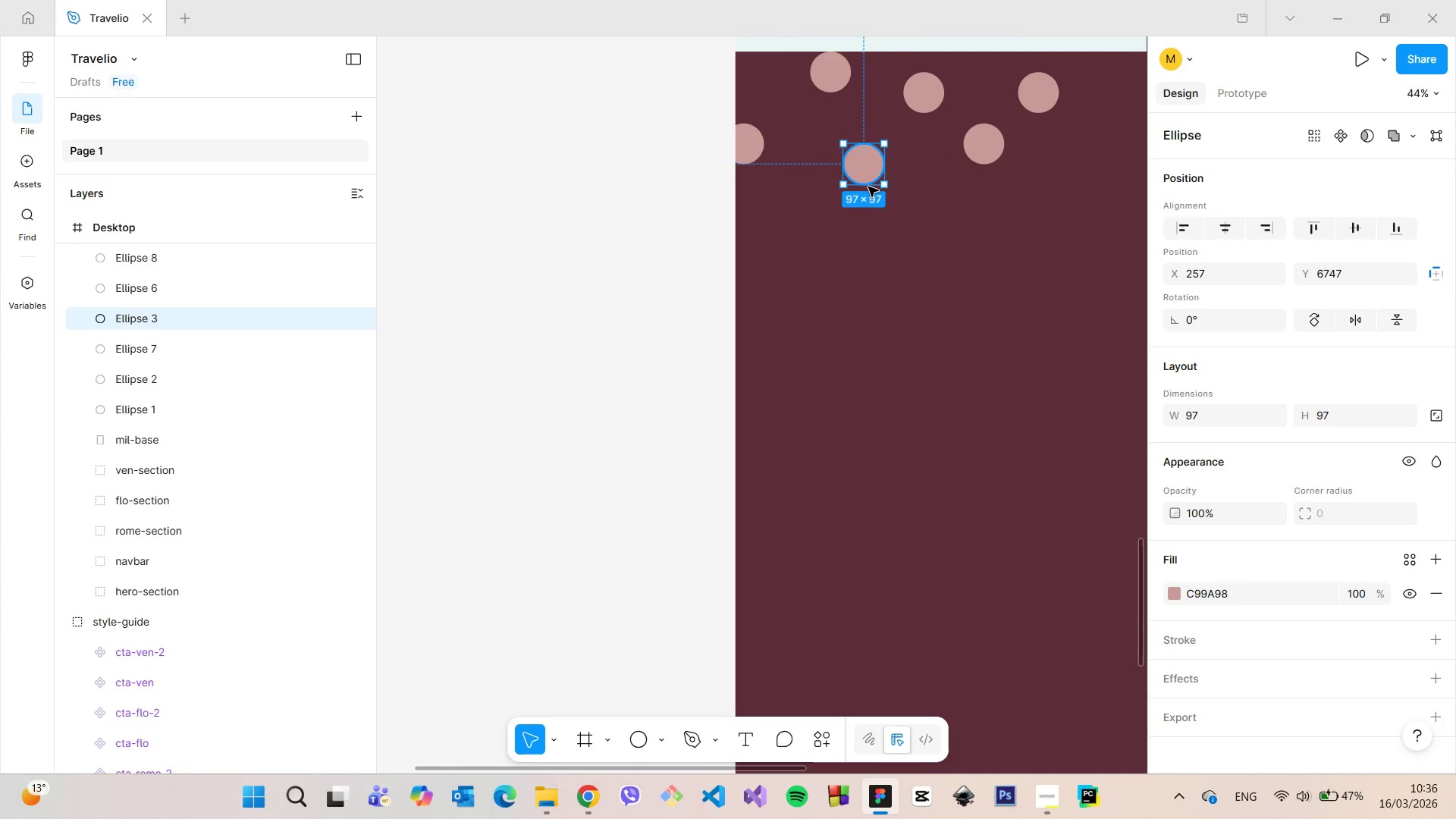 
key(Backspace)
 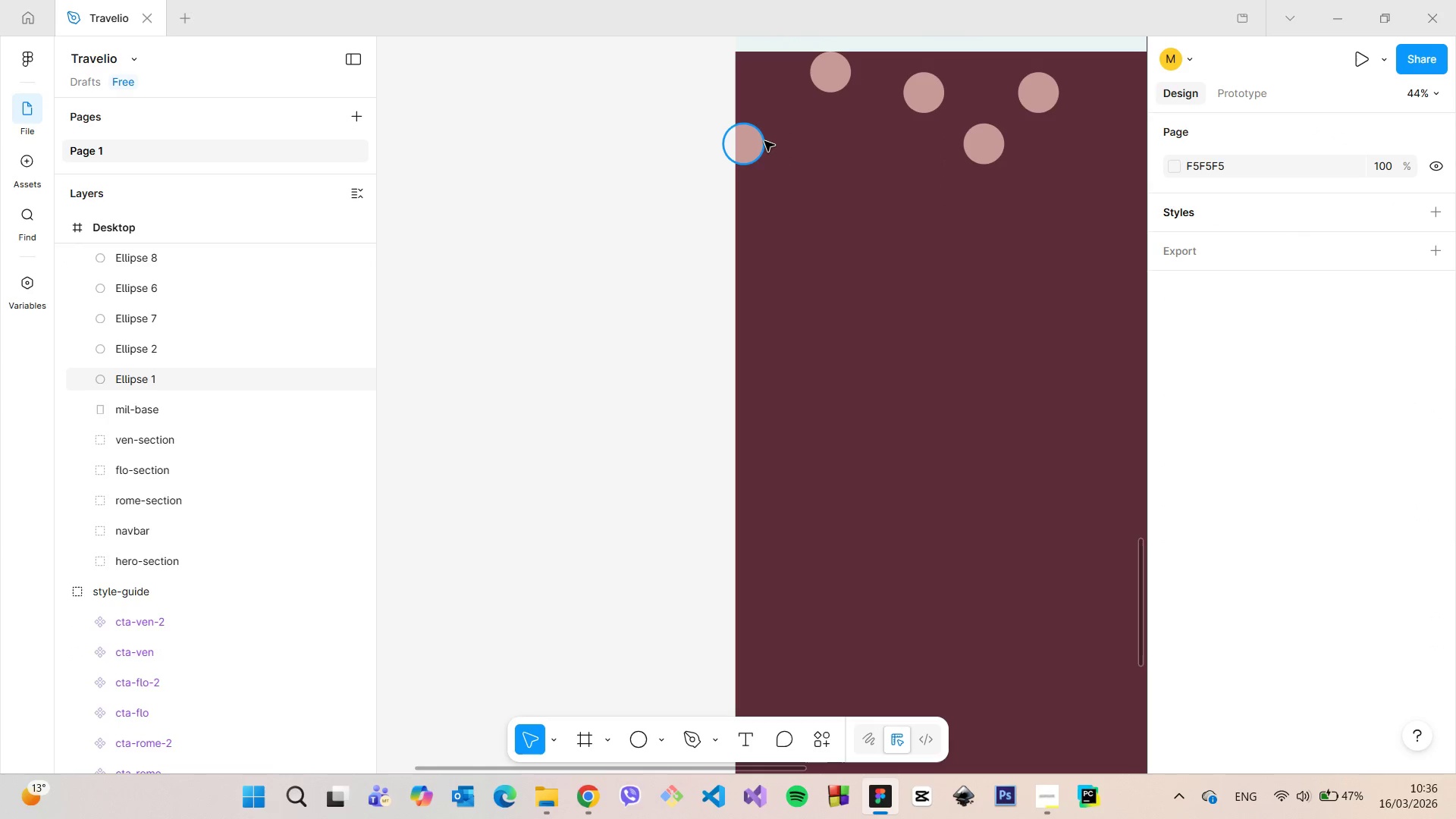 
left_click([764, 141])
 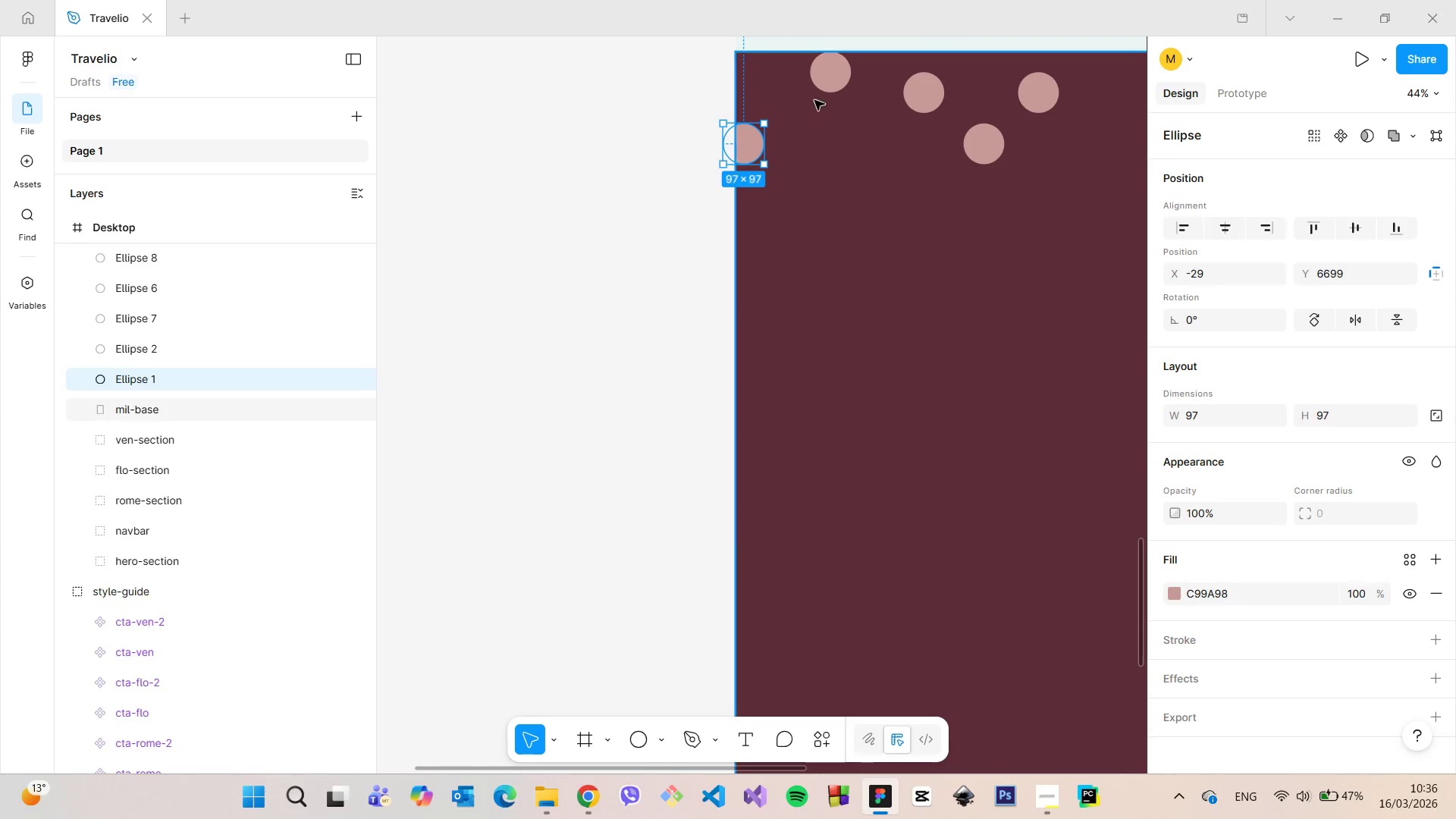 
key(Backspace)
 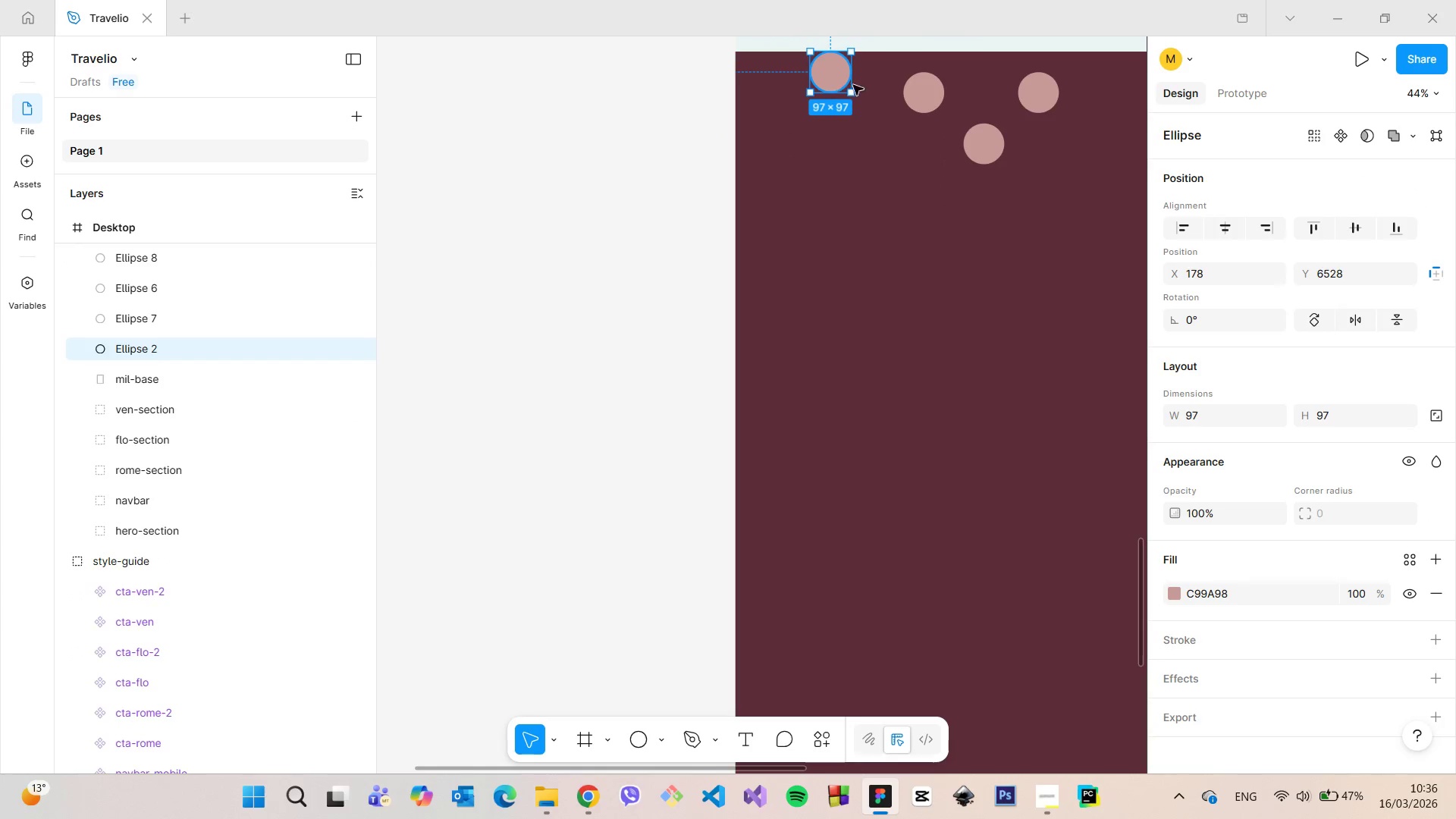 
key(Backspace)
 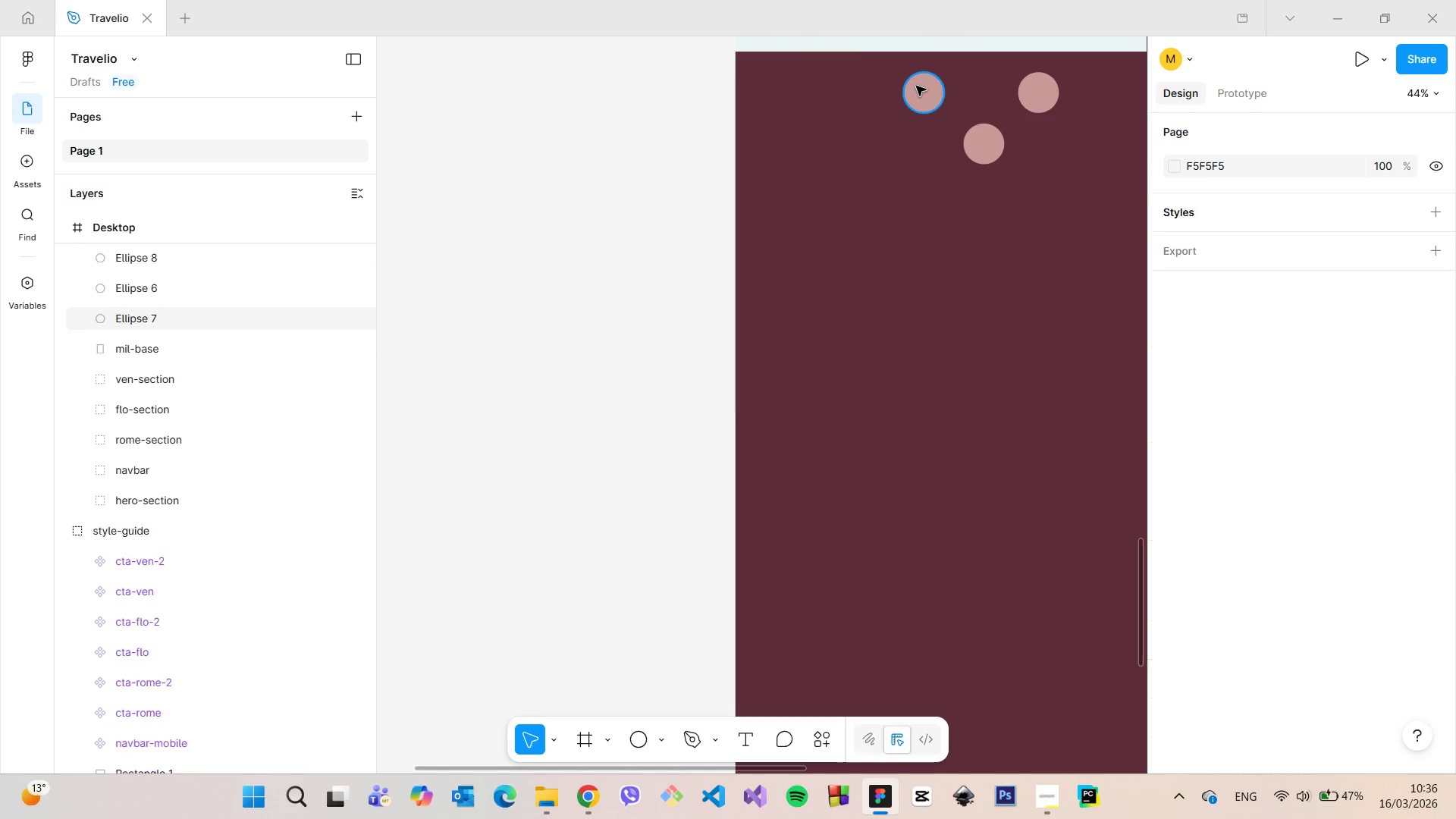 
left_click([916, 86])
 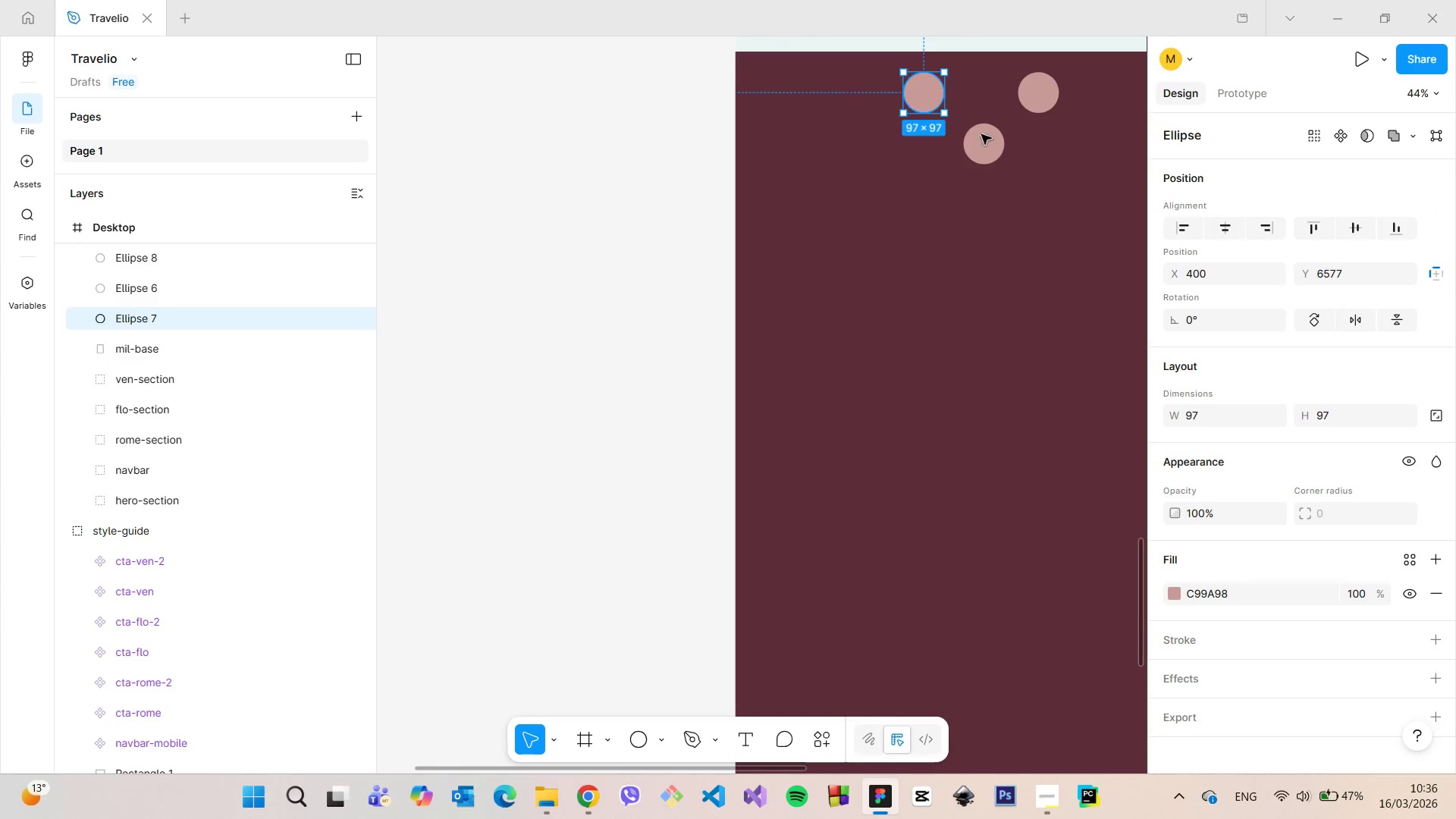 
key(Backspace)
 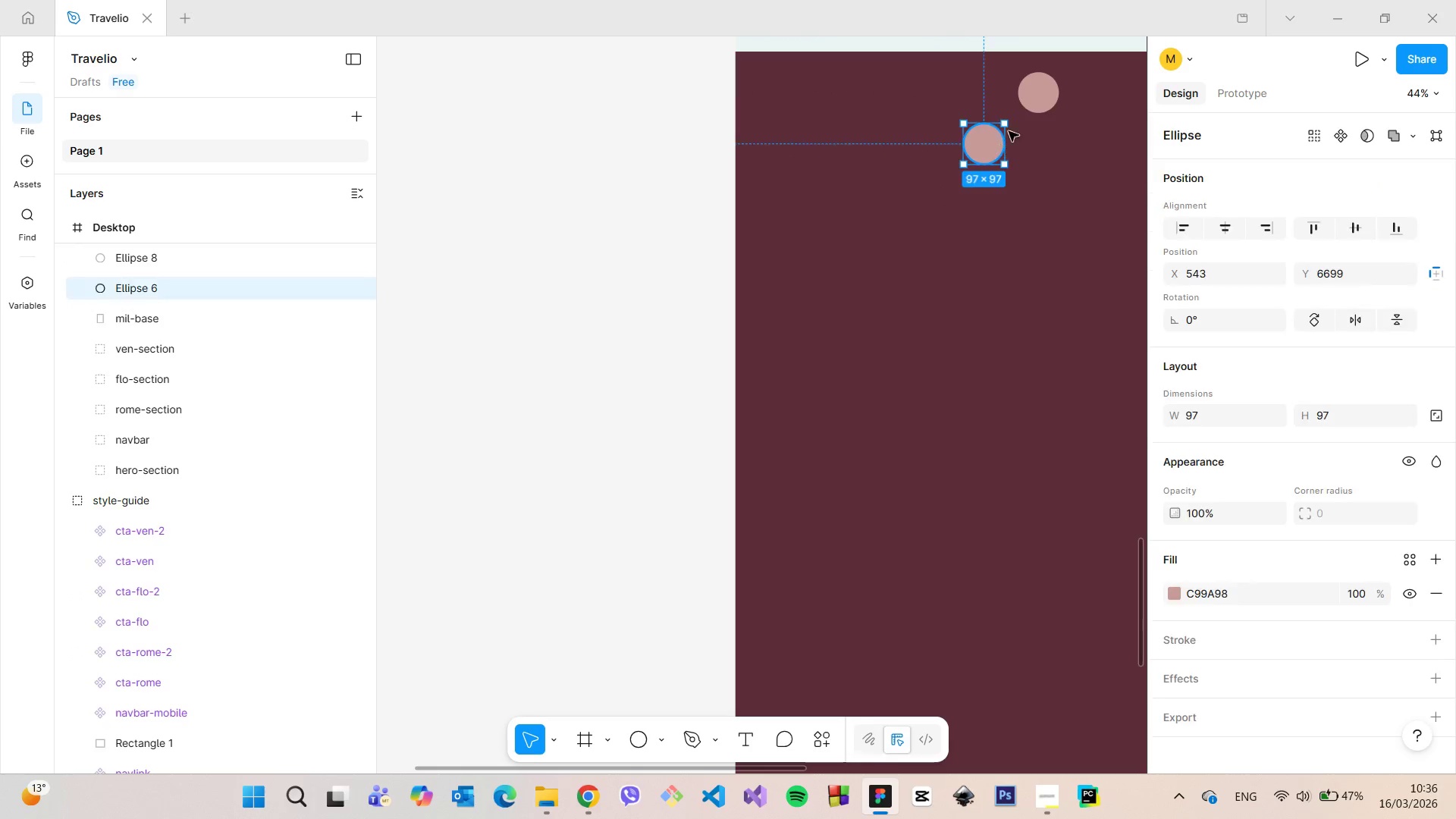 
key(Backspace)
 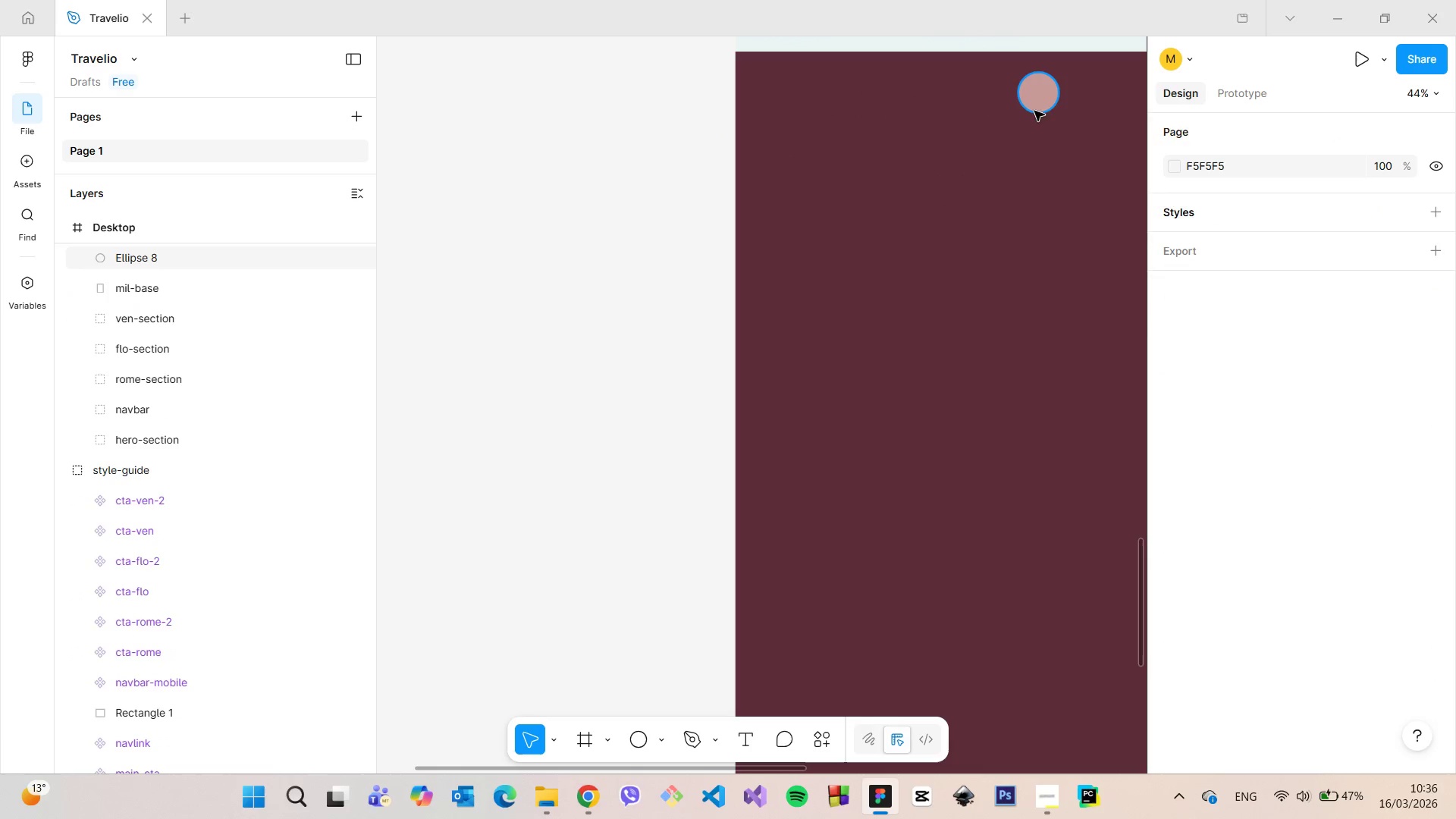 
left_click([1034, 110])
 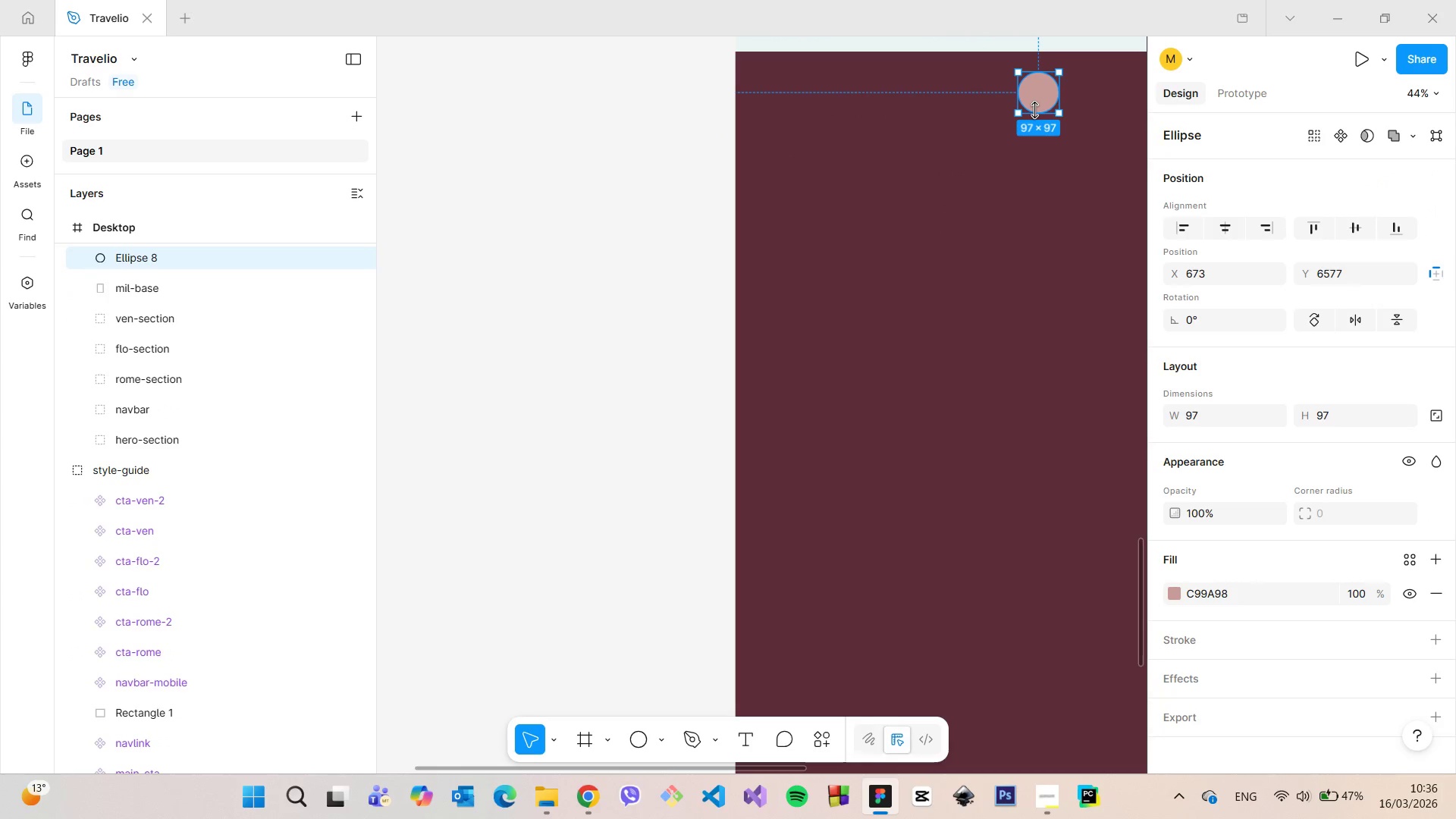 
key(Backspace)
 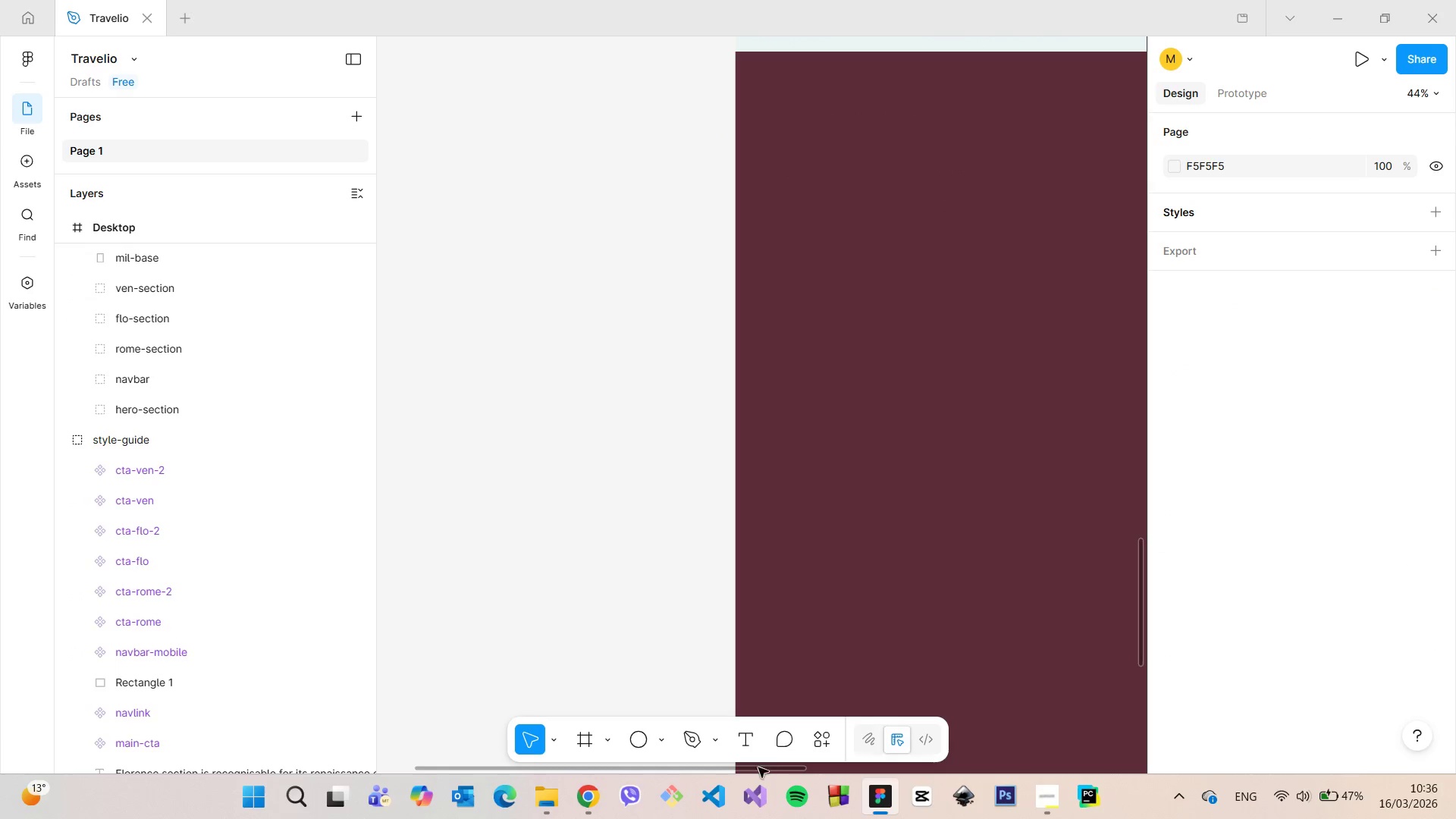 
left_click_drag(start_coordinate=[757, 767], to_coordinate=[884, 770])
 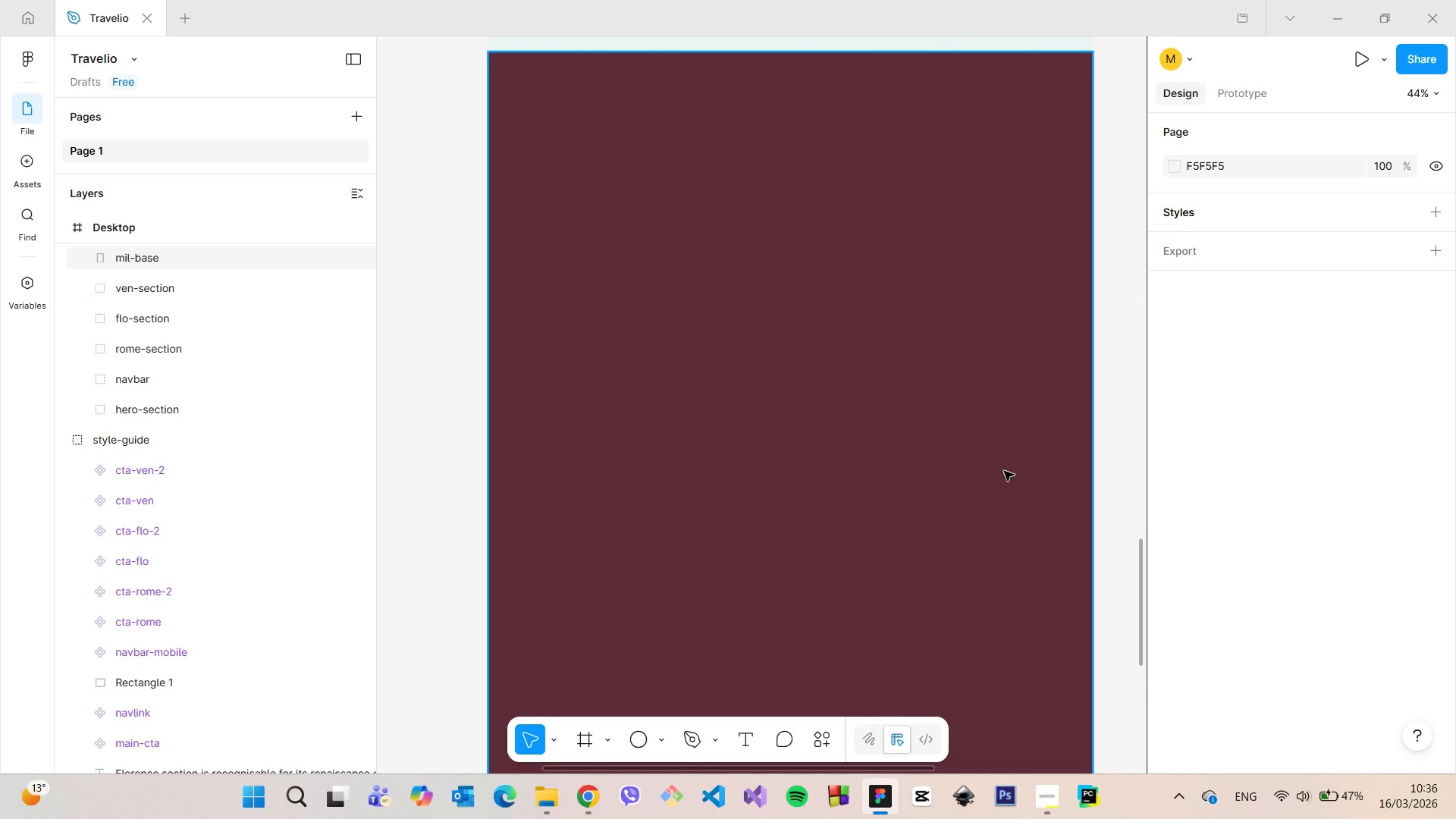 
scroll: coordinate [1016, 441], scroll_direction: down, amount: 20.0
 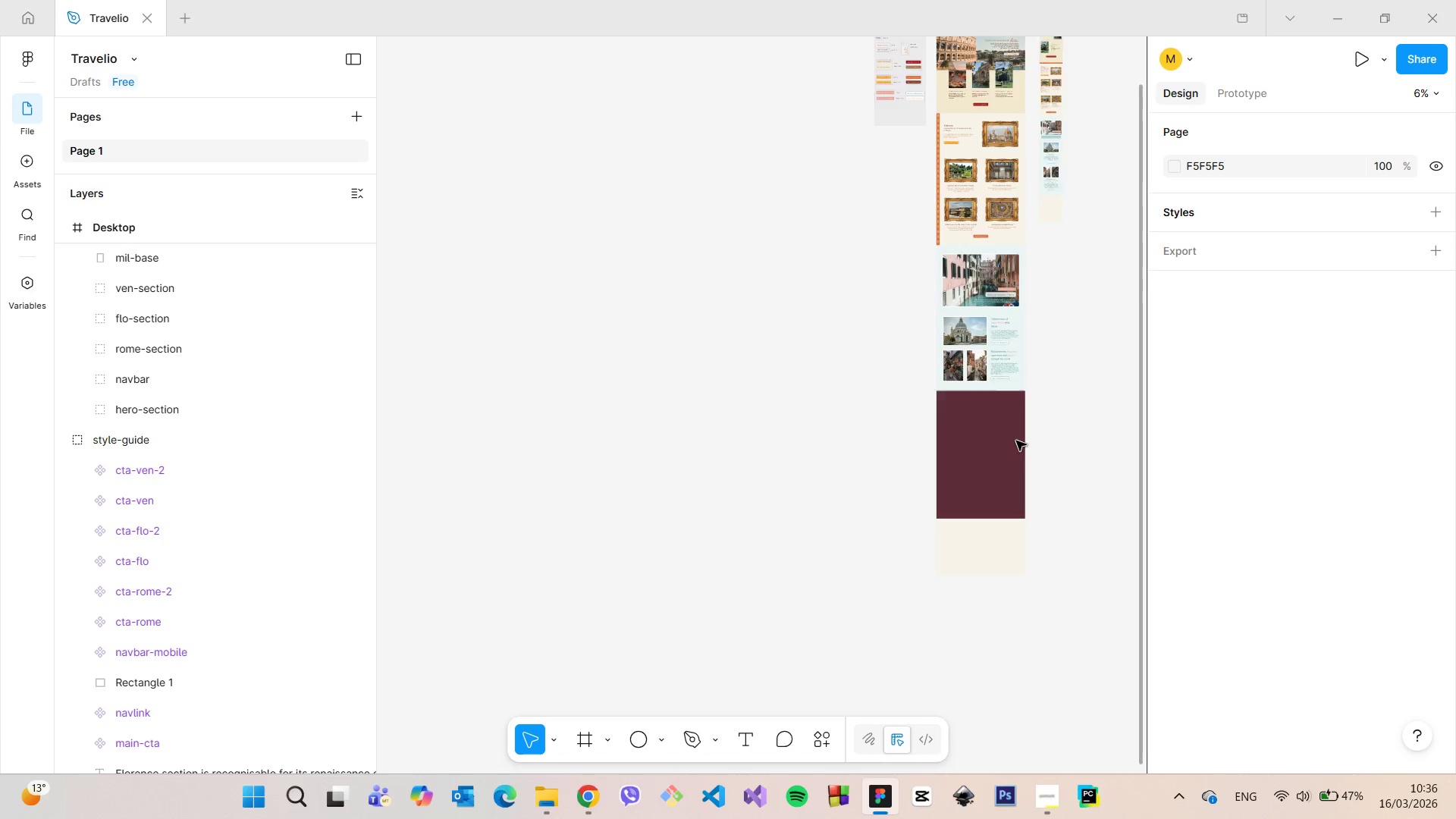 
scroll: coordinate [986, 410], scroll_direction: up, amount: 15.0
 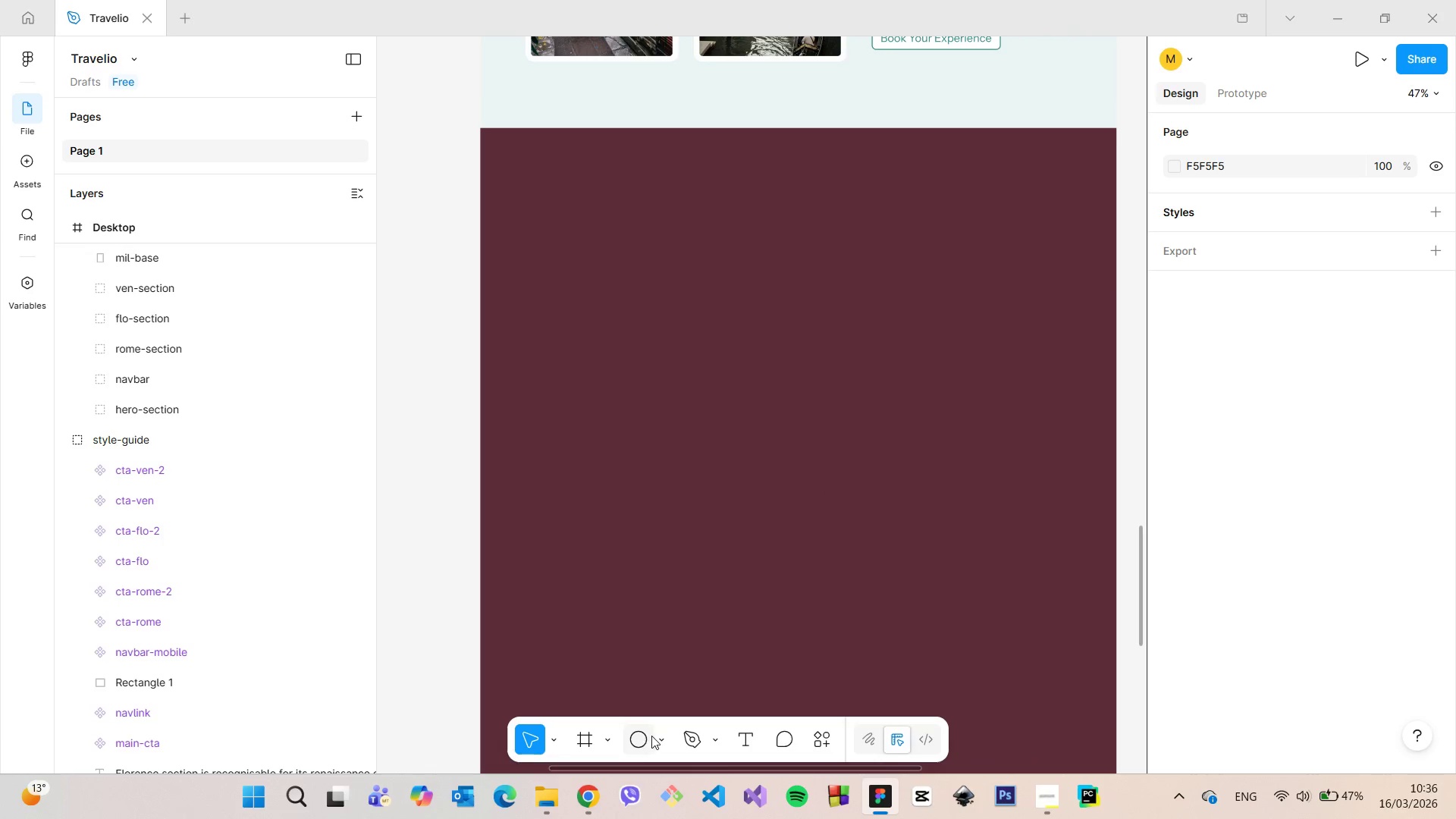 
left_click([660, 734])
 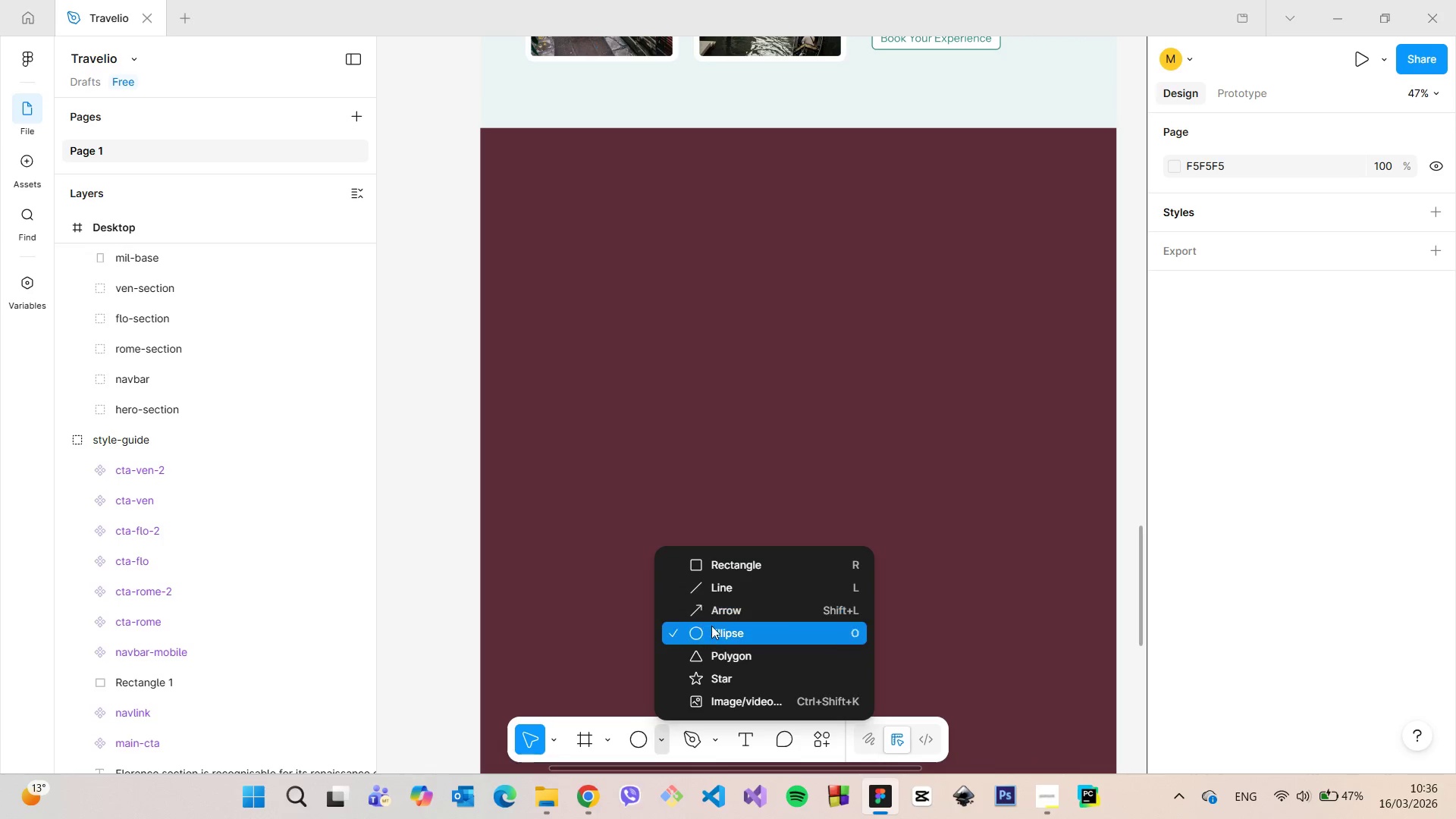 
left_click([711, 627])
 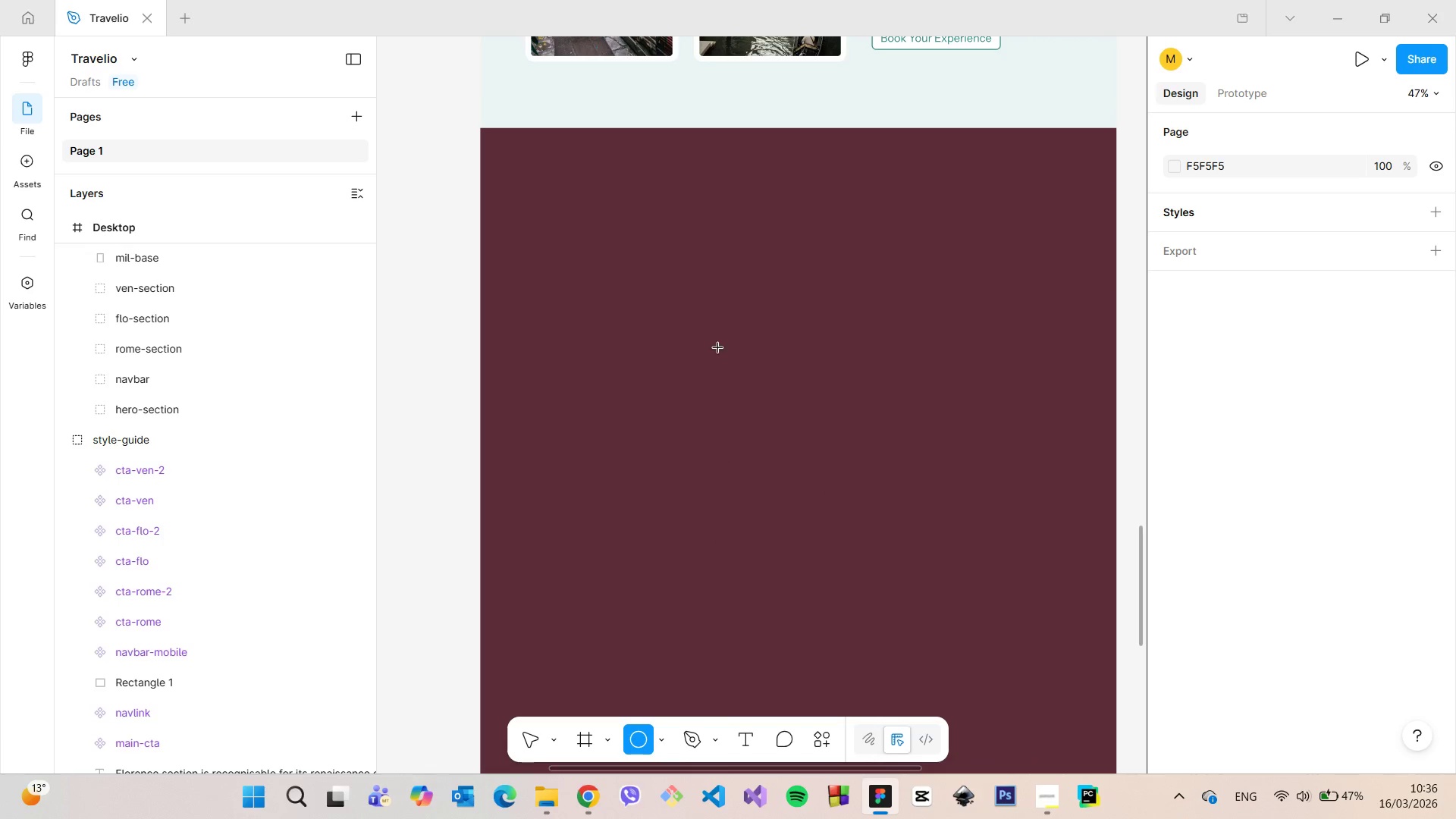 
hold_key(key=ShiftLeft, duration=1.5)
left_click_drag(start_coordinate=[705, 346], to_coordinate=[759, 414])
 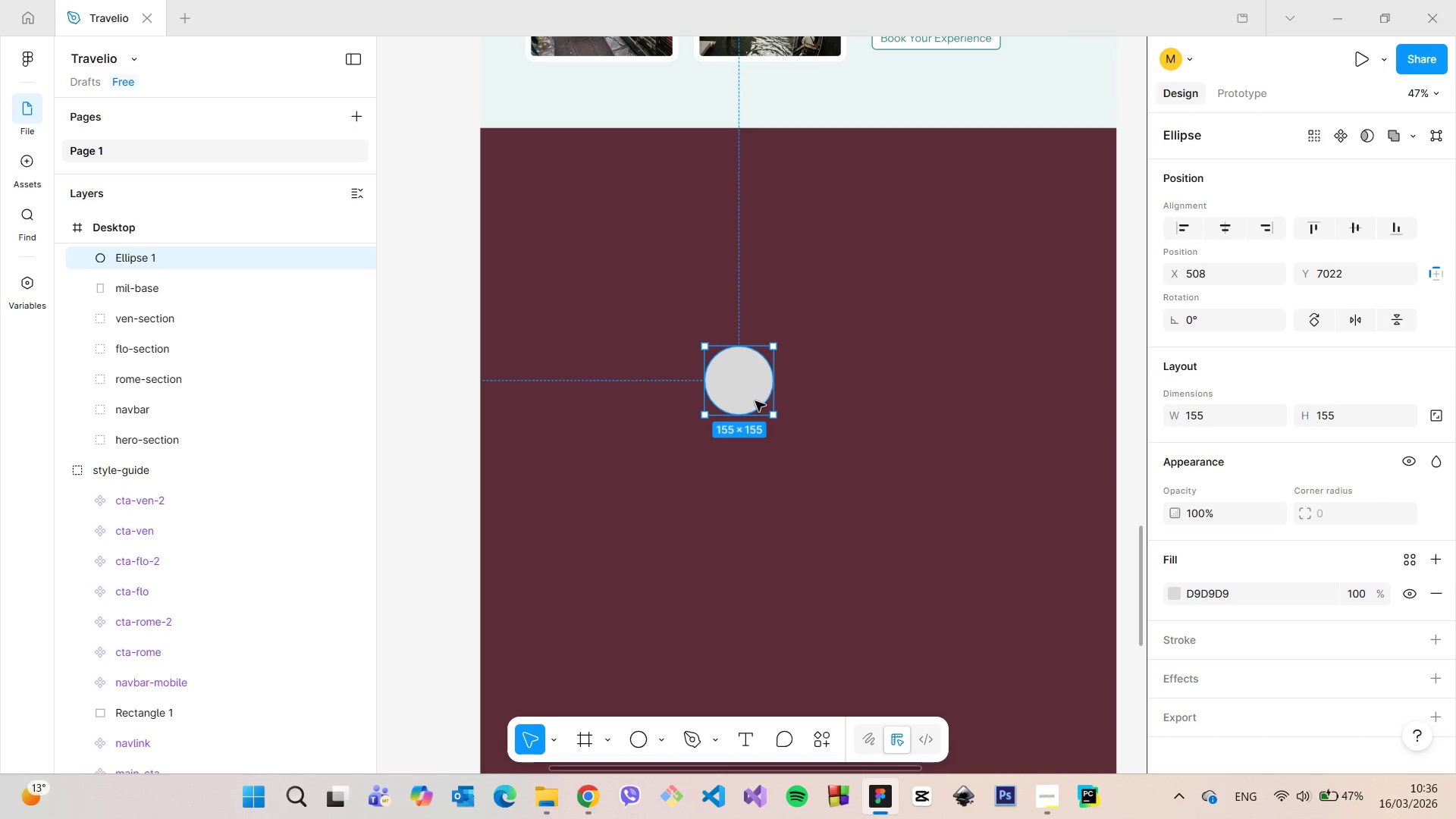 
hold_key(key=ShiftLeft, duration=1.52)
 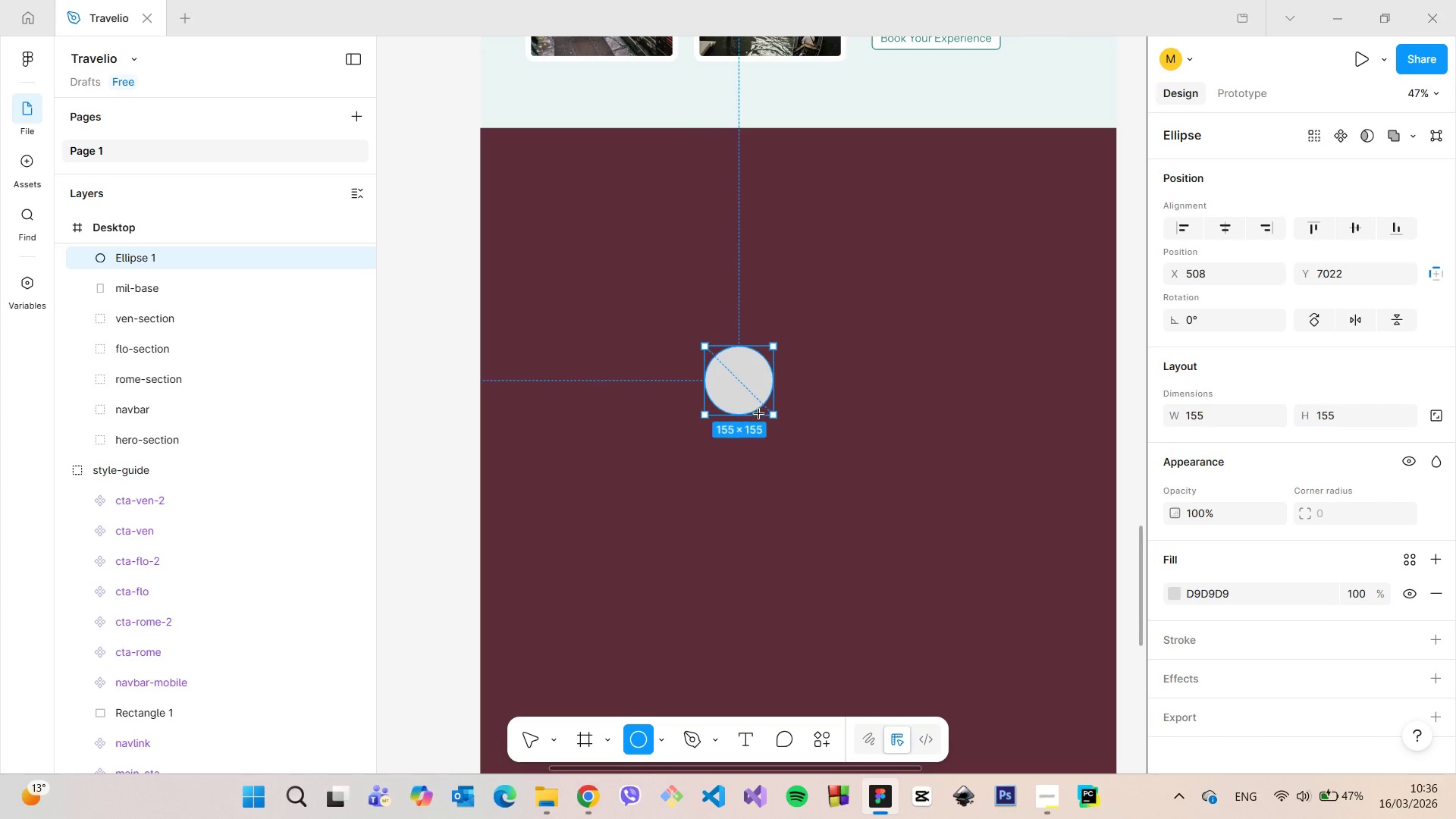 
hold_key(key=ShiftLeft, duration=1.09)
 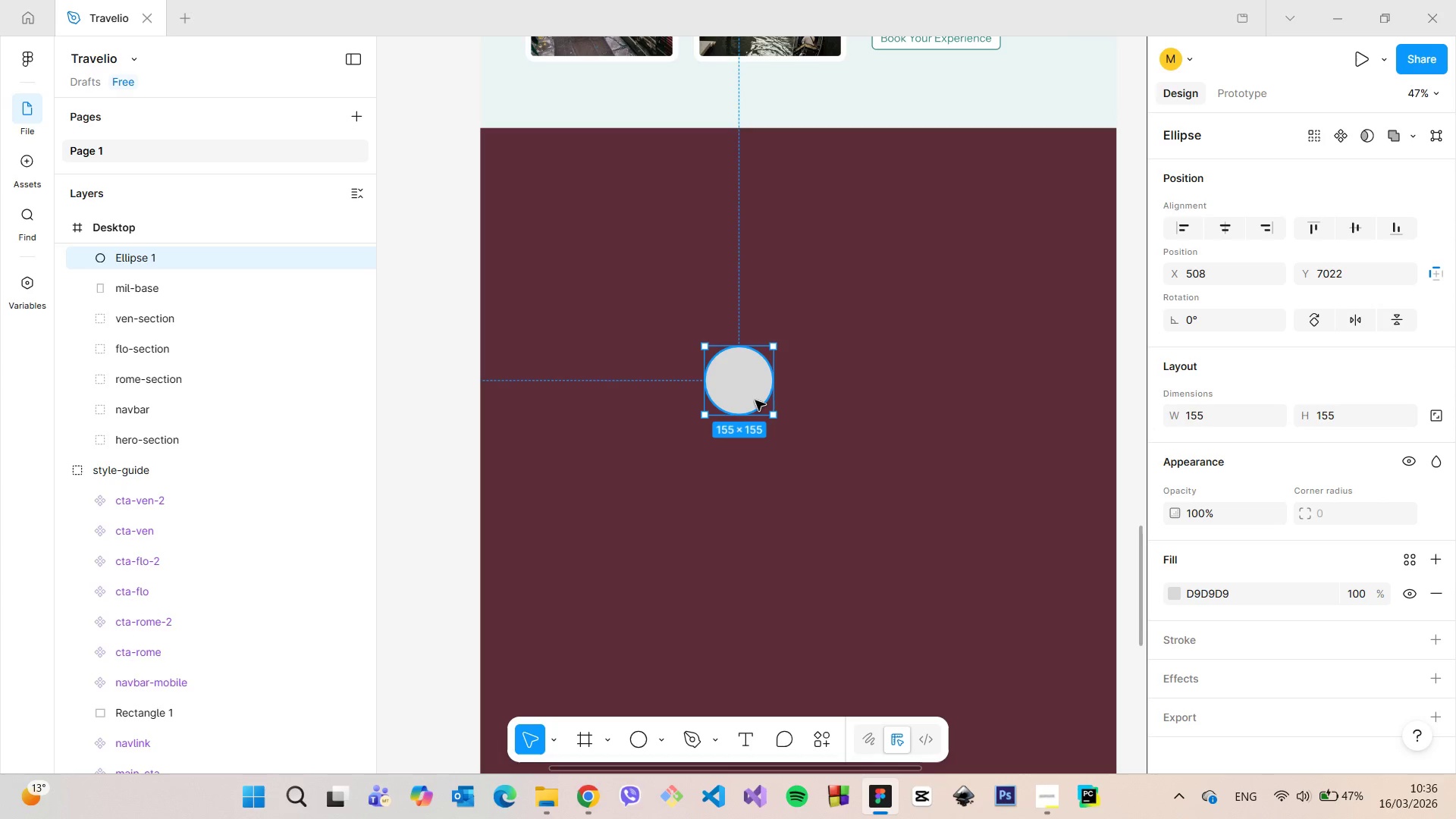 
left_click_drag(start_coordinate=[745, 393], to_coordinate=[491, 227])
 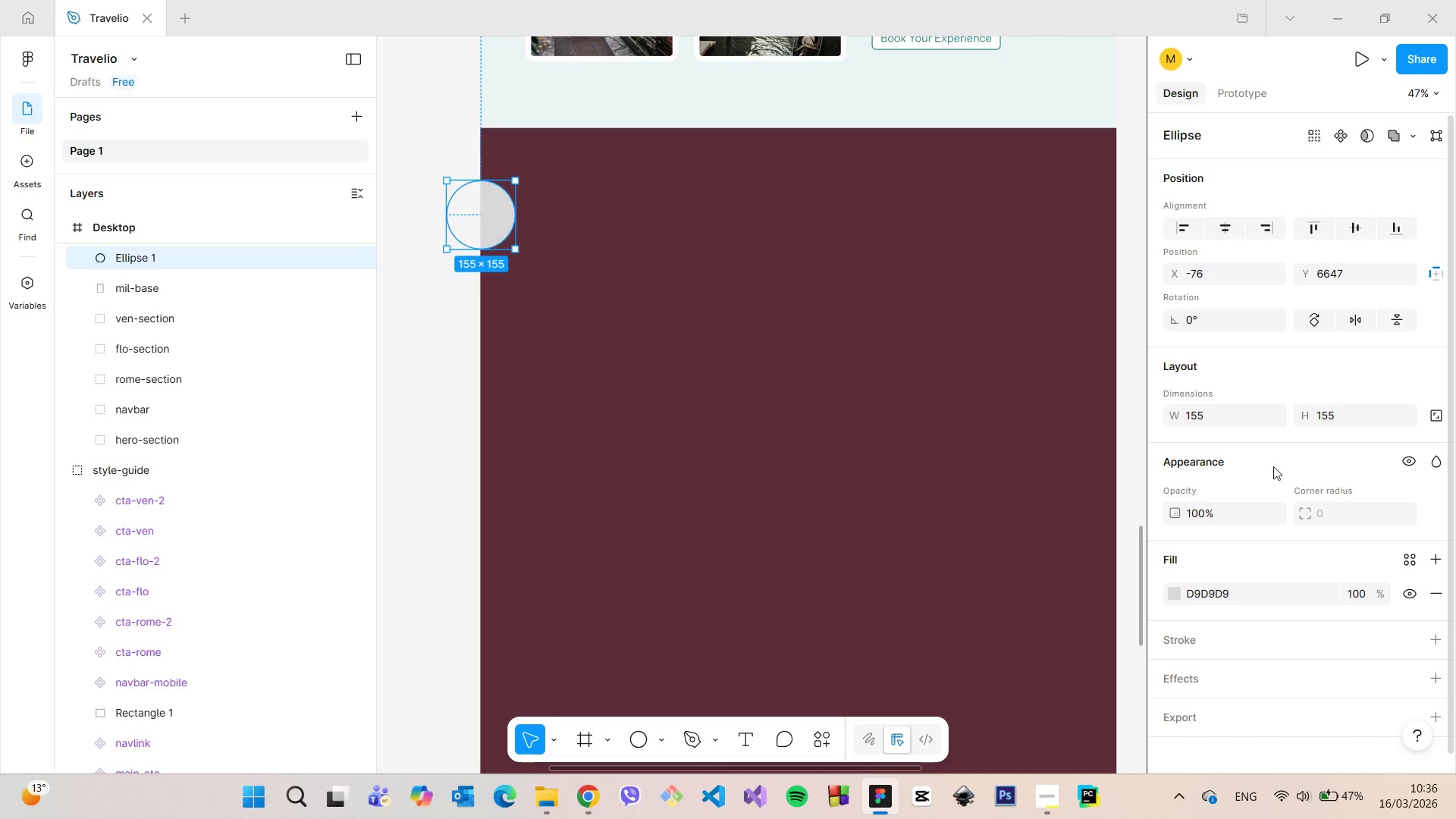 
left_click([1210, 413])
 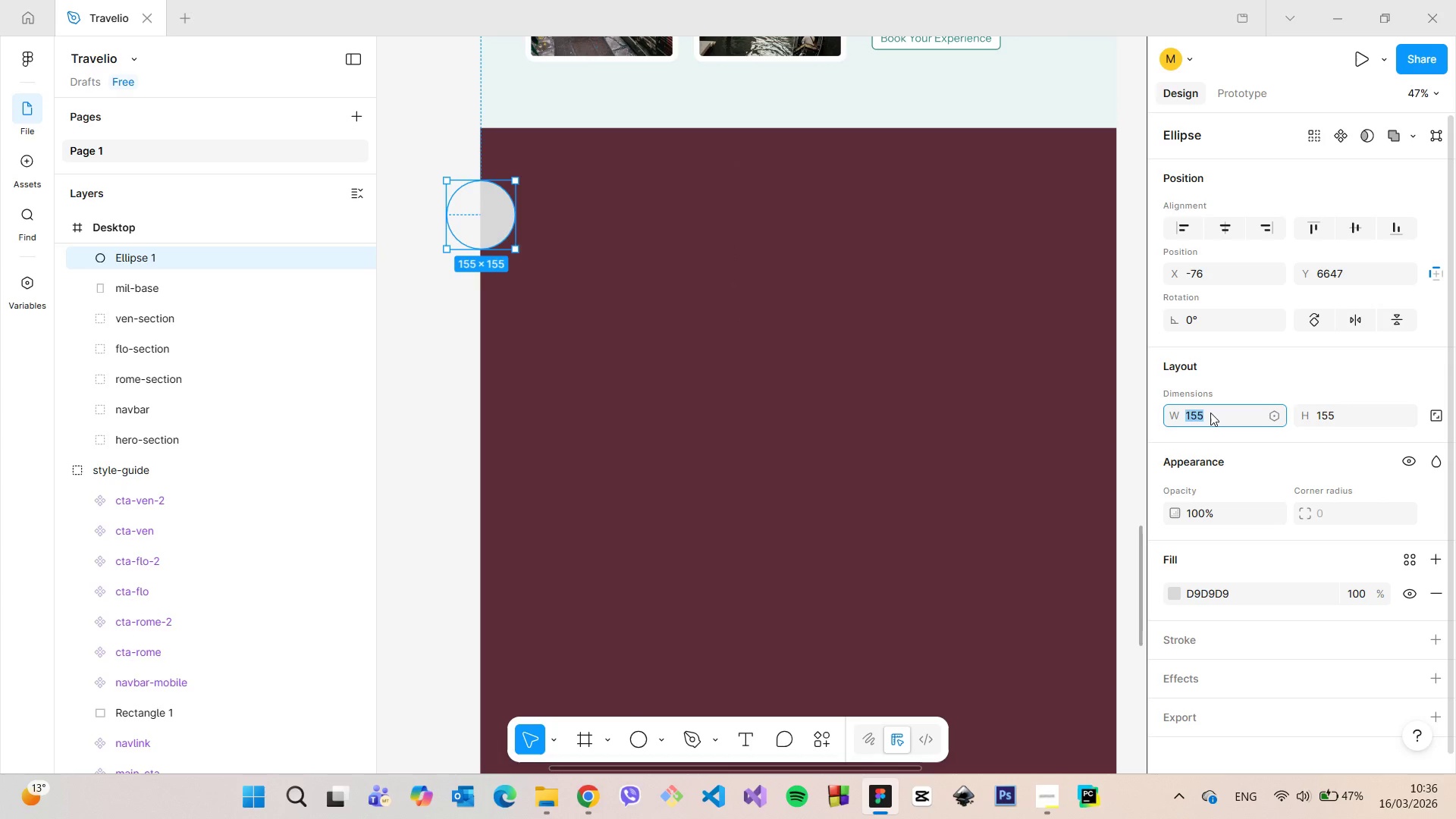 
type(128)
 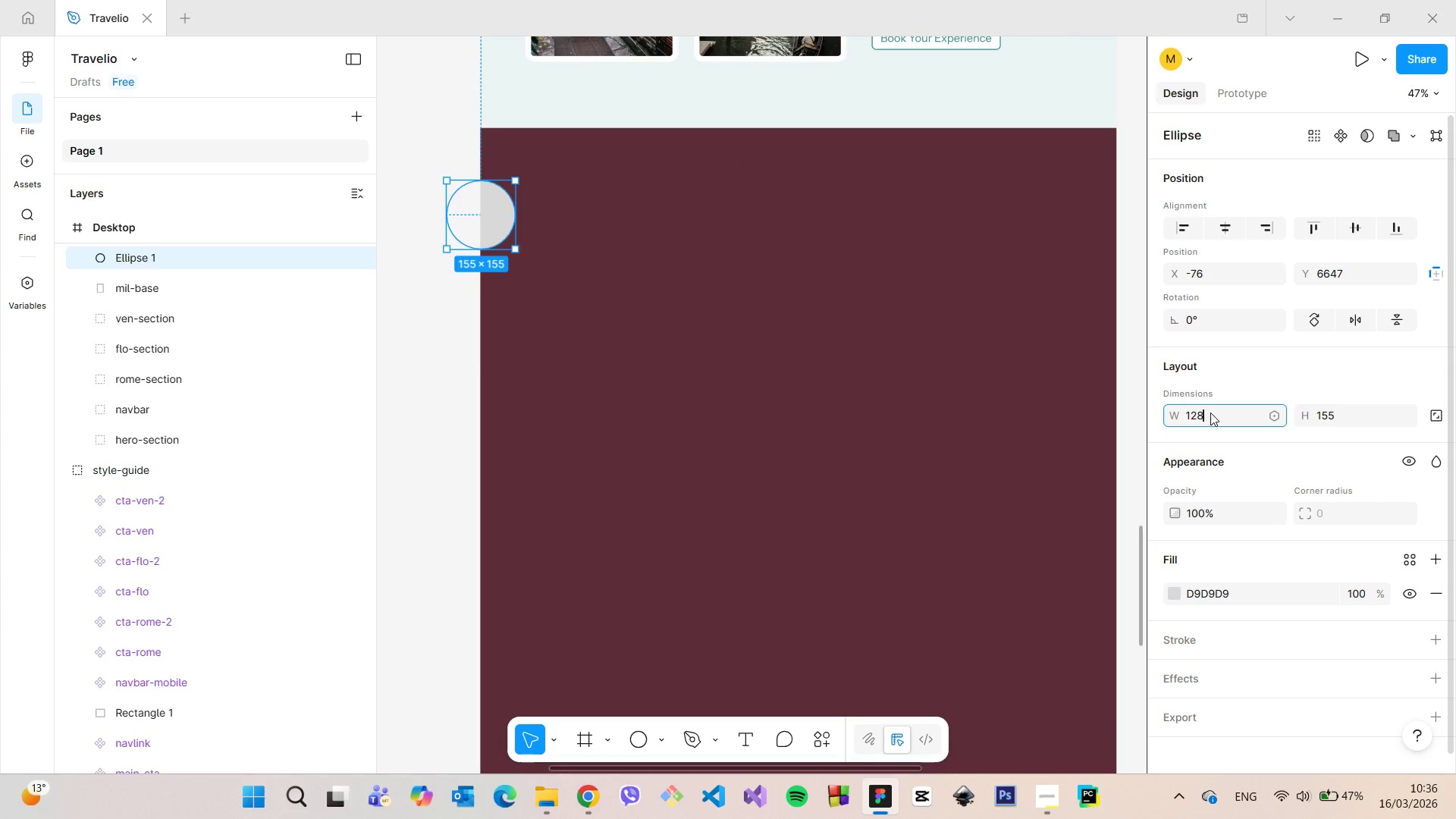 
key(Enter)
 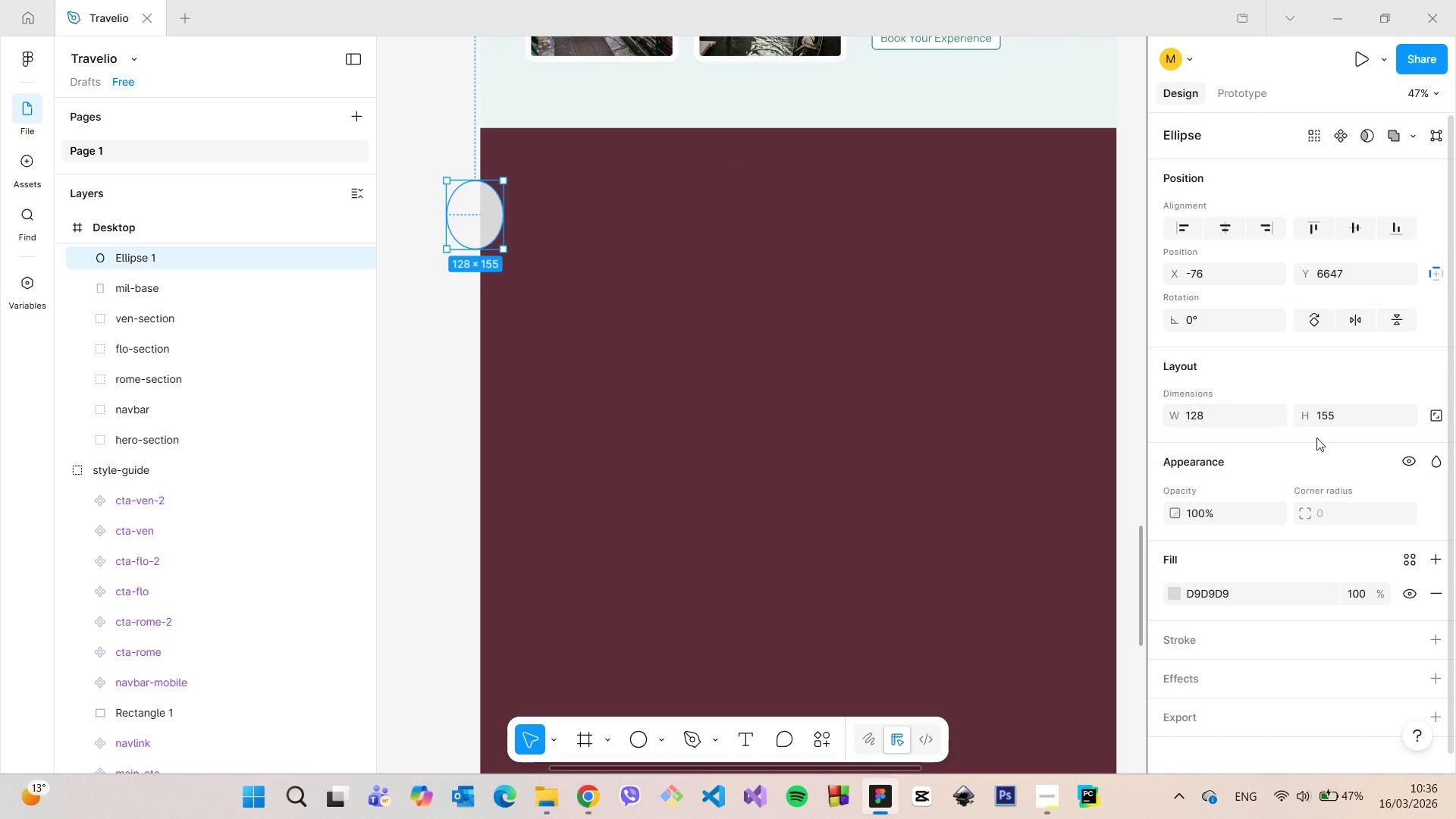 
left_click([1323, 425])
 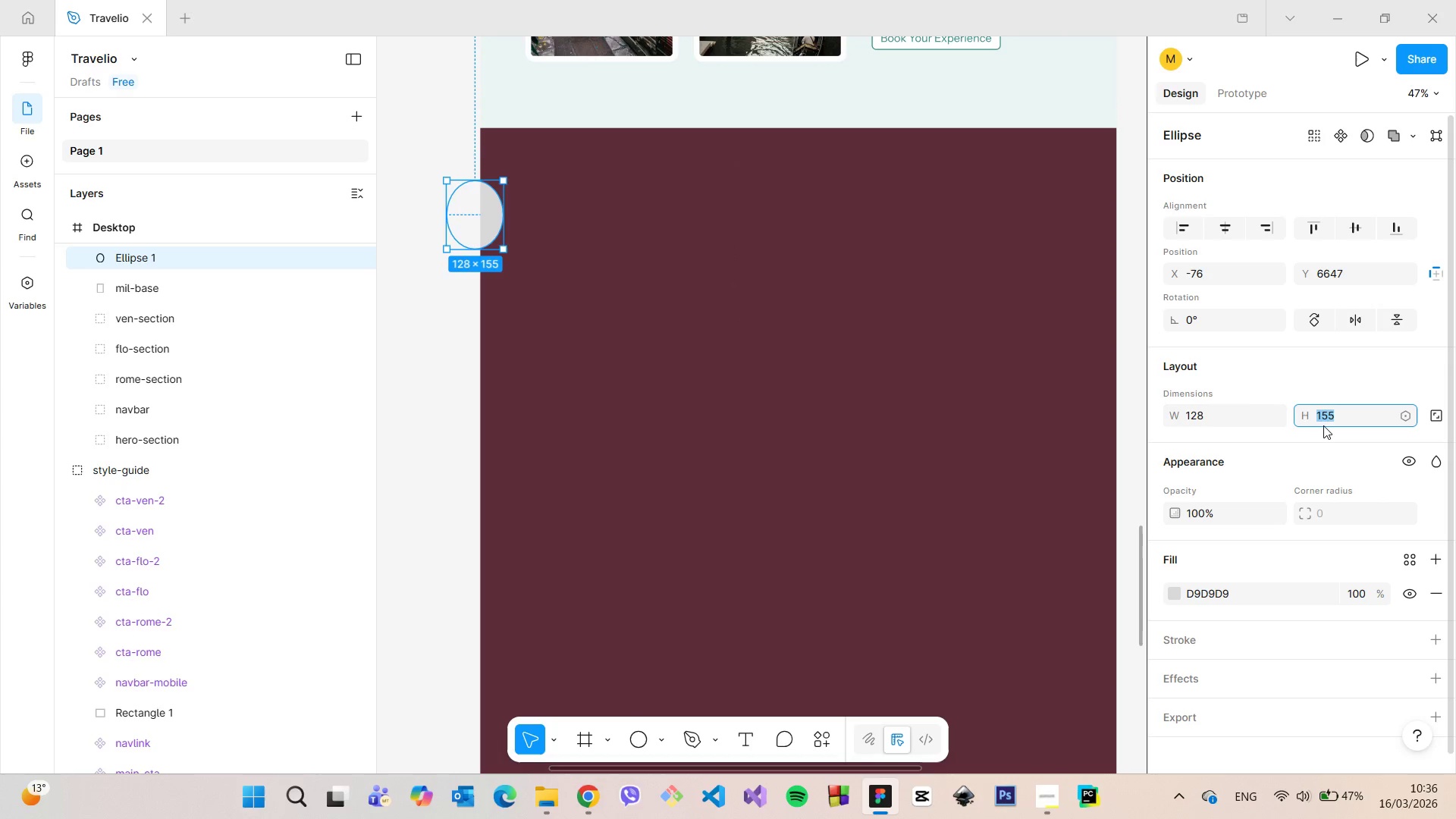 
type(128)
 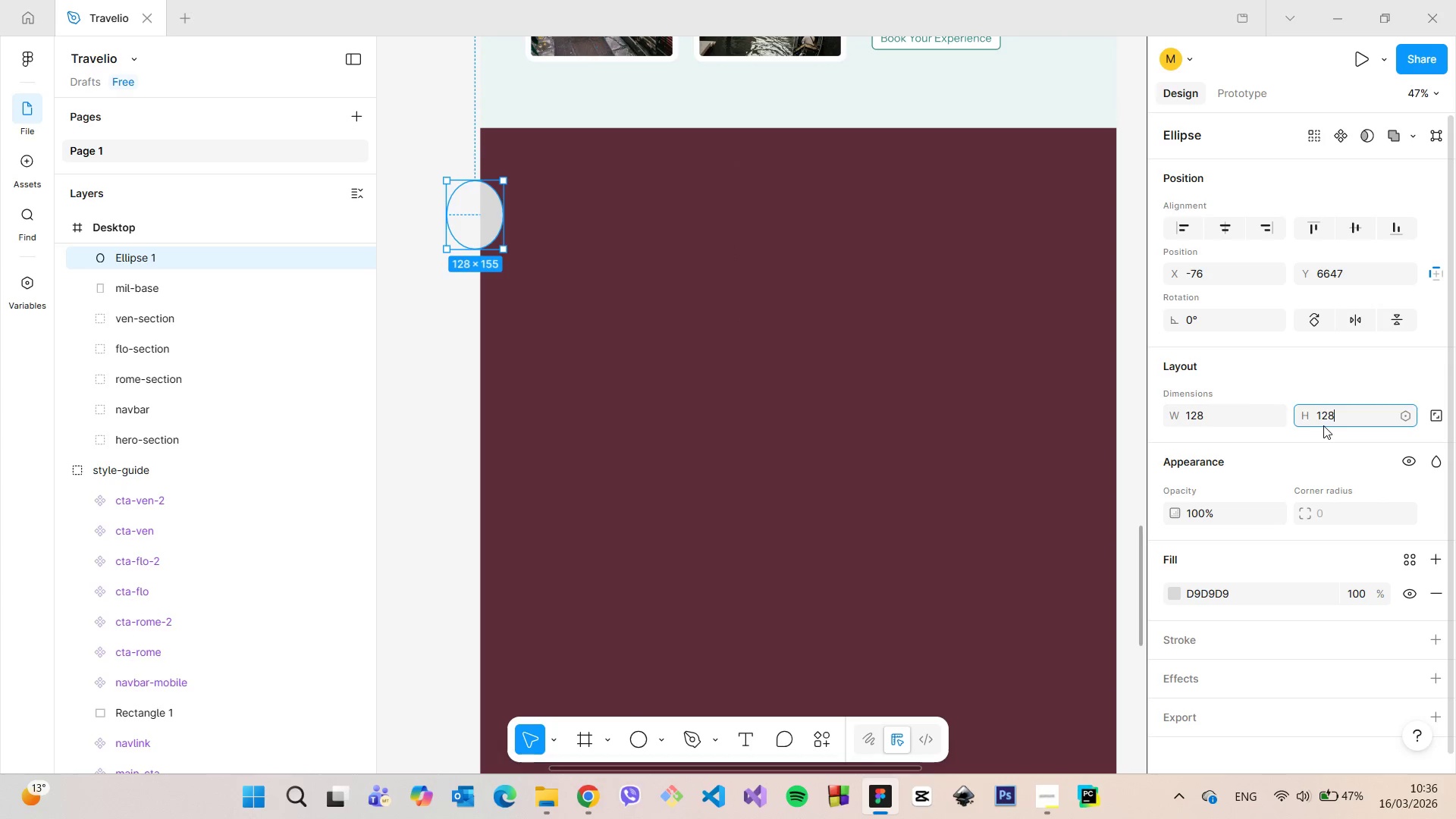 
key(Enter)
 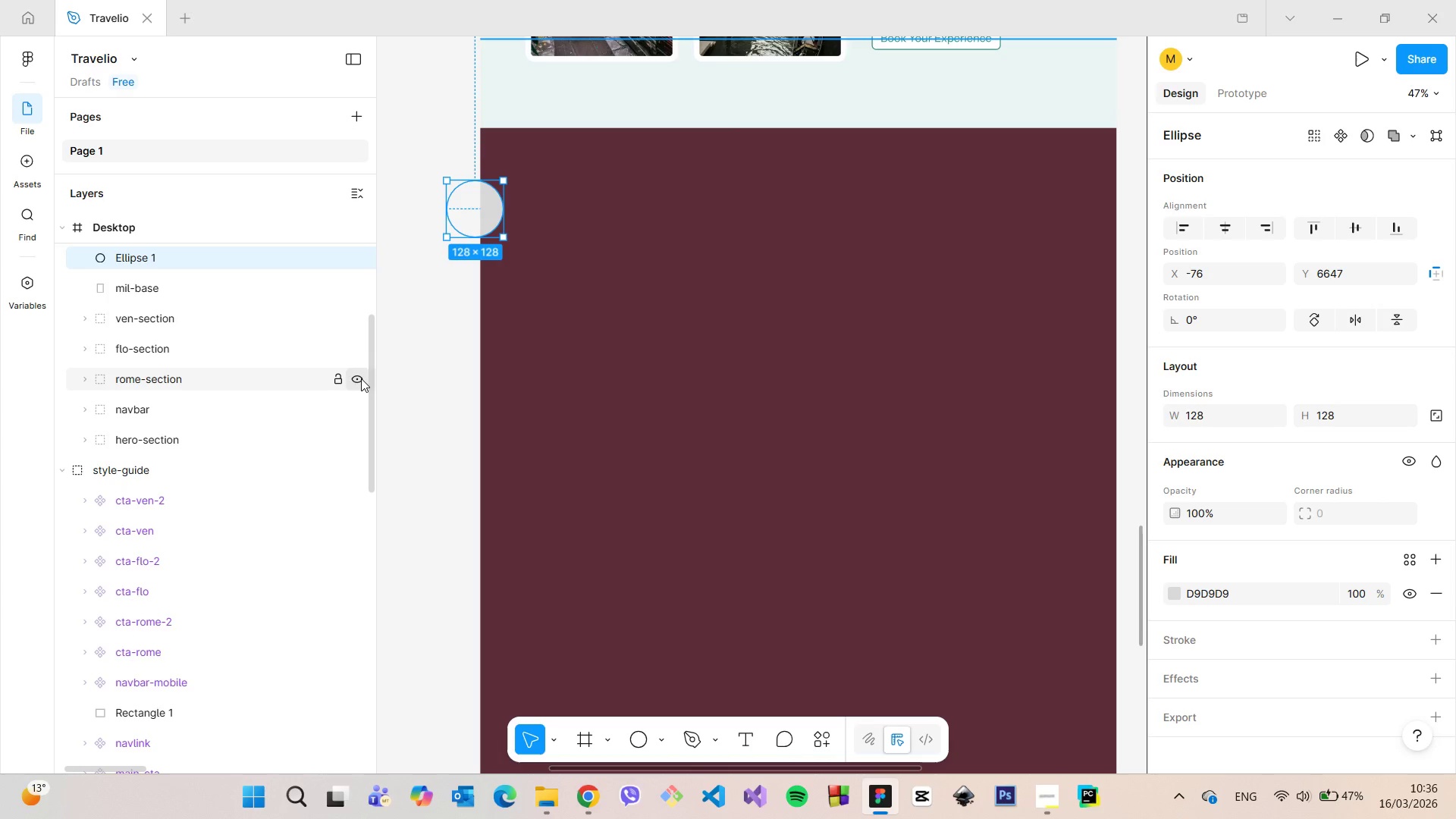 
scroll: coordinate [246, 365], scroll_direction: up, amount: 1.0
 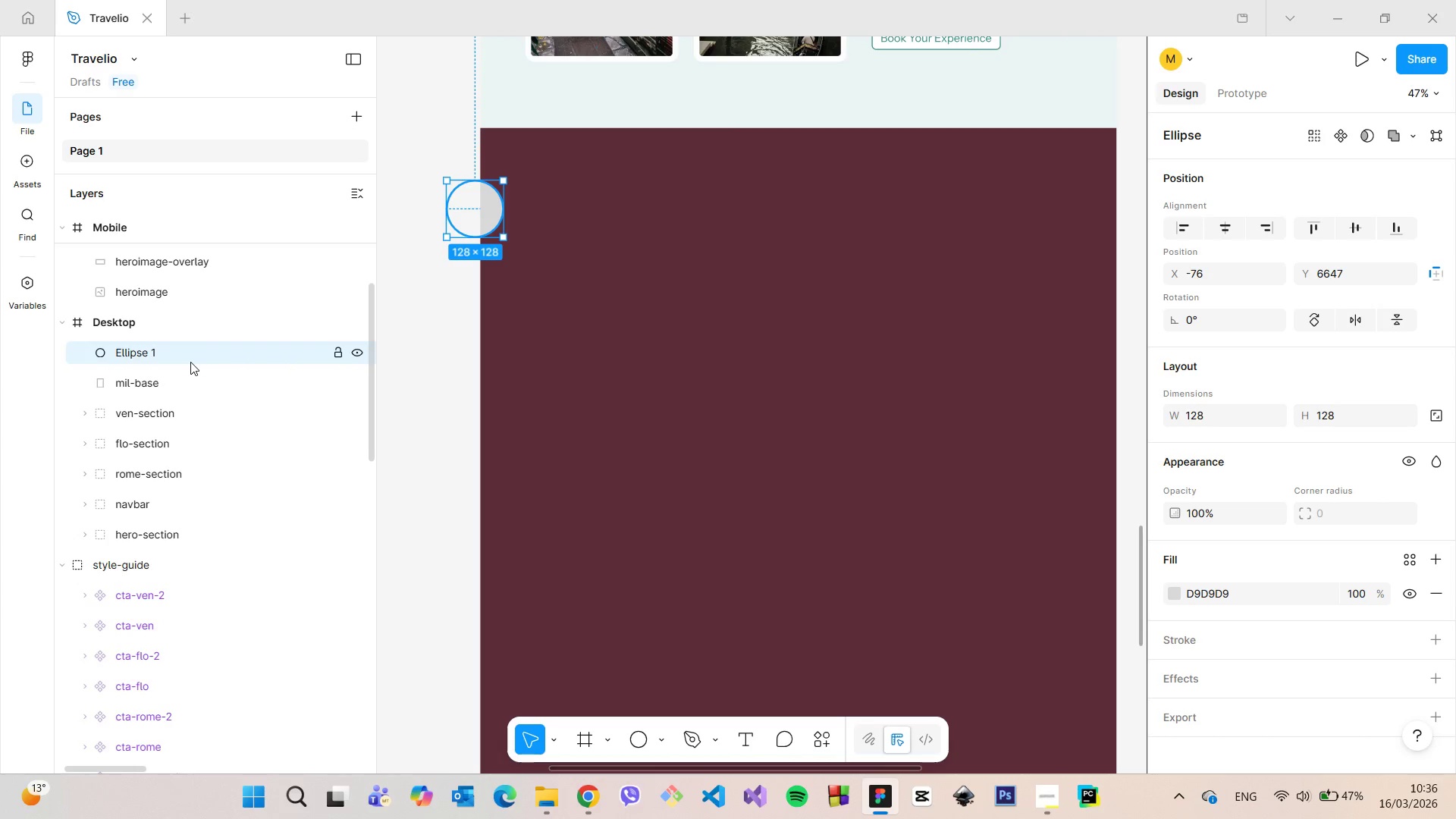 
left_click([190, 362])
 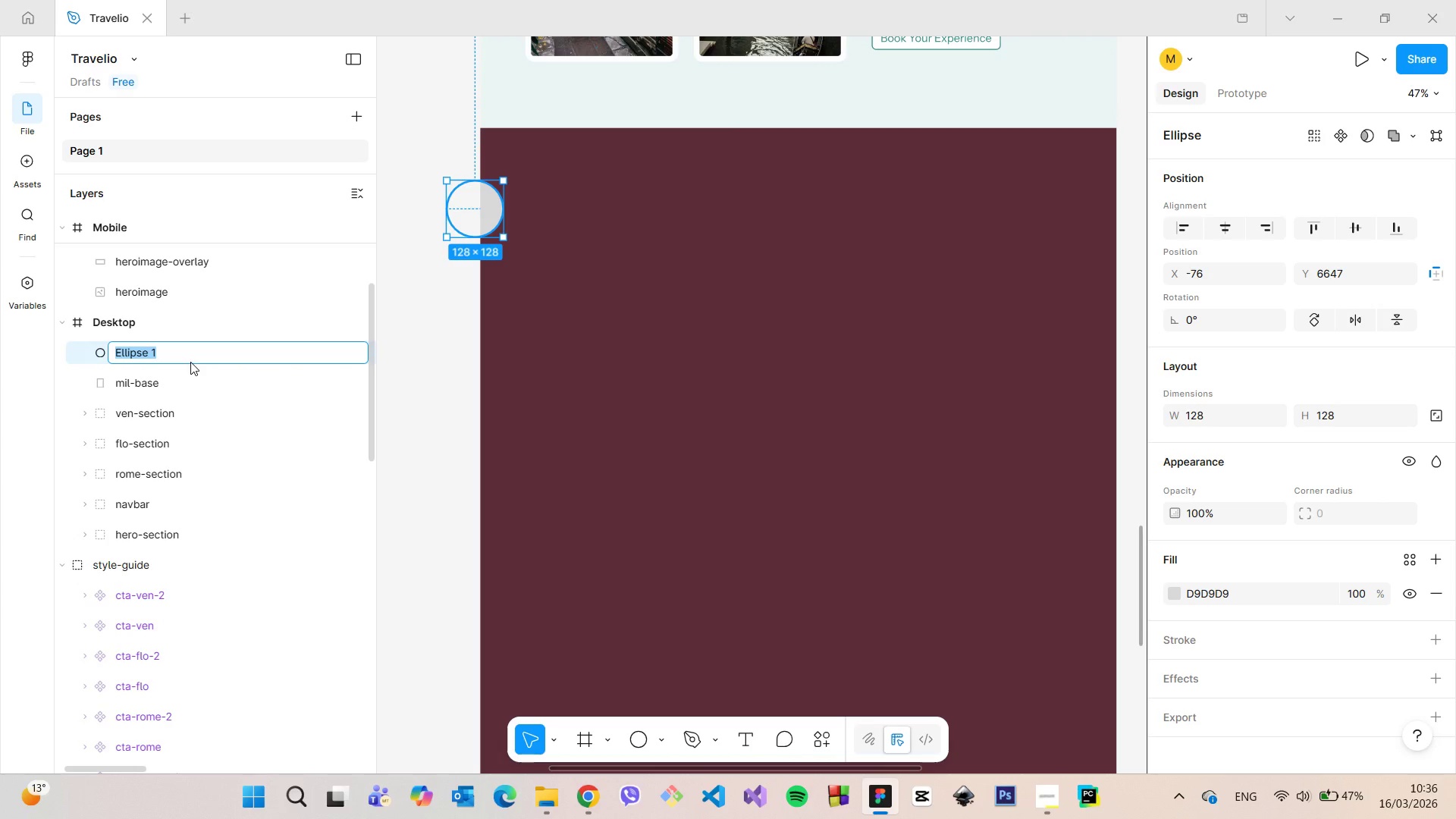 
type(e)
key(Backspace)
type(polka-dot)
 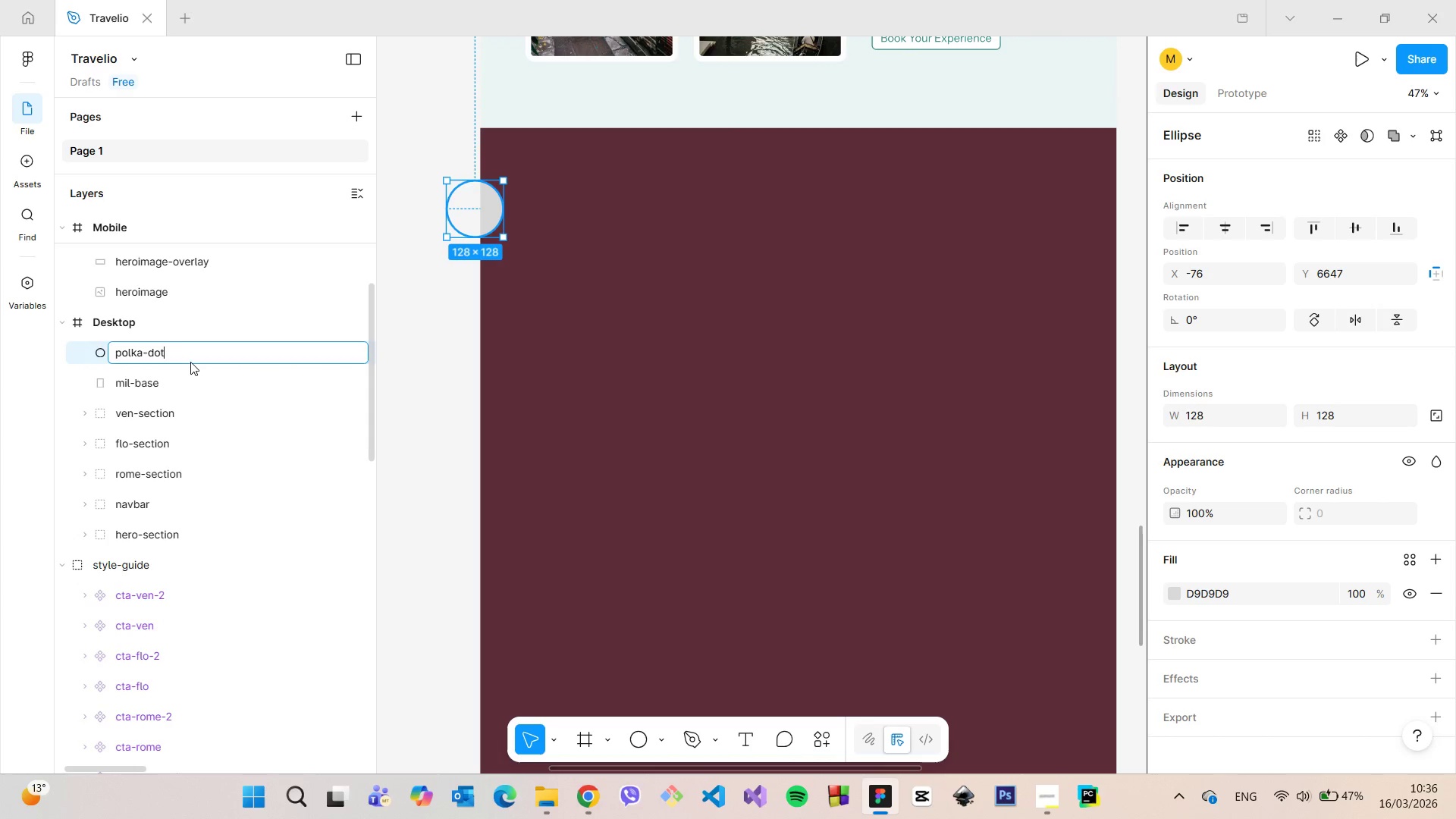 
key(Enter)
 